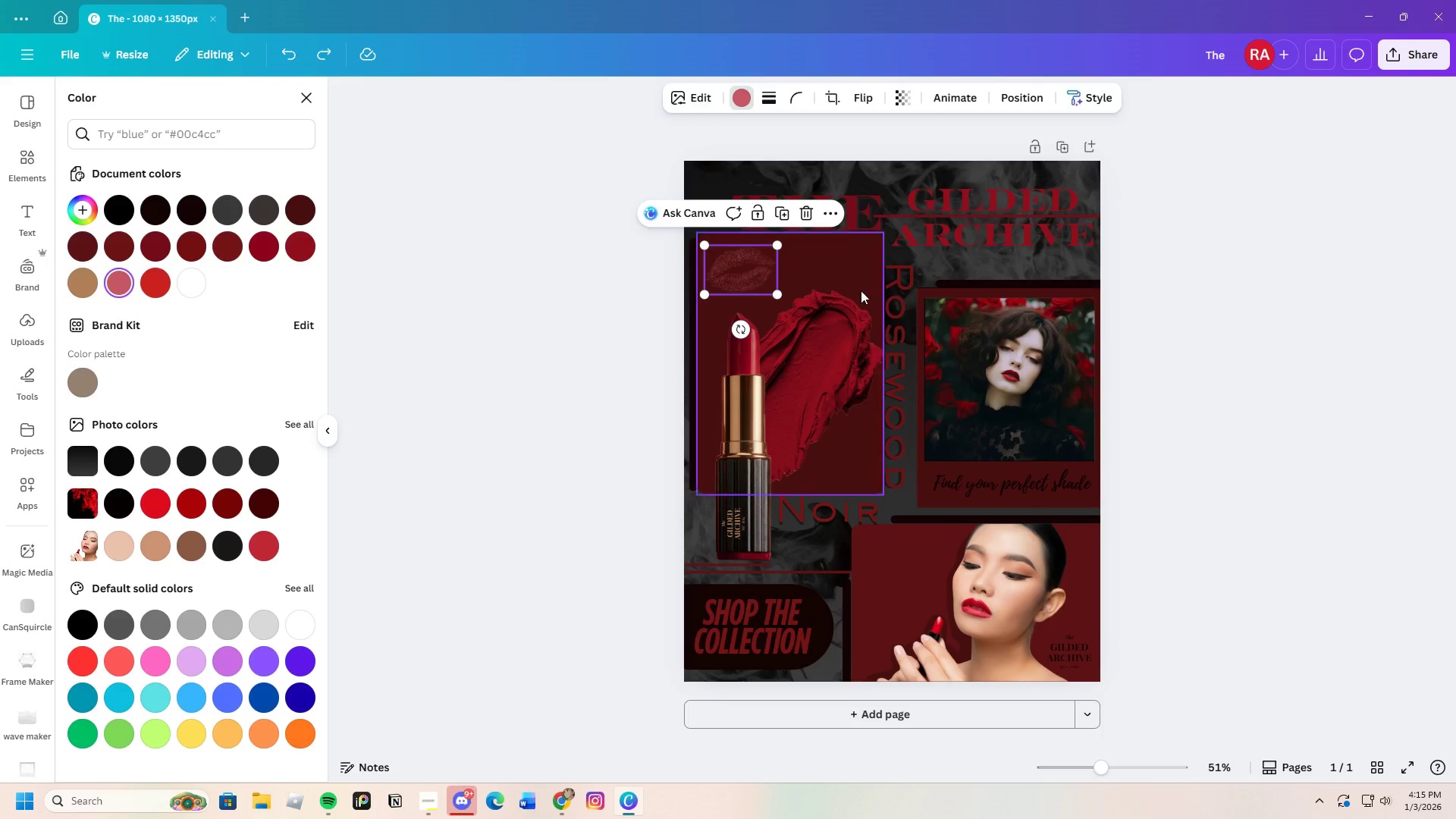 
left_click([1260, 321])
 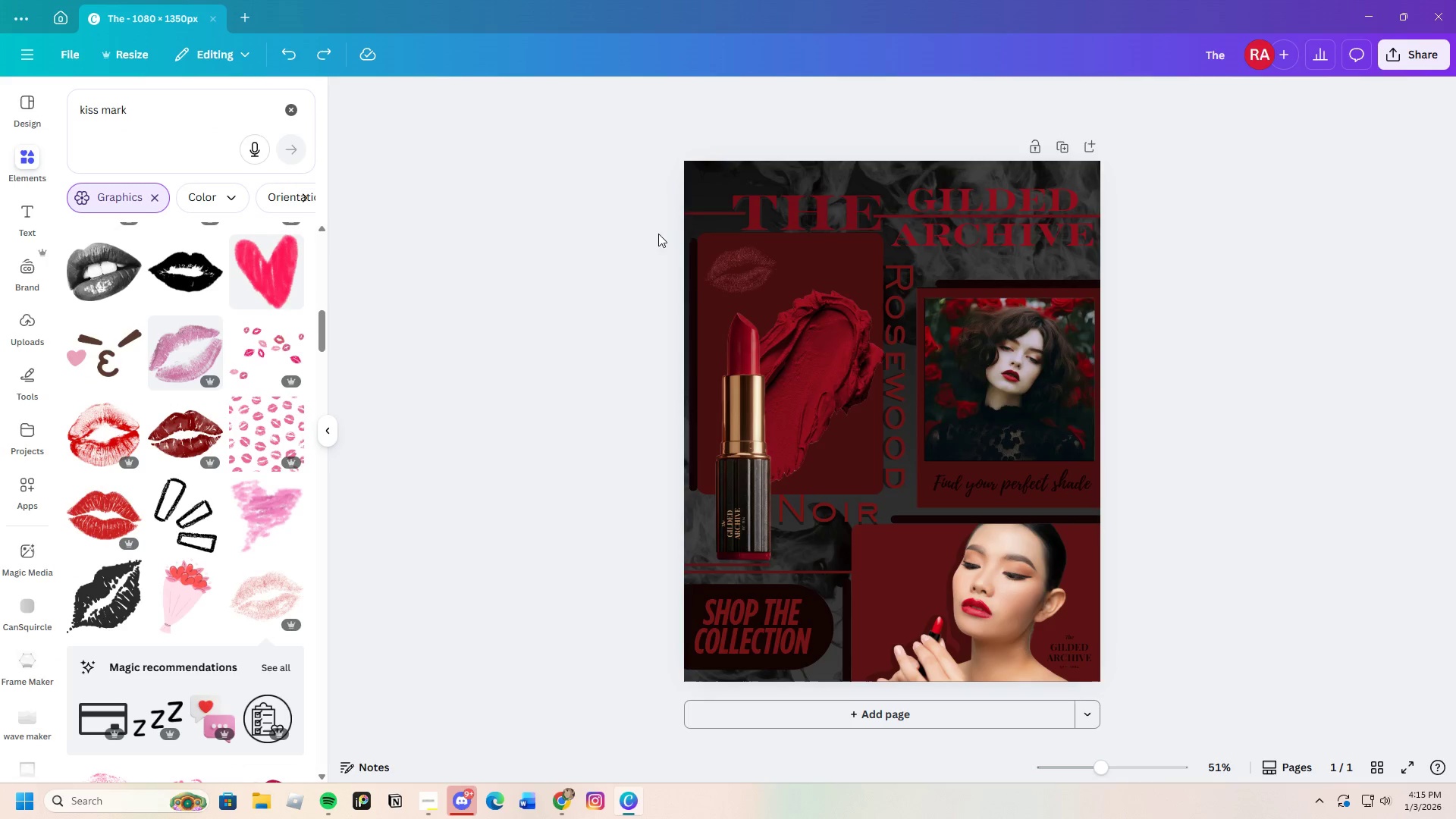 
left_click([729, 265])
 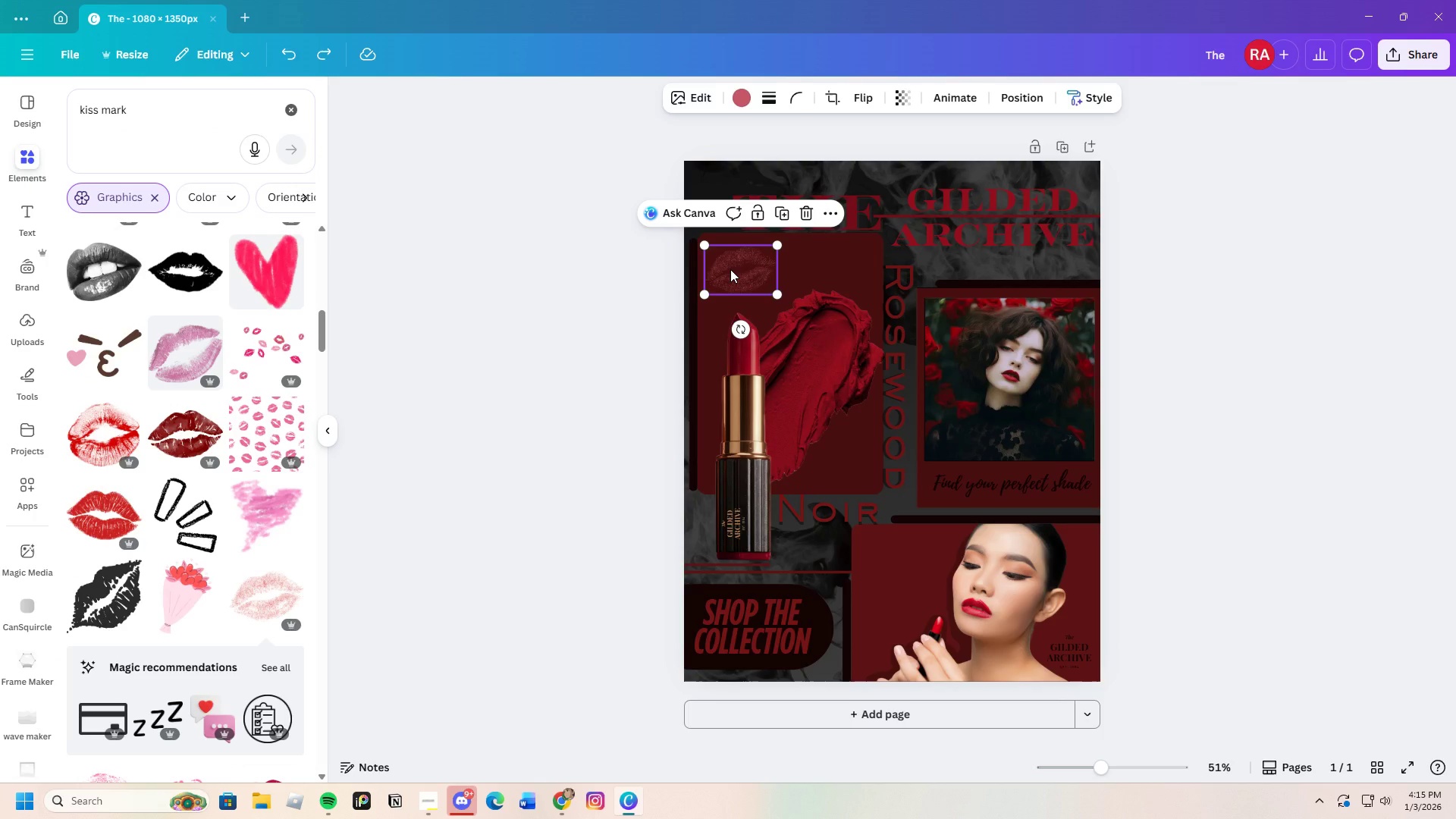 
key(Control+C)
 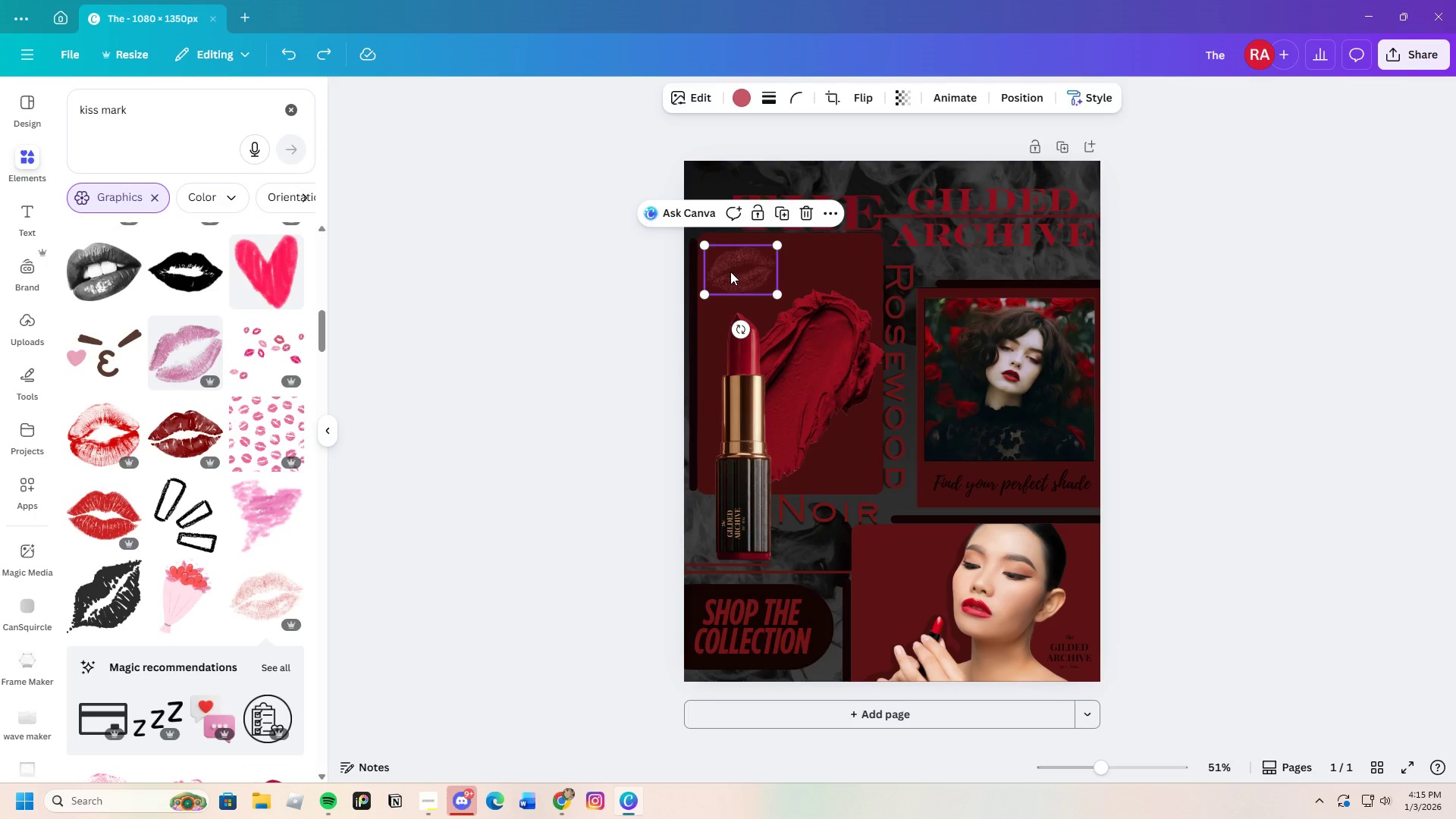 
key(Control+V)
 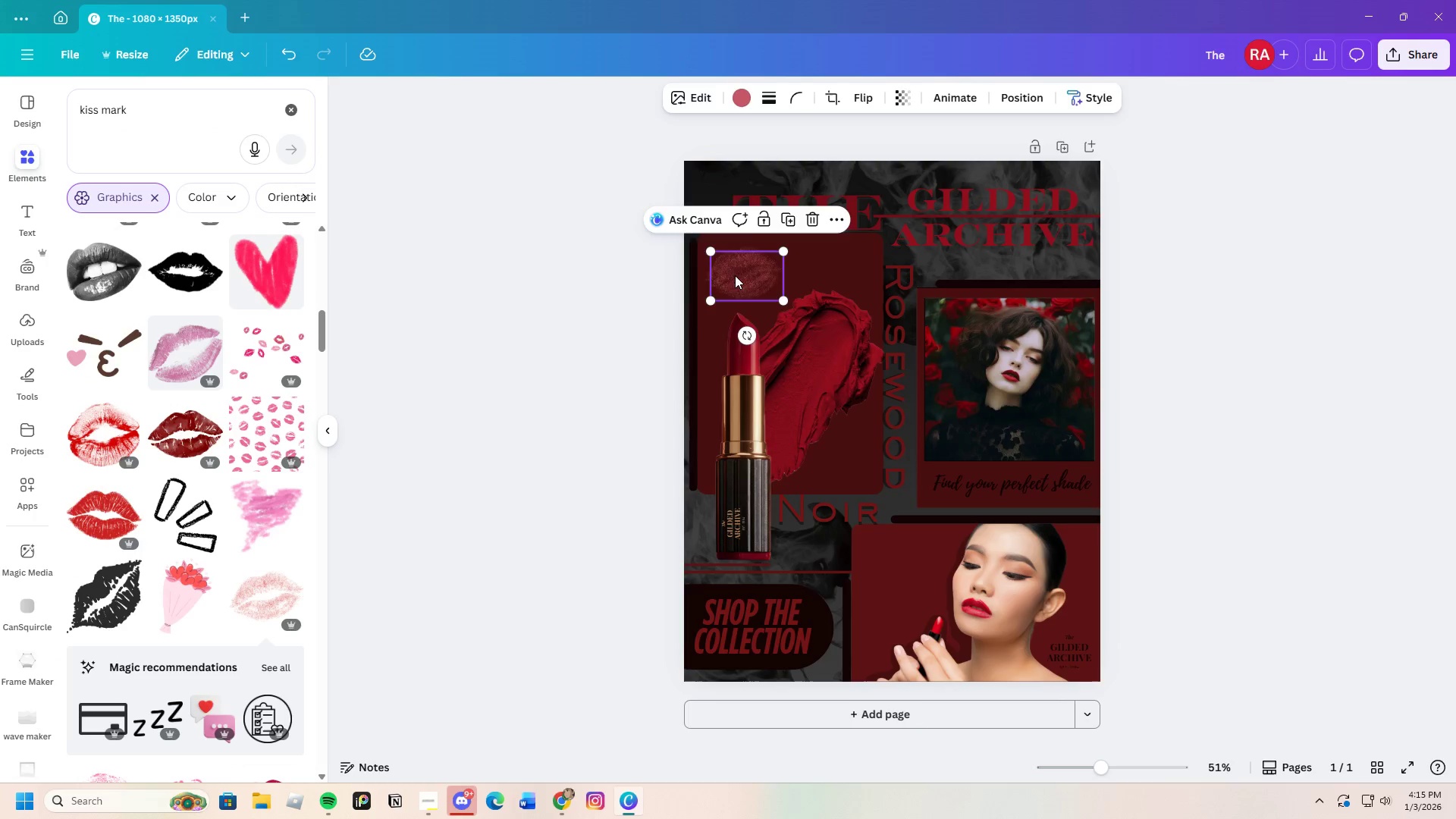 
left_click_drag(start_coordinate=[736, 276], to_coordinate=[793, 275])
 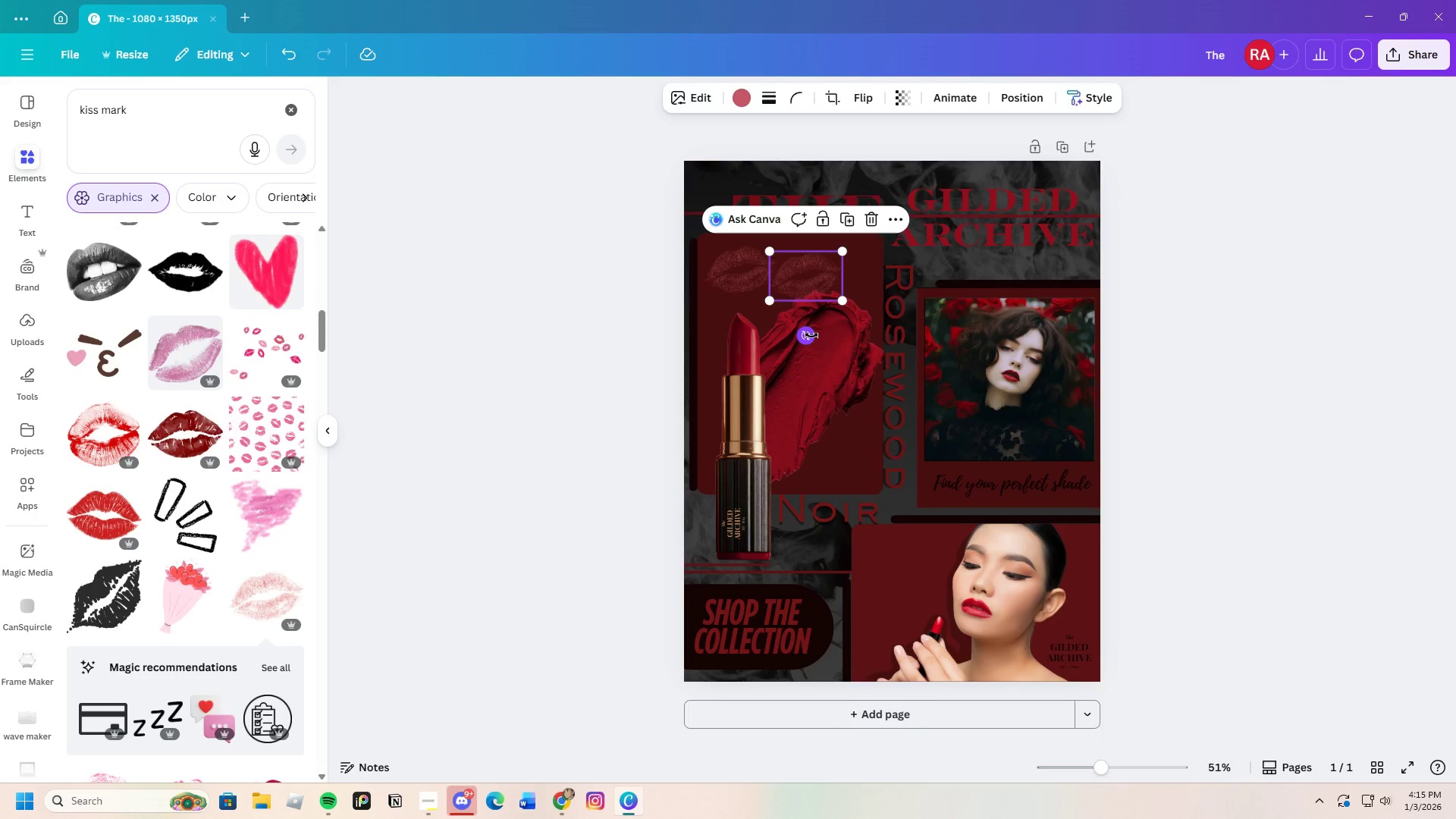 
left_click_drag(start_coordinate=[809, 334], to_coordinate=[777, 322])
 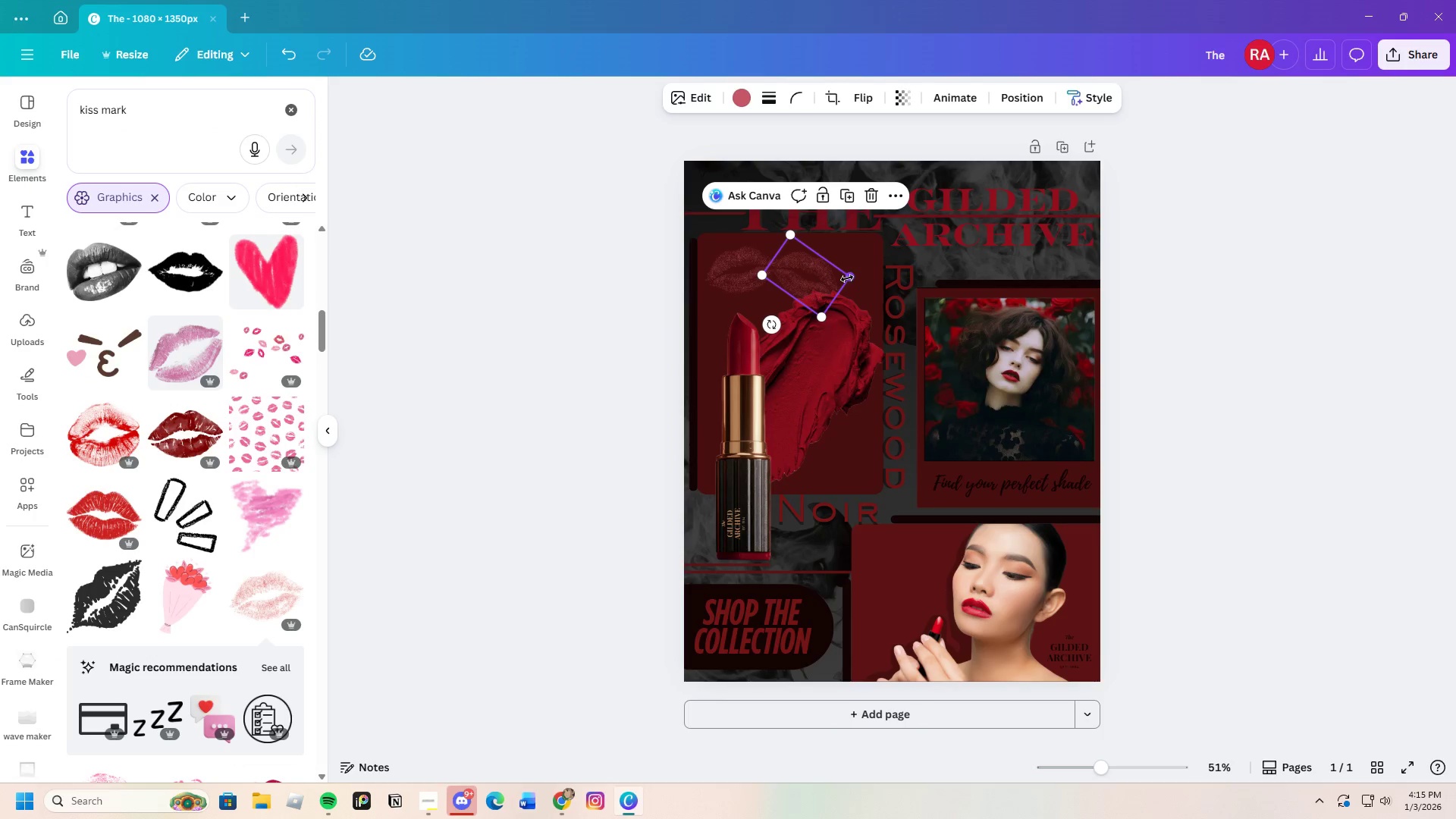 
left_click_drag(start_coordinate=[847, 278], to_coordinate=[821, 270])
 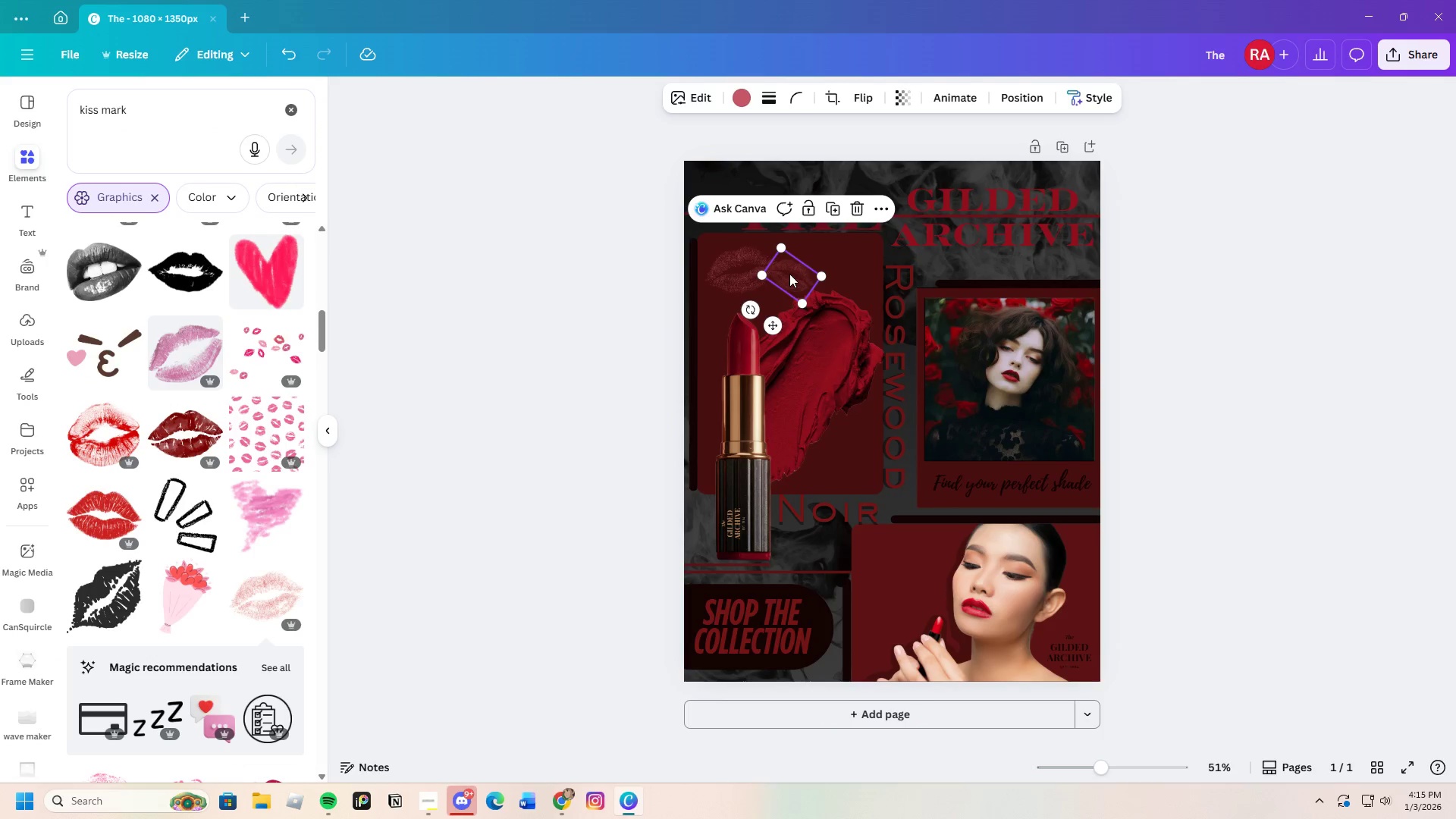 
left_click_drag(start_coordinate=[789, 273], to_coordinate=[837, 466])
 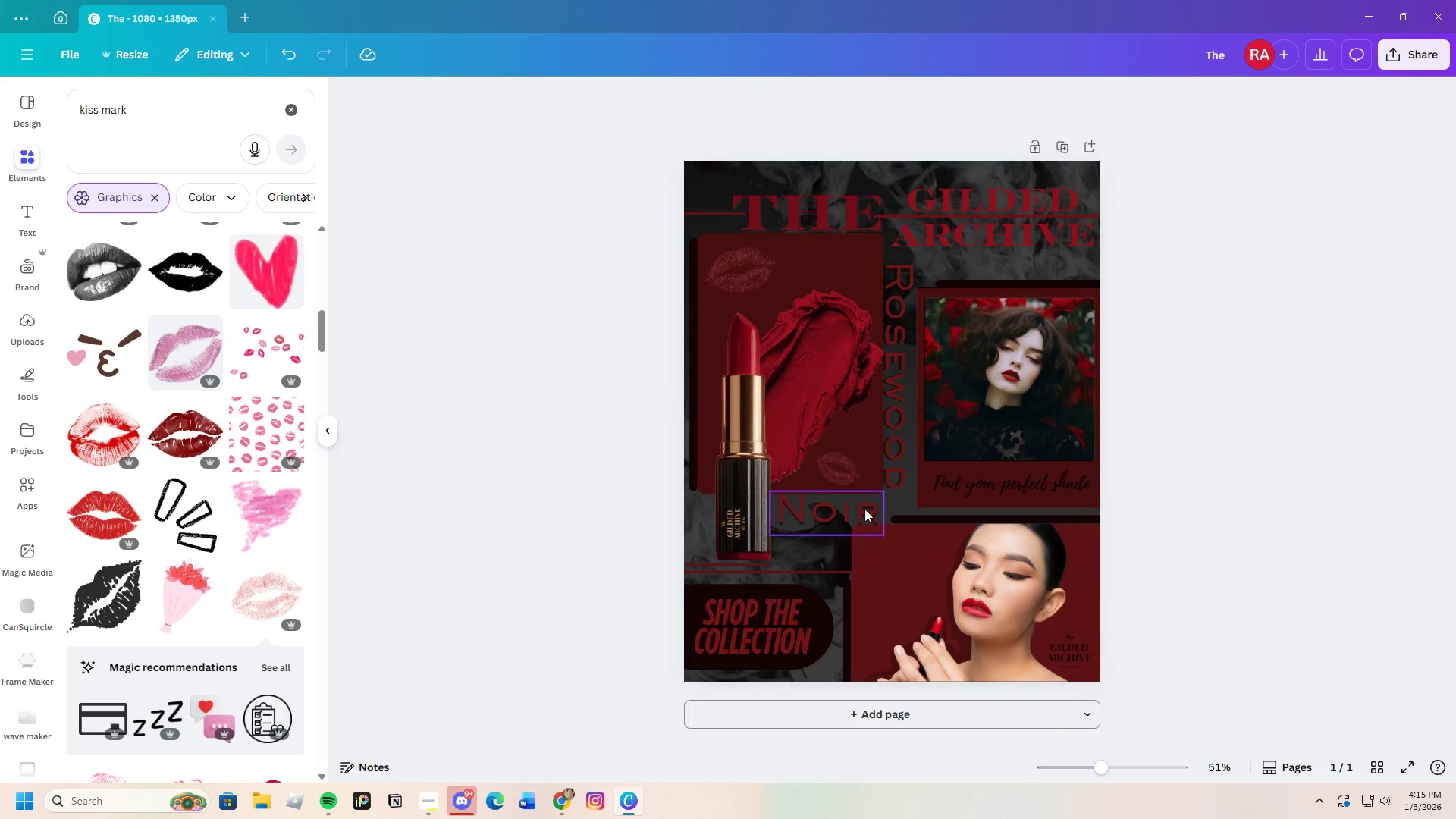 
left_click([827, 479])
 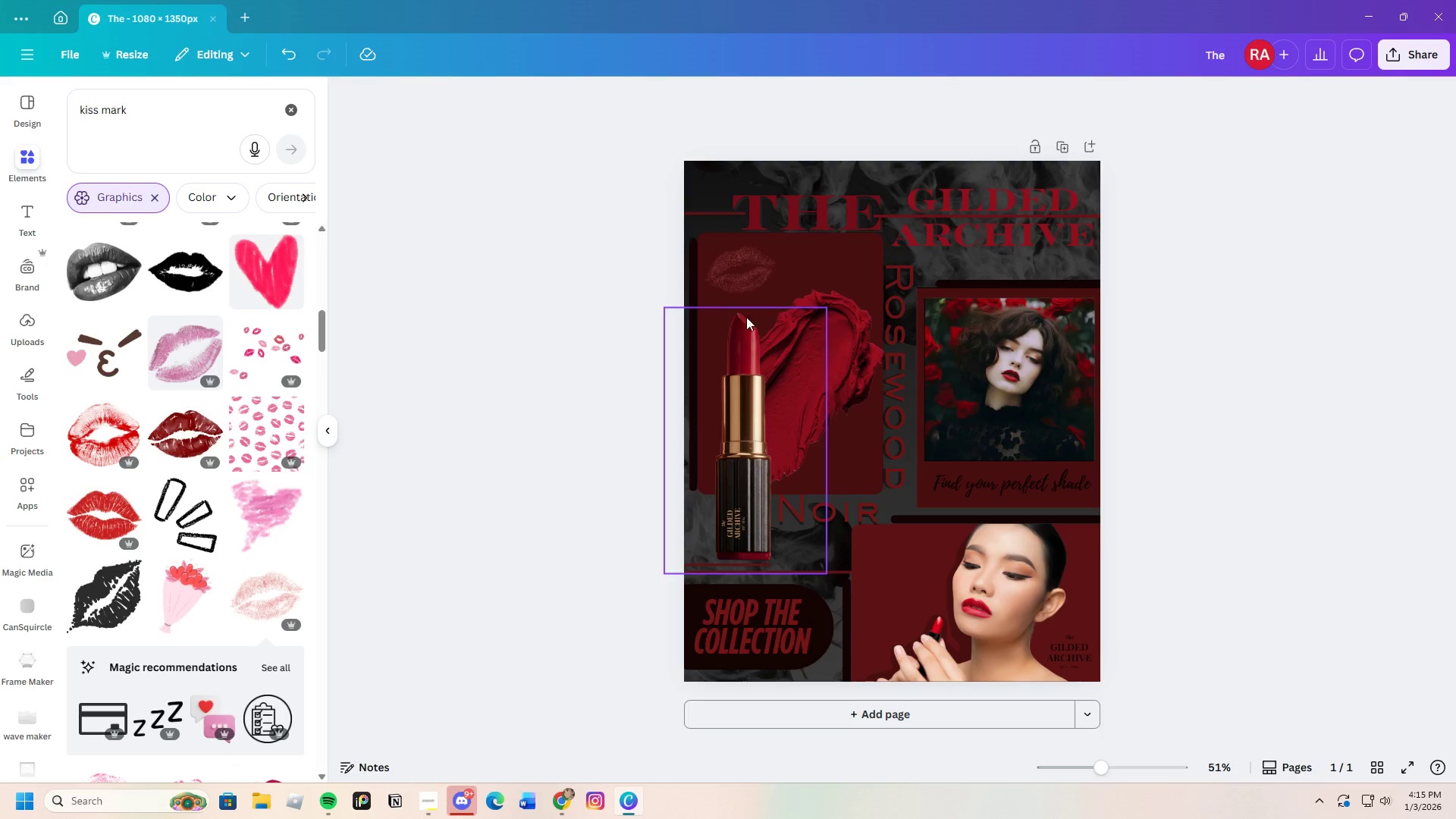 
left_click_drag(start_coordinate=[730, 274], to_coordinate=[943, 485])
 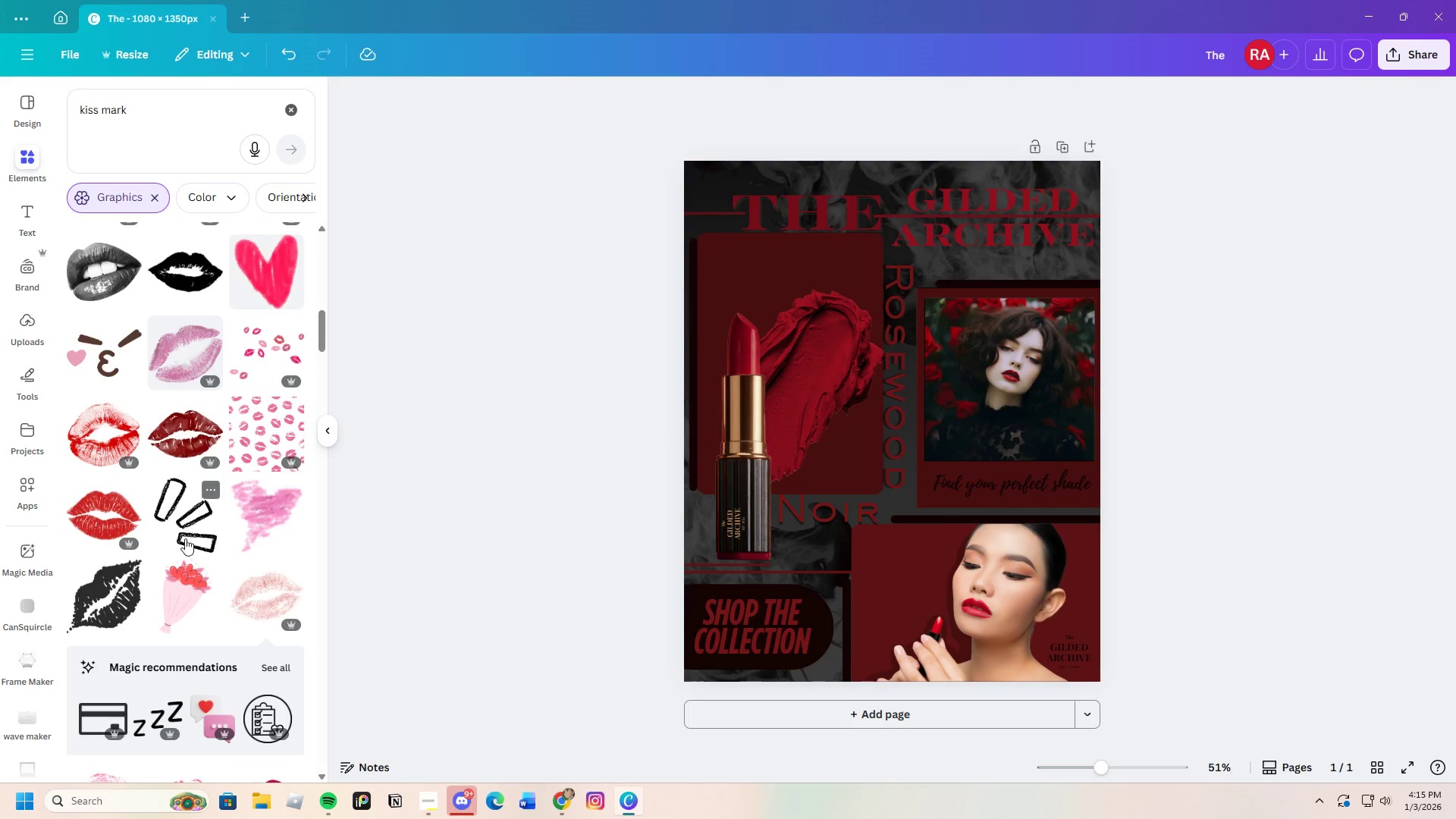 
left_click([175, 437])
 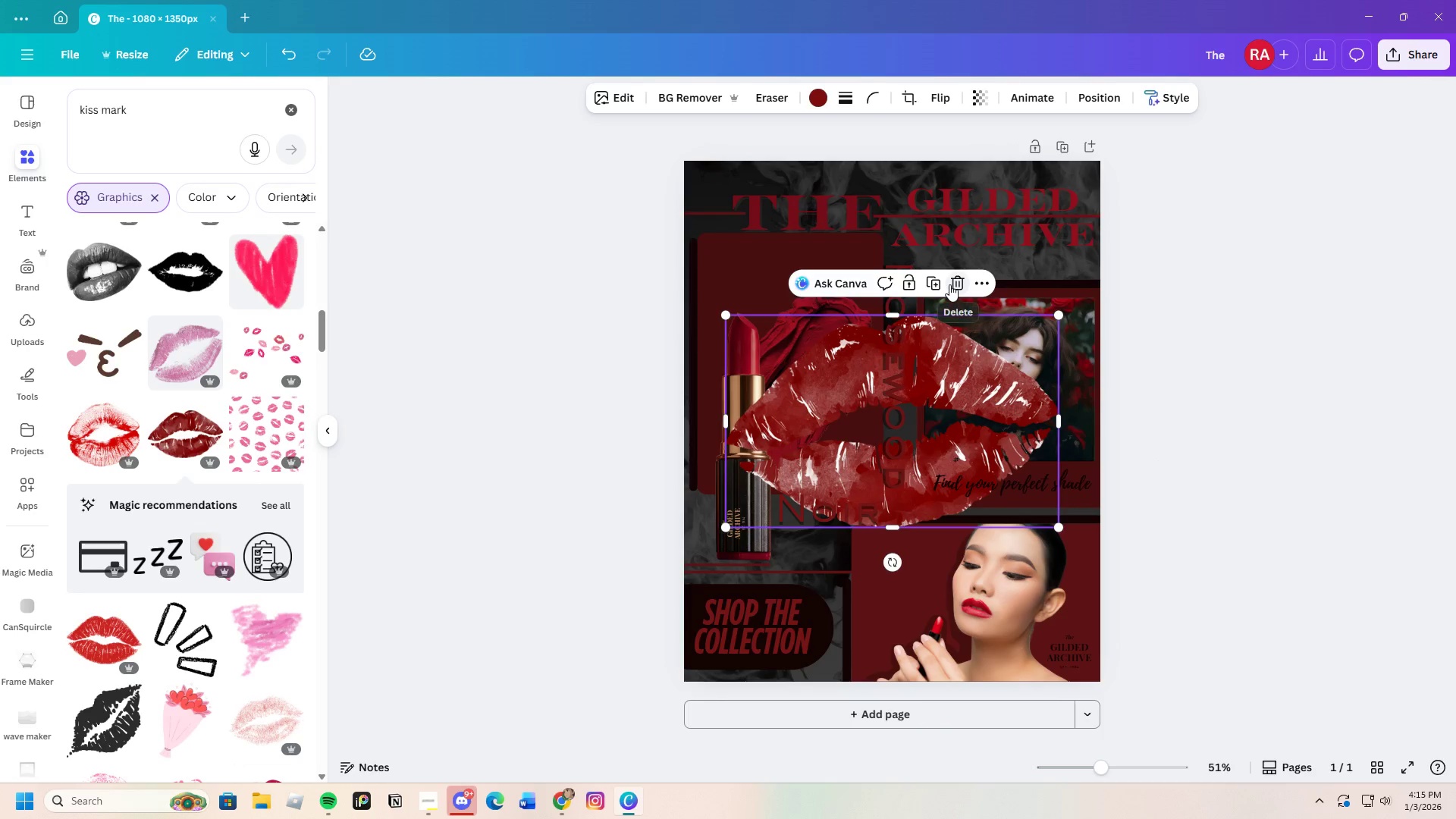 
scroll: coordinate [278, 615], scroll_direction: down, amount: 14.0
 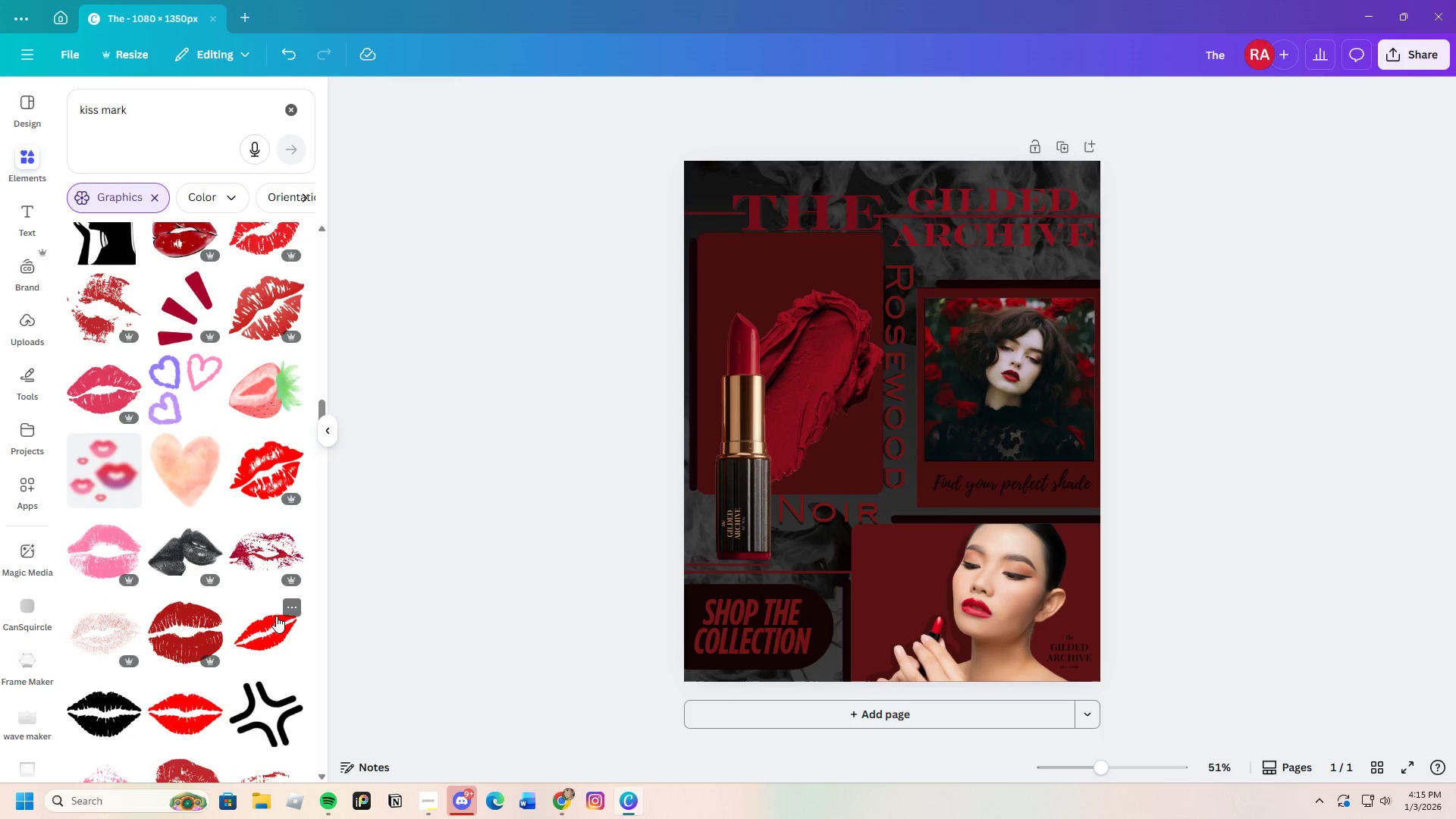 
scroll: coordinate [250, 614], scroll_direction: down, amount: 13.0
 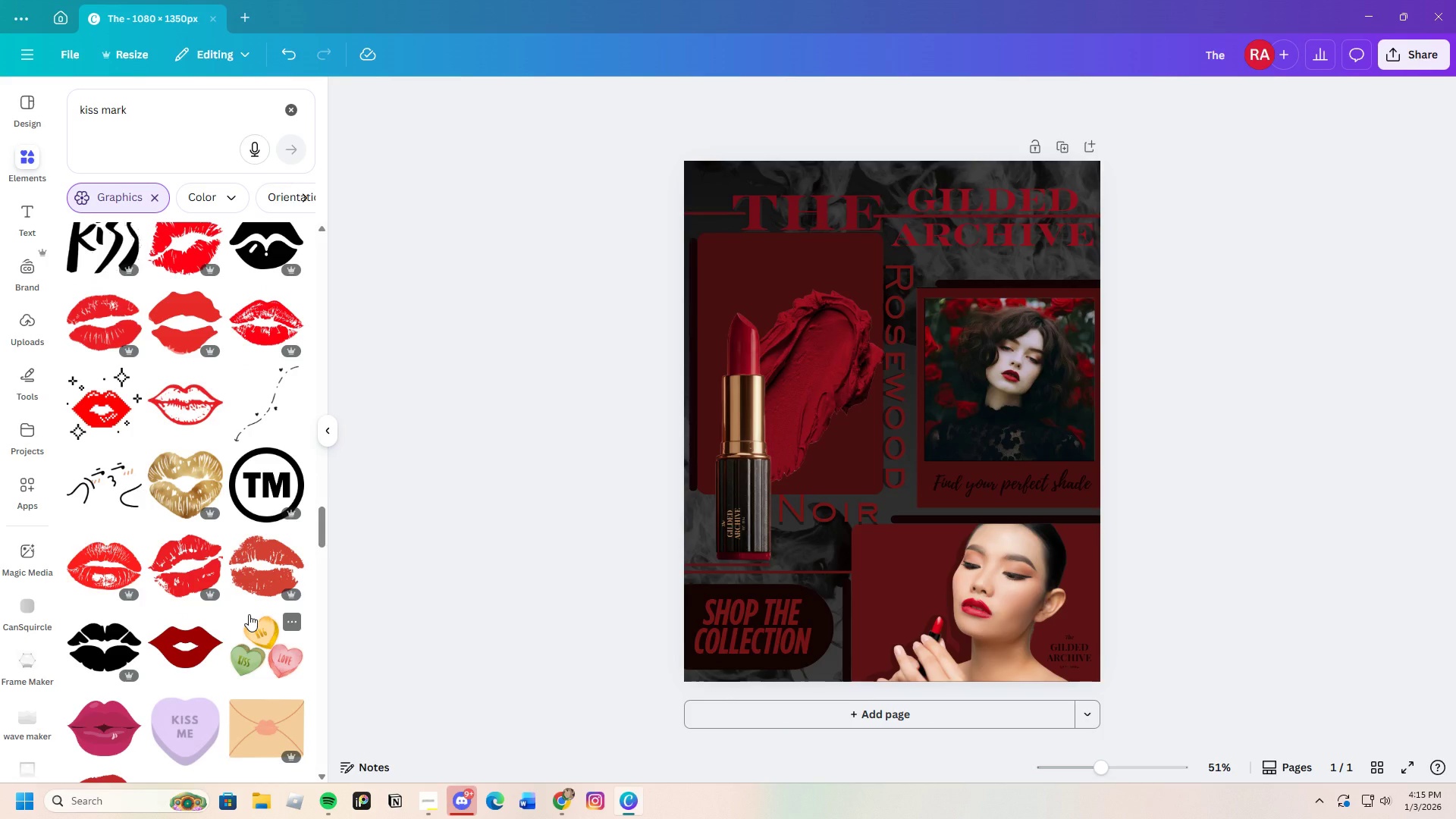 
scroll: coordinate [234, 621], scroll_direction: down, amount: 14.0
 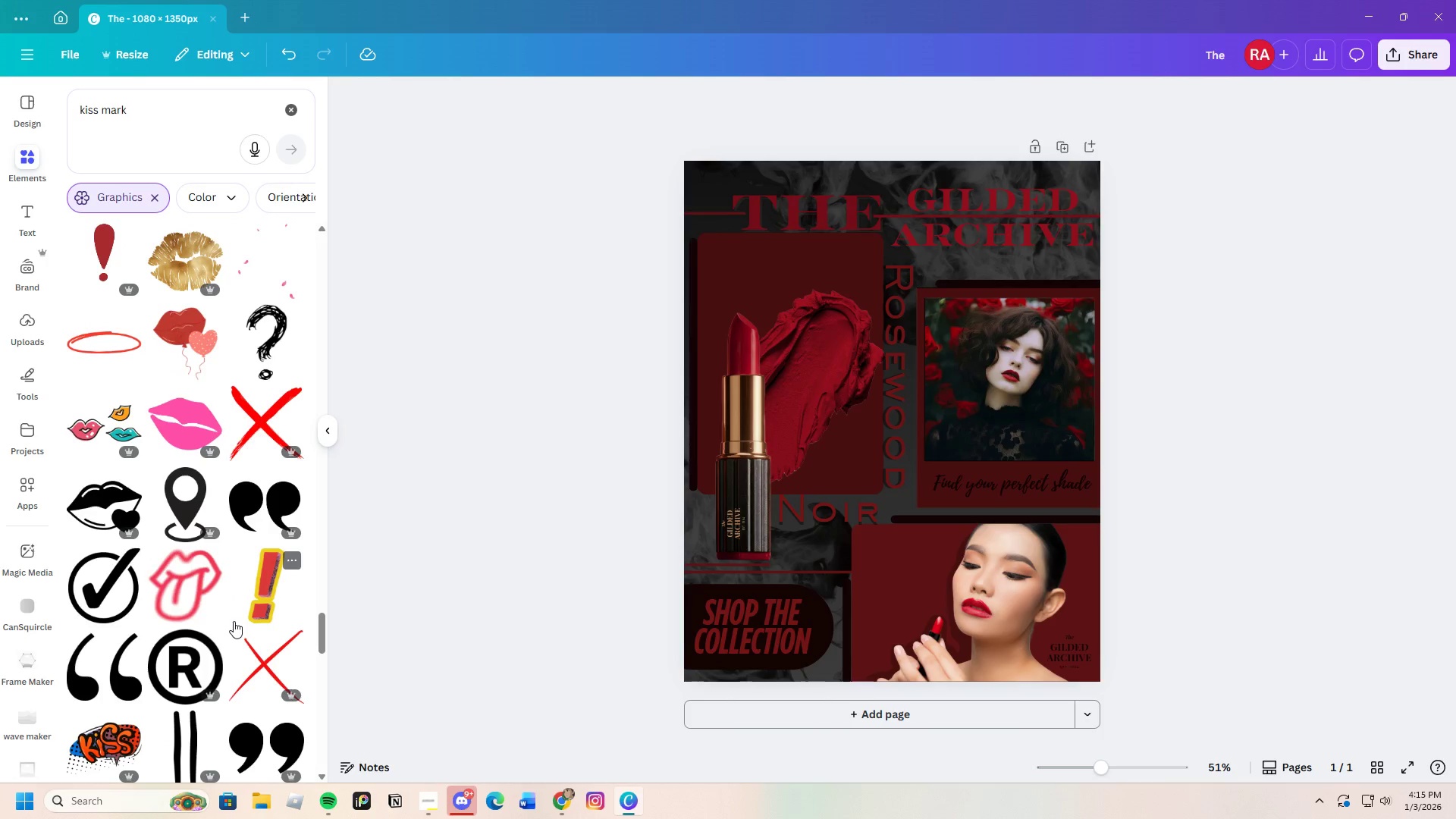 
scroll: coordinate [227, 633], scroll_direction: down, amount: 12.0
 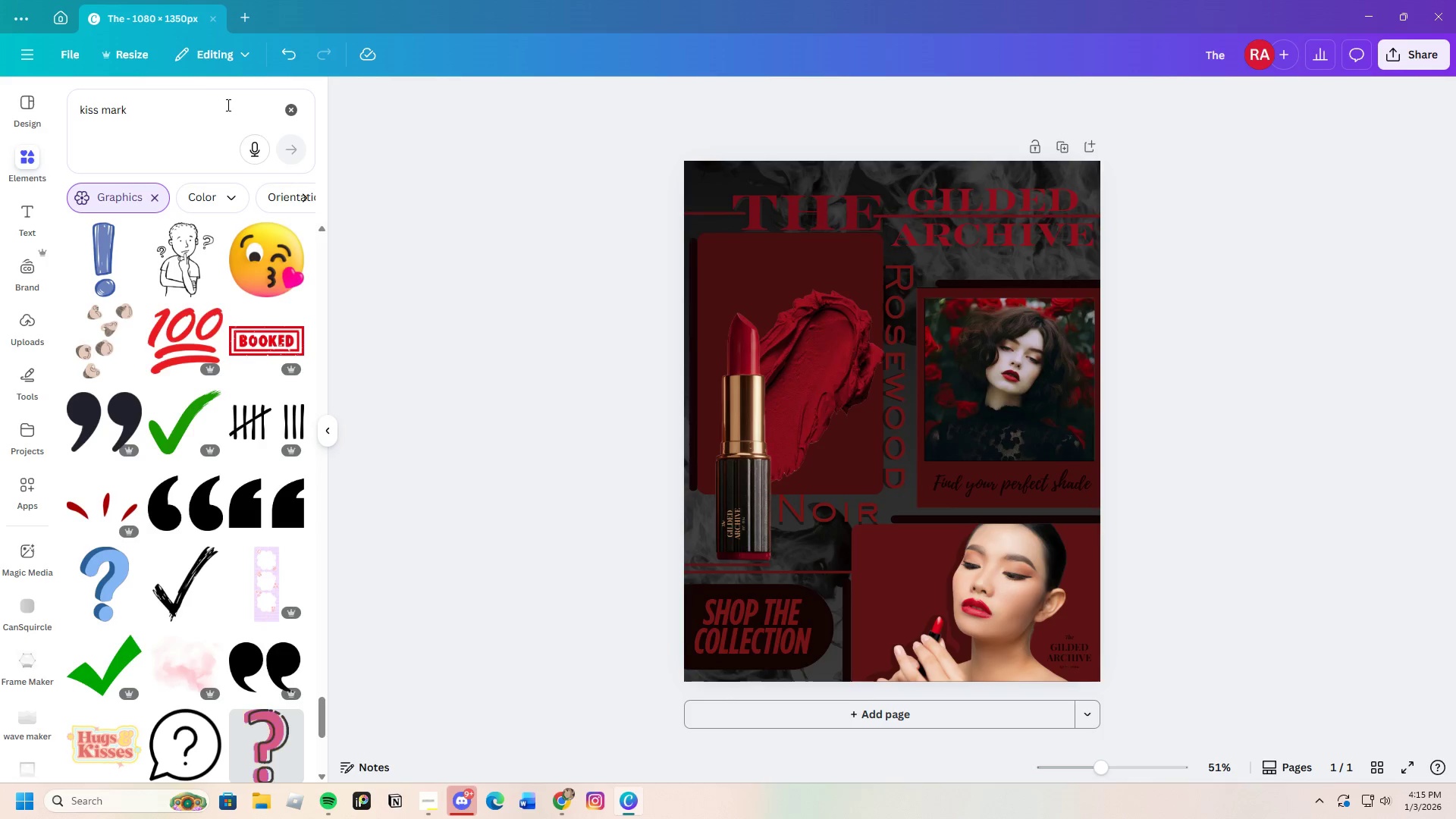 
left_click([288, 106])
 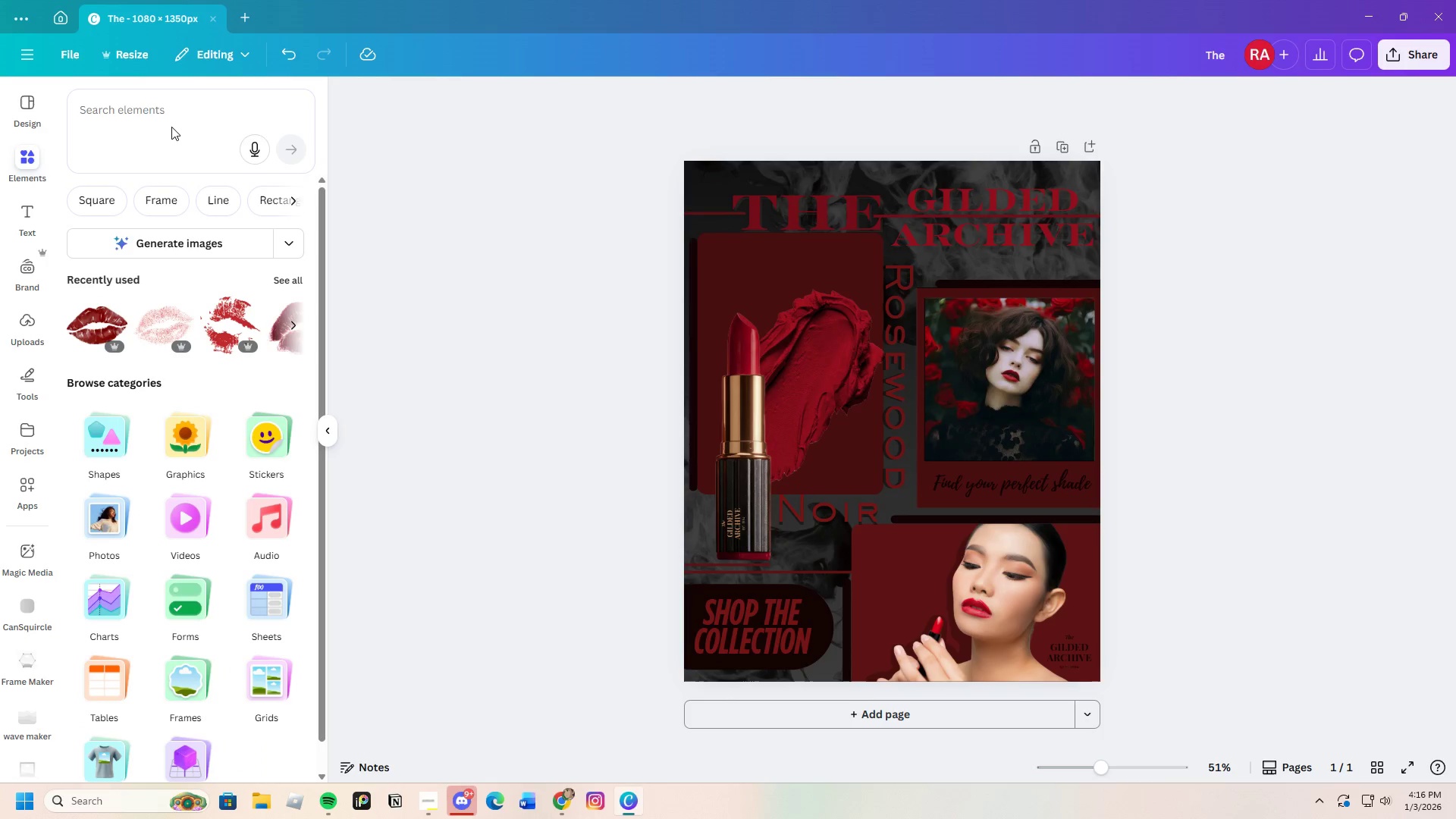 
left_click([193, 115])
 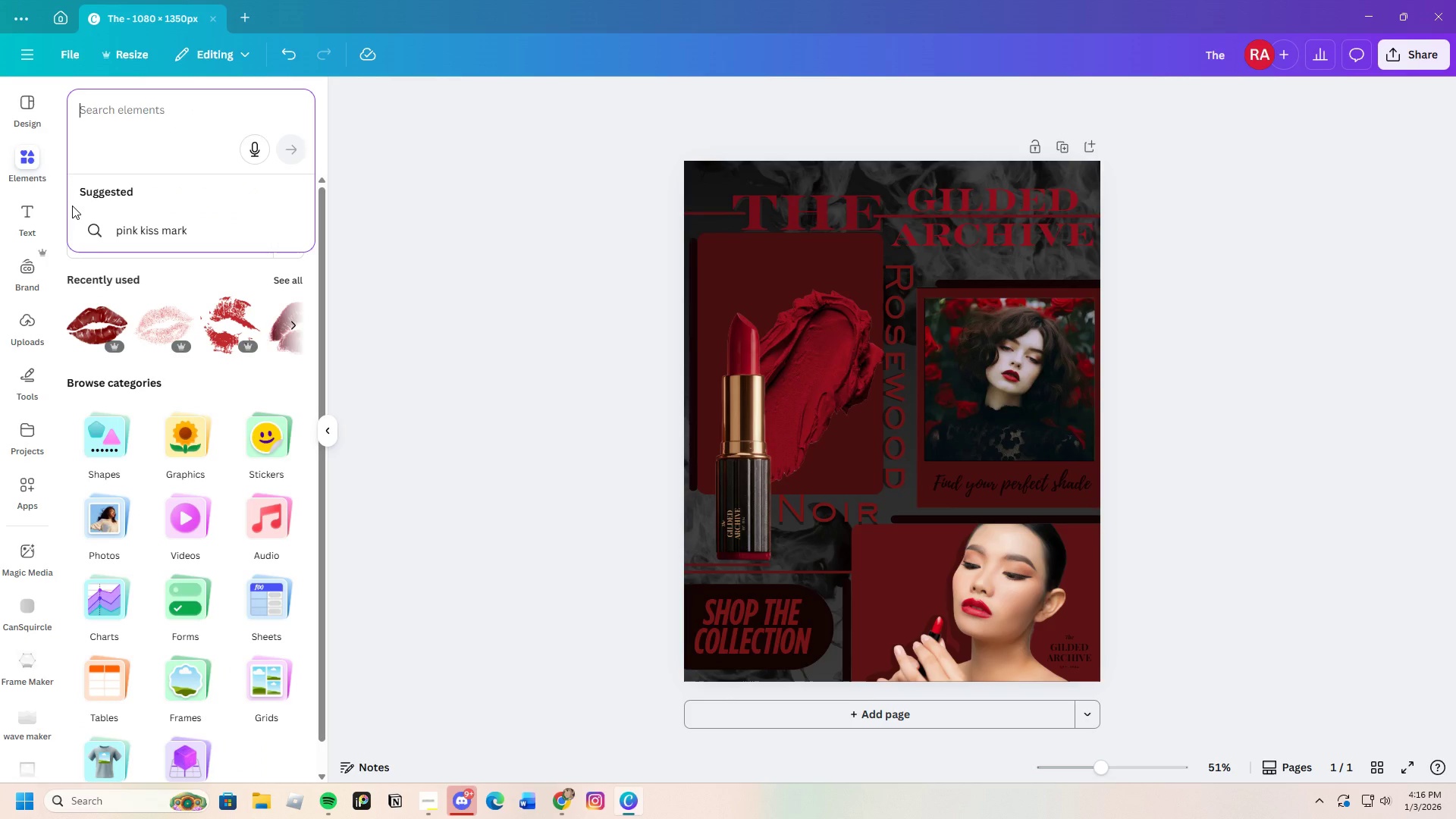 
type(kiss mark)
 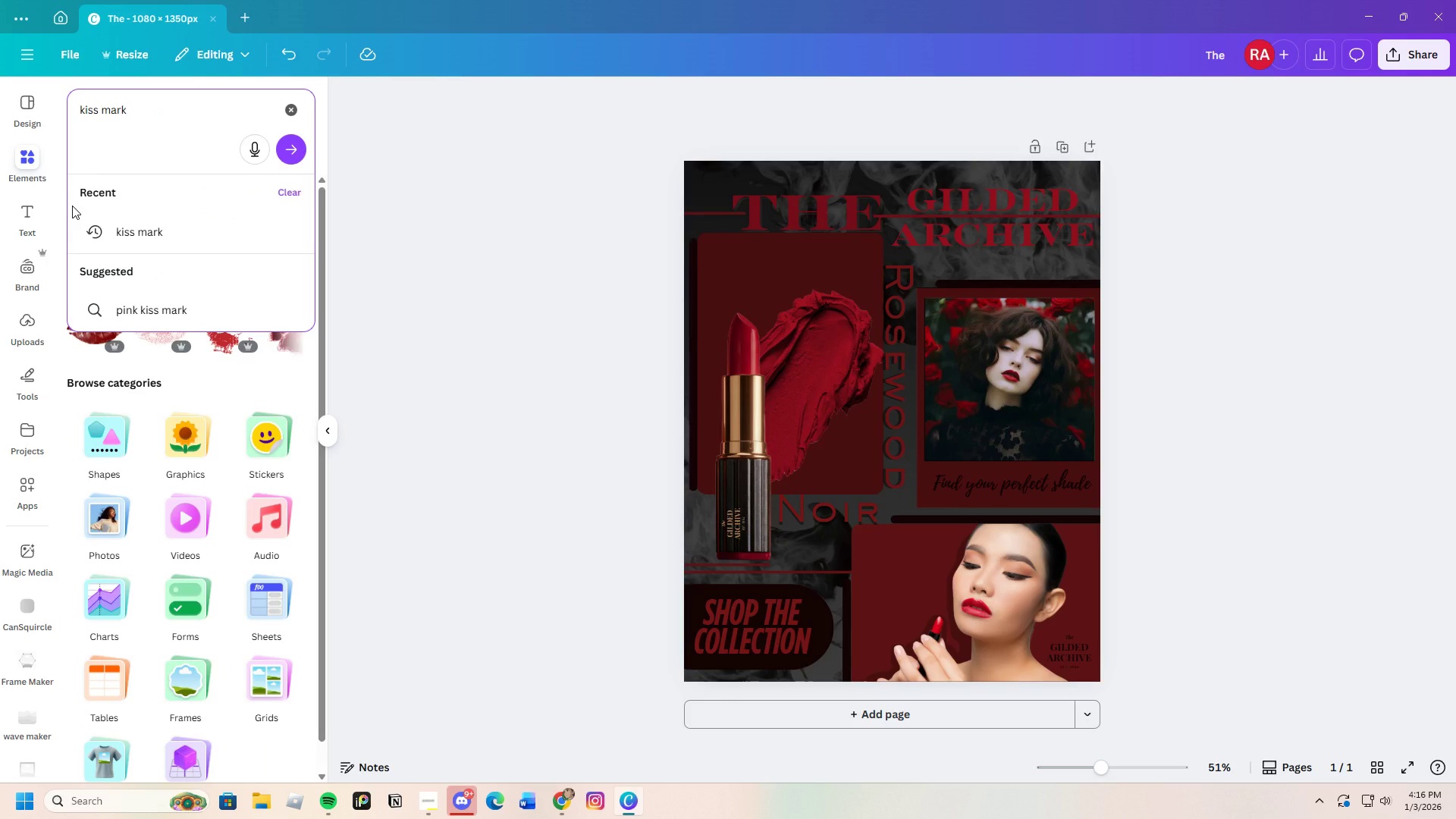 
key(Enter)
 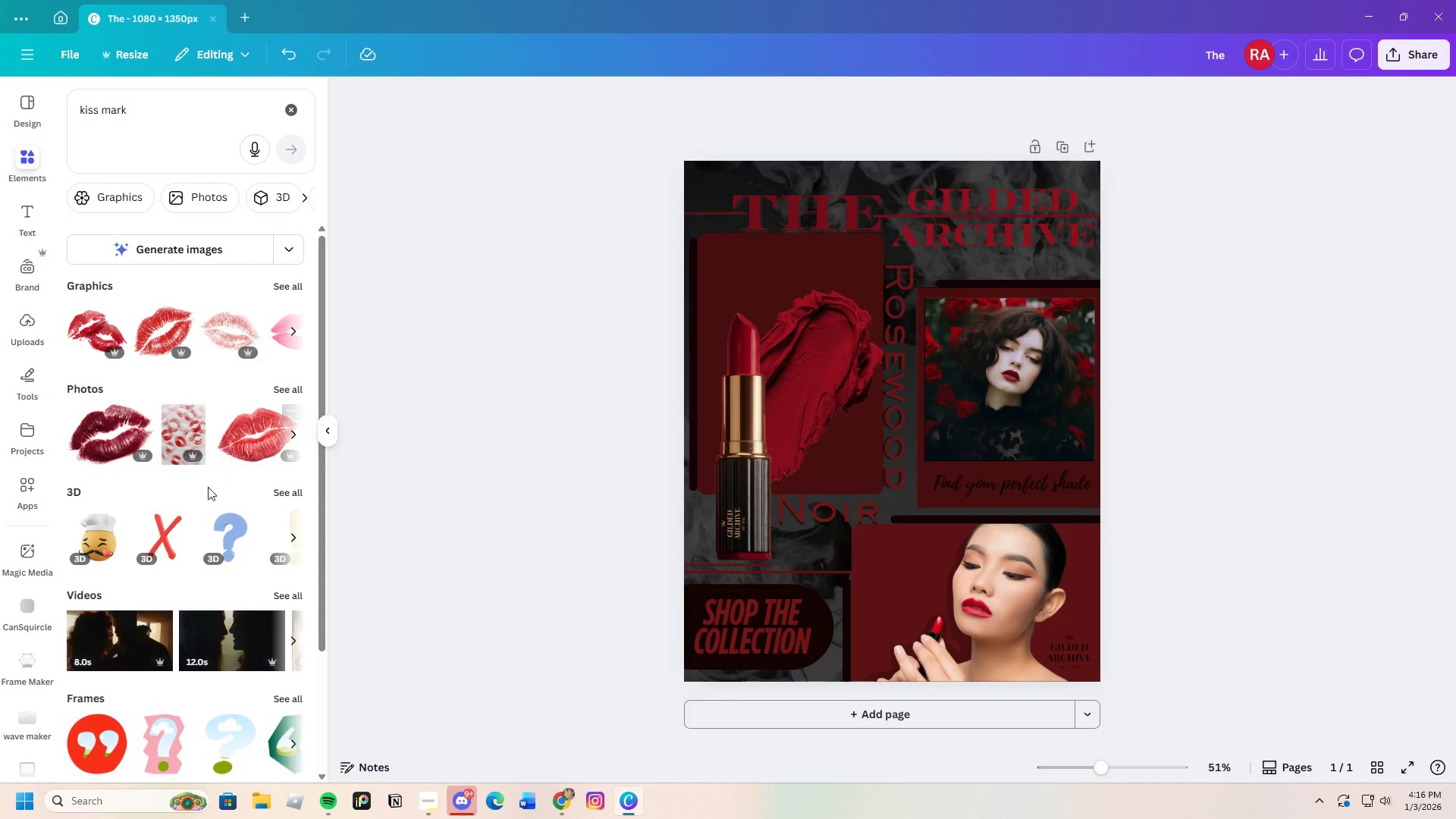 
scroll: coordinate [188, 541], scroll_direction: down, amount: 2.0
 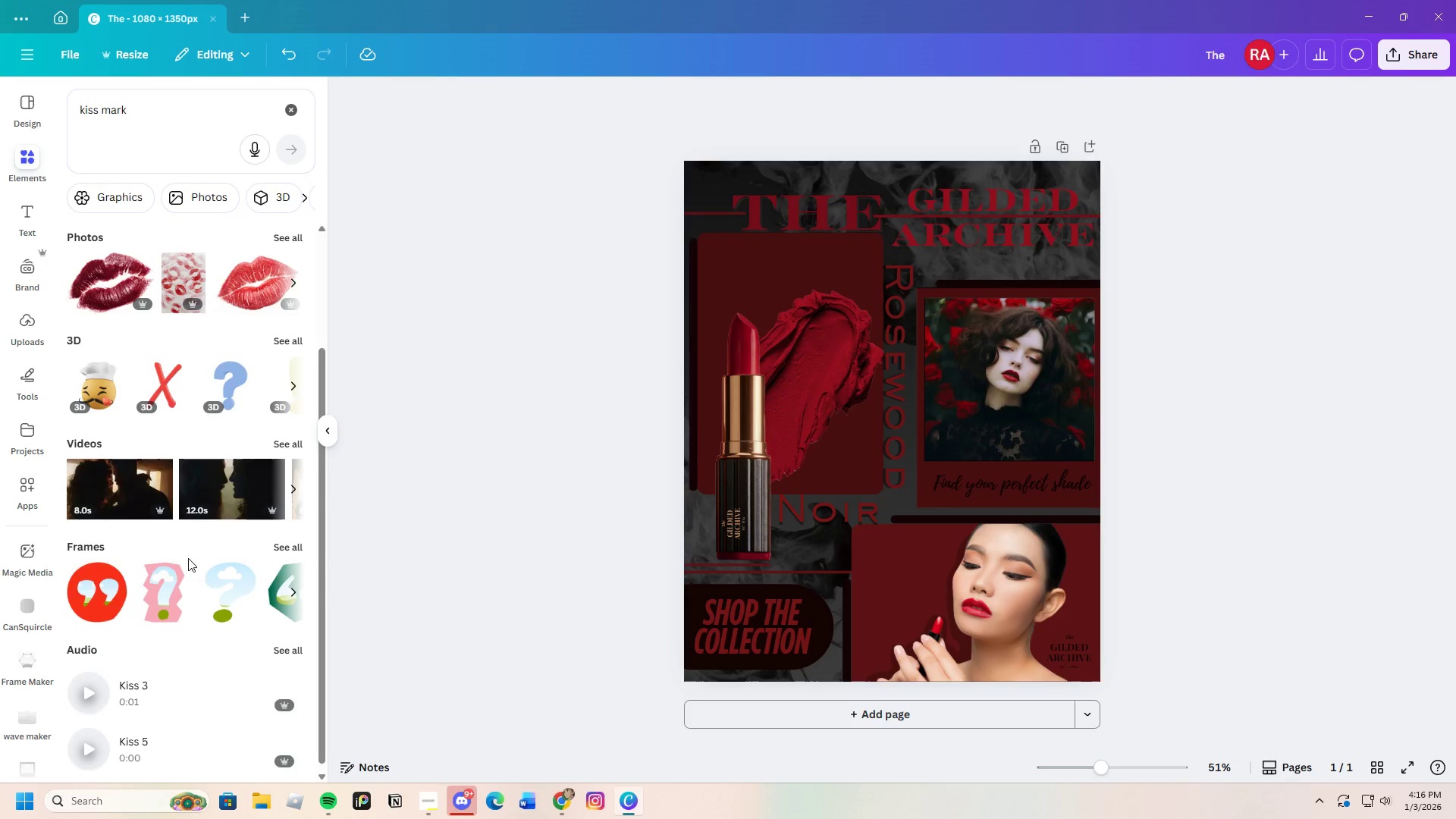 
scroll: coordinate [194, 563], scroll_direction: up, amount: 2.0
 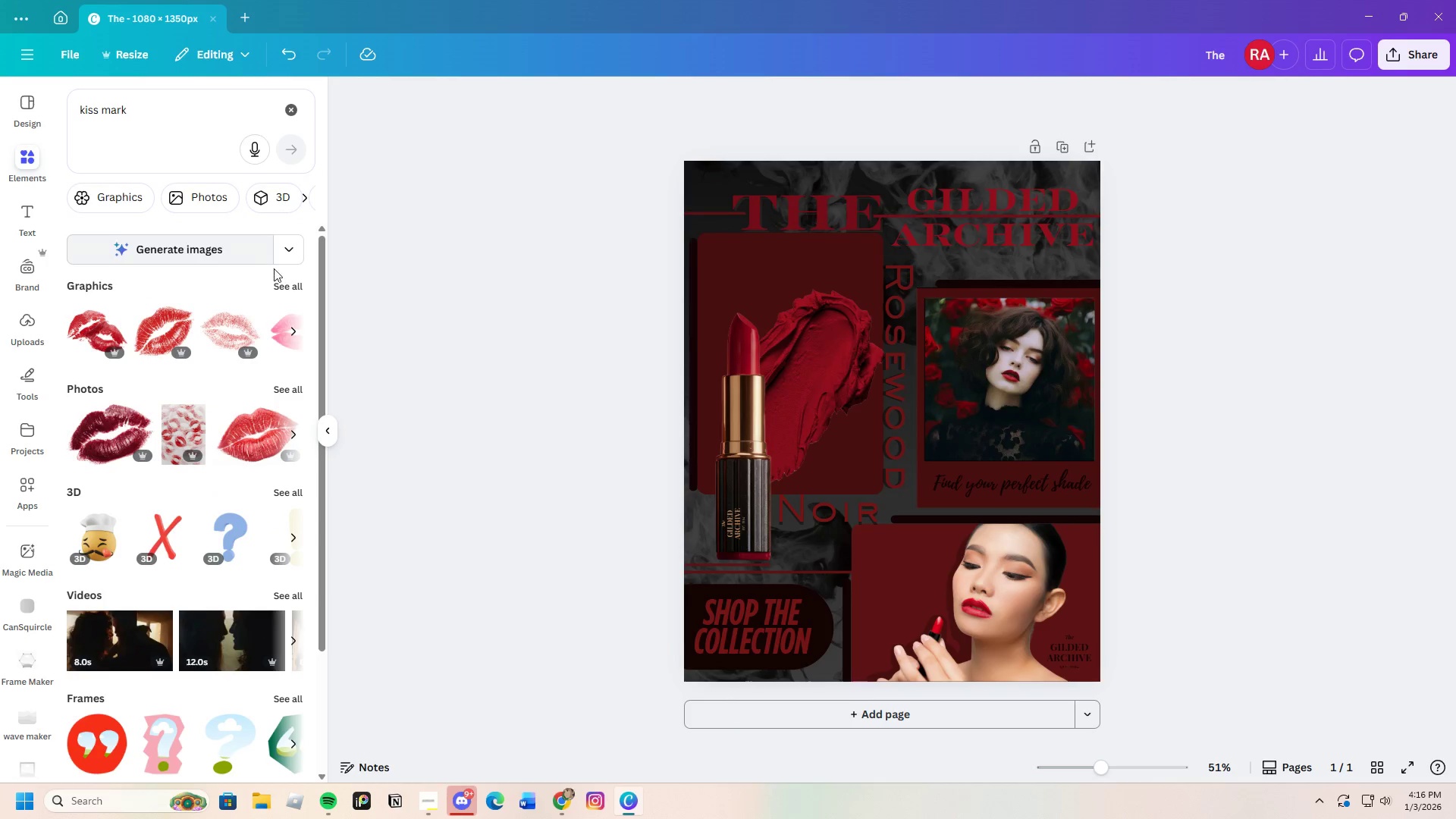 
mouse_move([263, 280])
 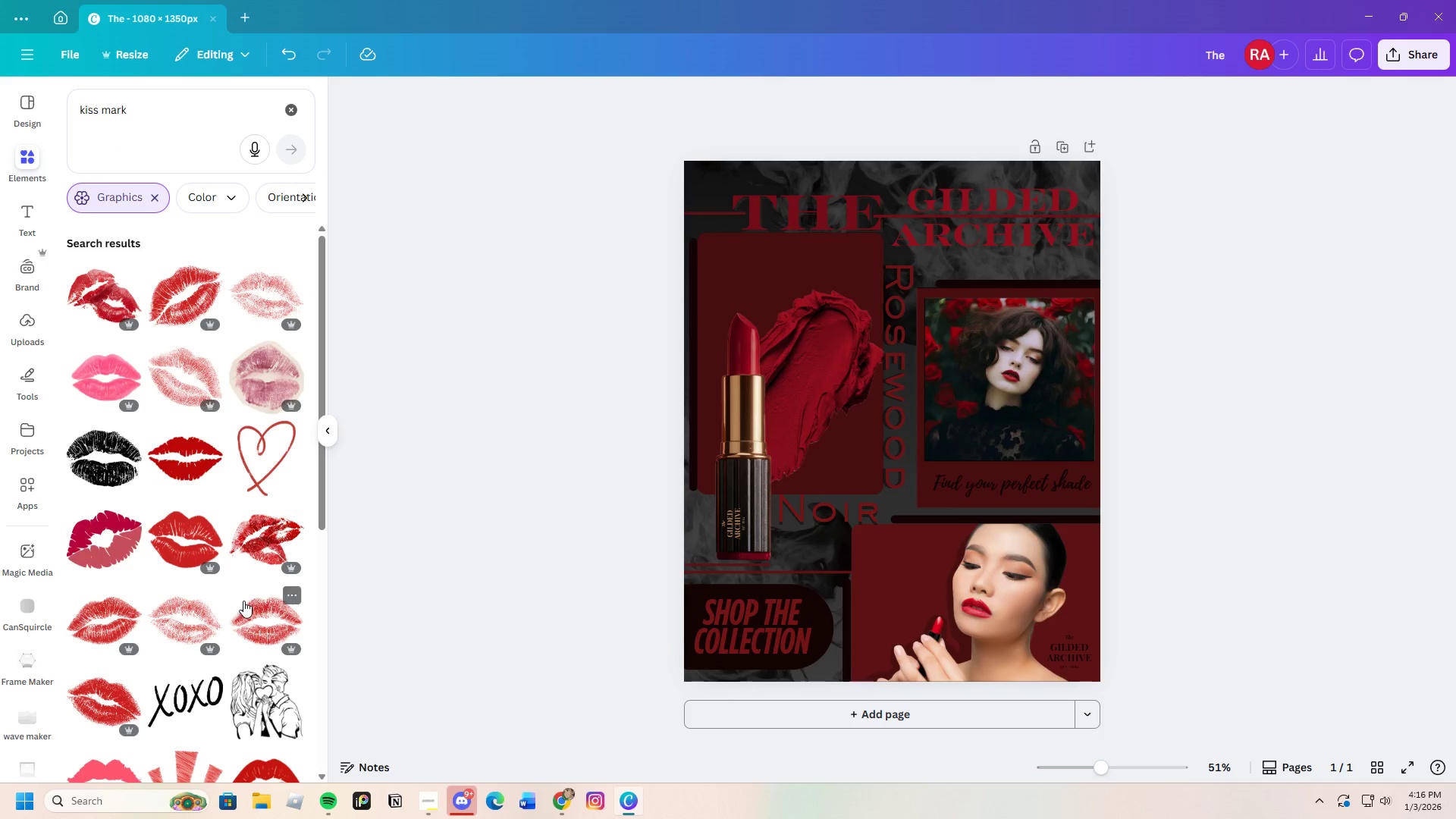 
scroll: coordinate [177, 601], scroll_direction: down, amount: 17.0
 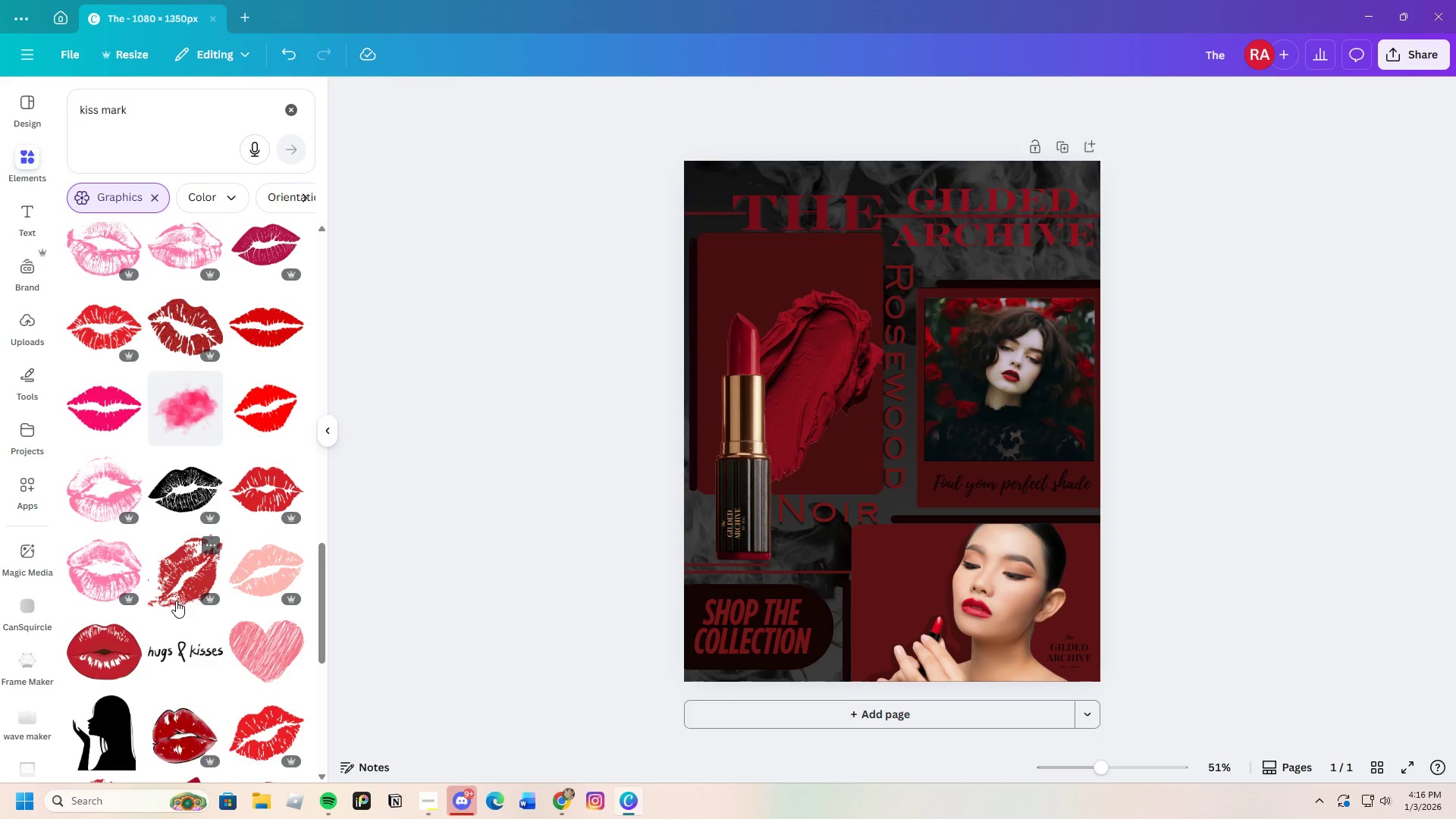 
scroll: coordinate [176, 604], scroll_direction: down, amount: 16.0
 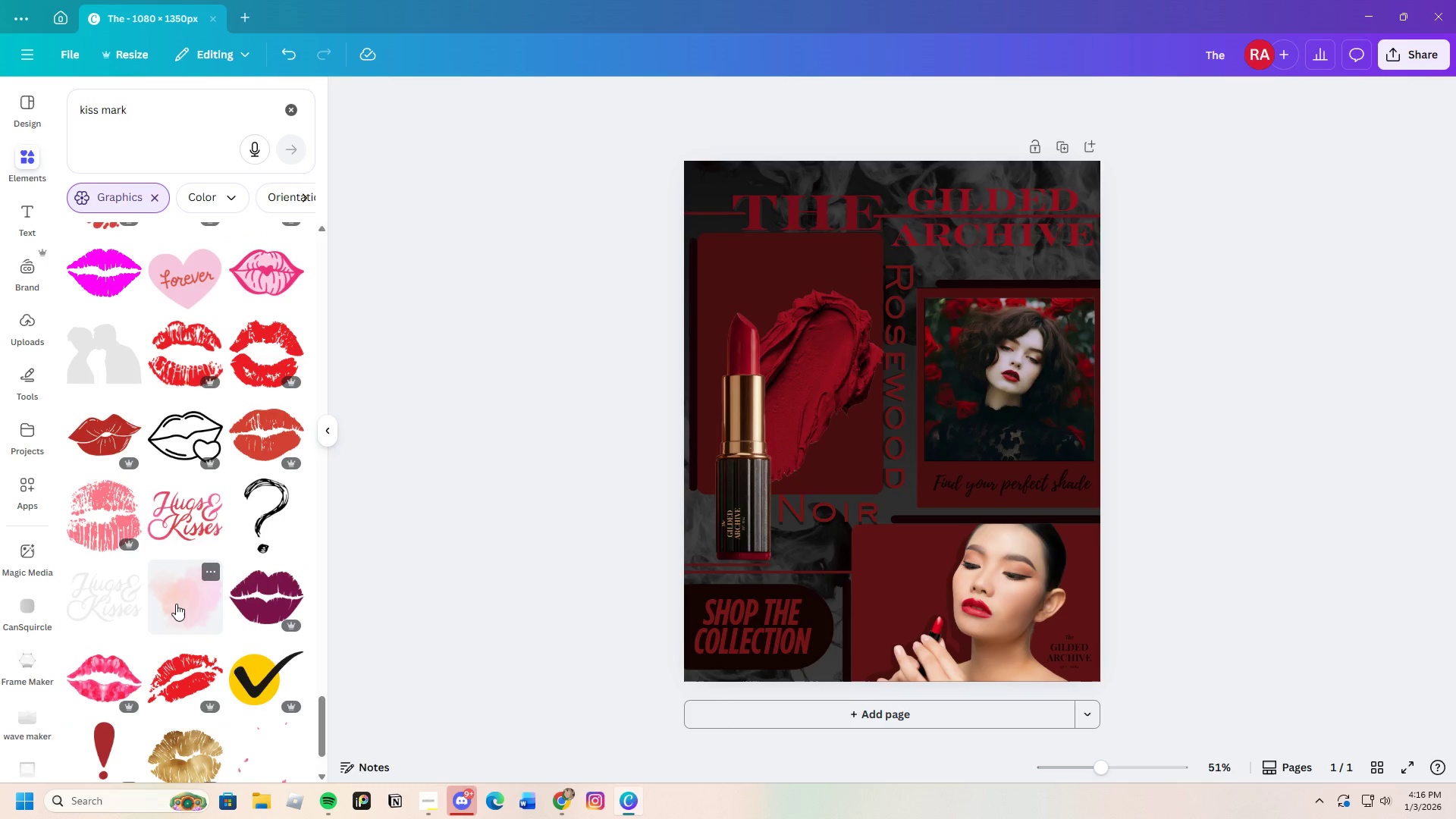 
scroll: coordinate [168, 588], scroll_direction: down, amount: 21.0
 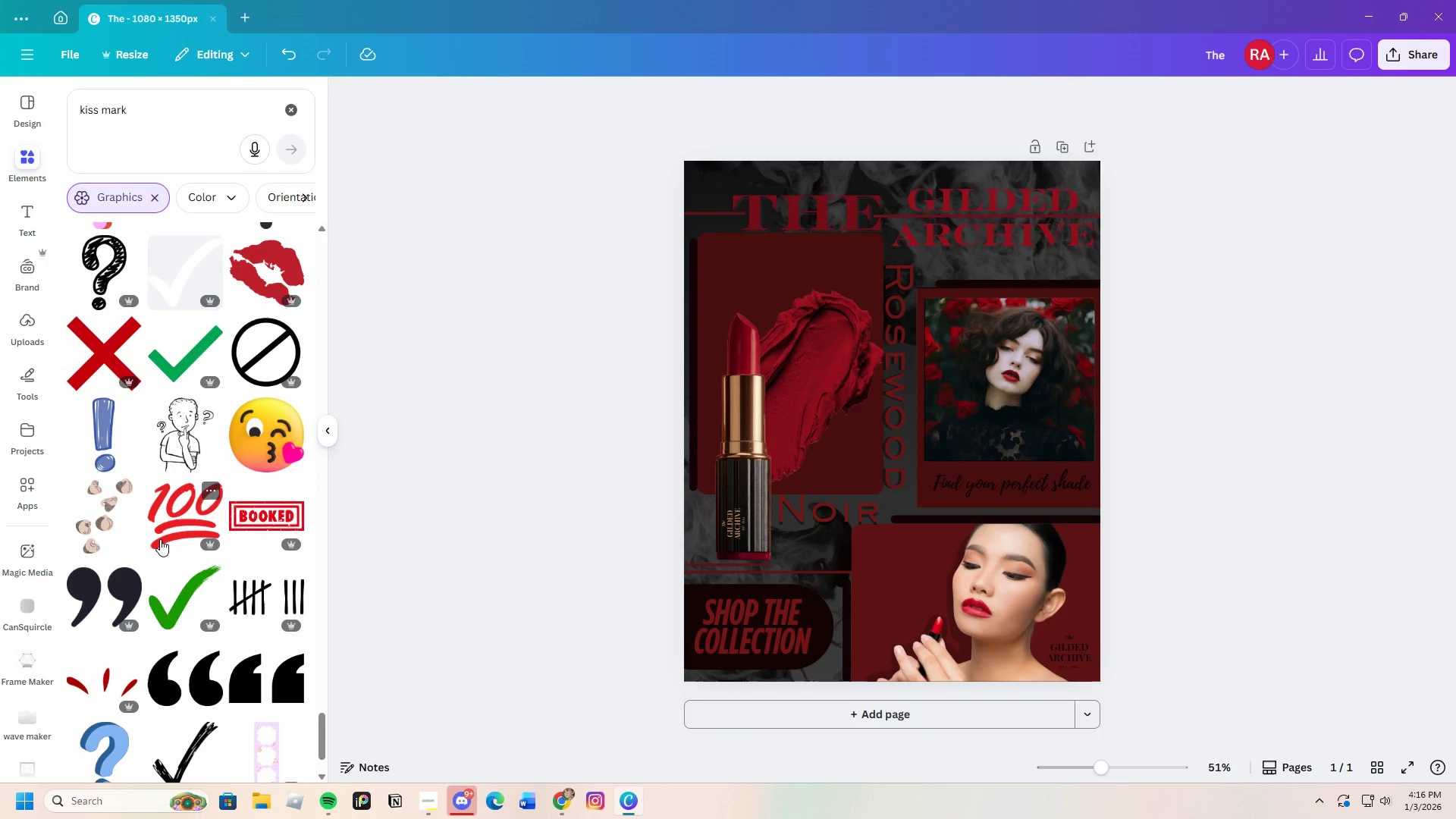 
scroll: coordinate [244, 613], scroll_direction: down, amount: 30.0
 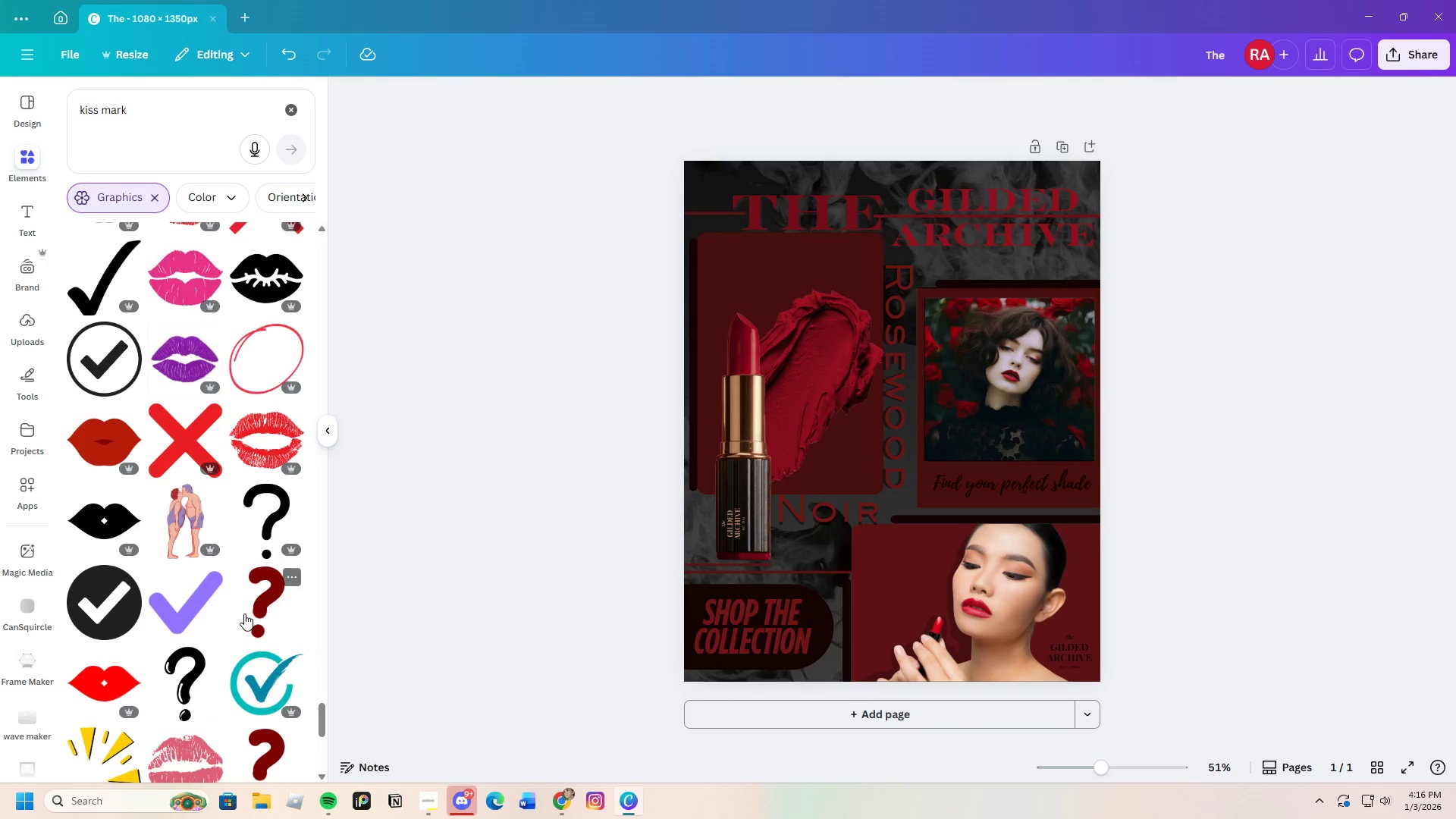 
scroll: coordinate [244, 613], scroll_direction: down, amount: 3.0
 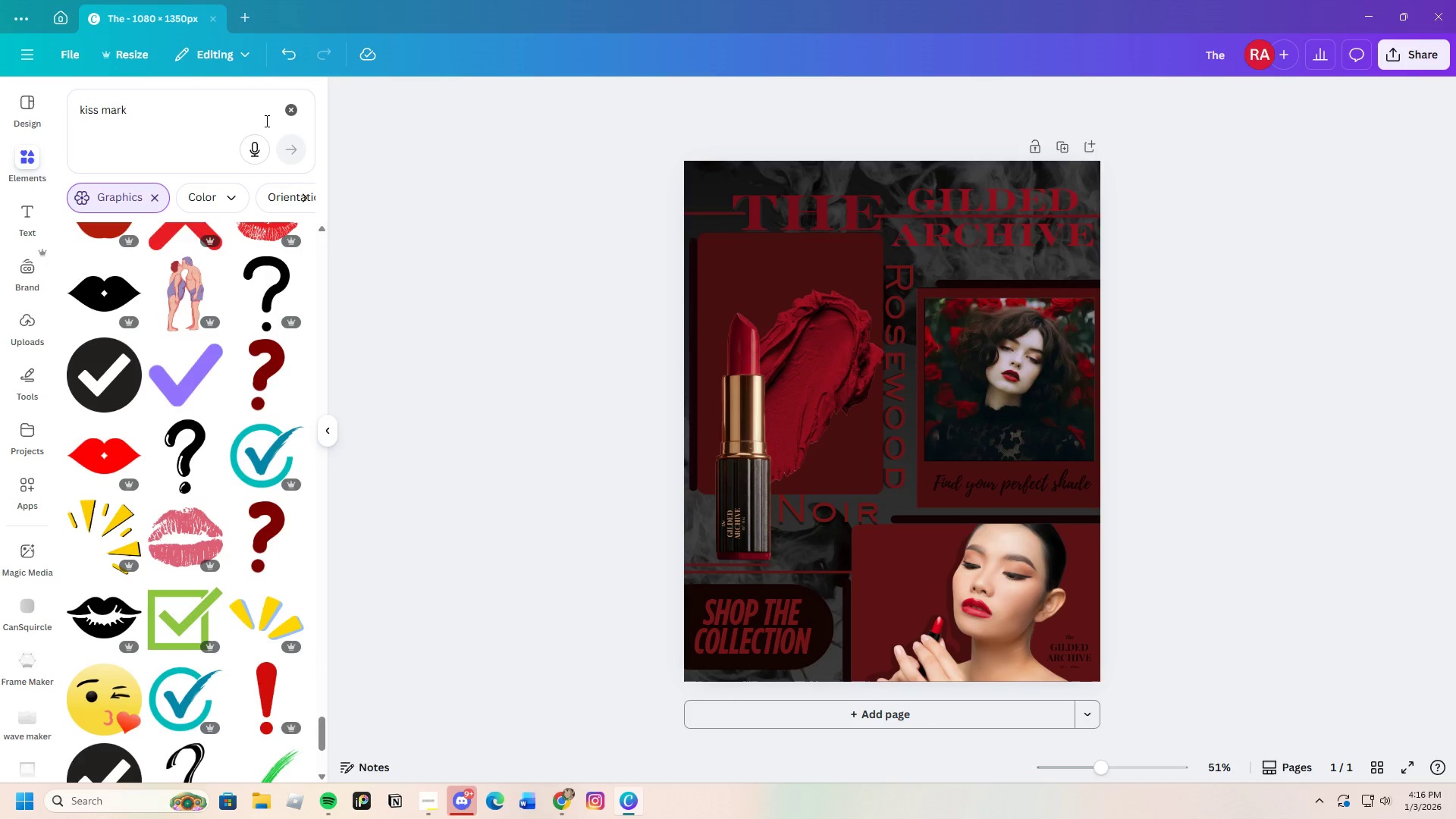 
left_click([287, 109])
 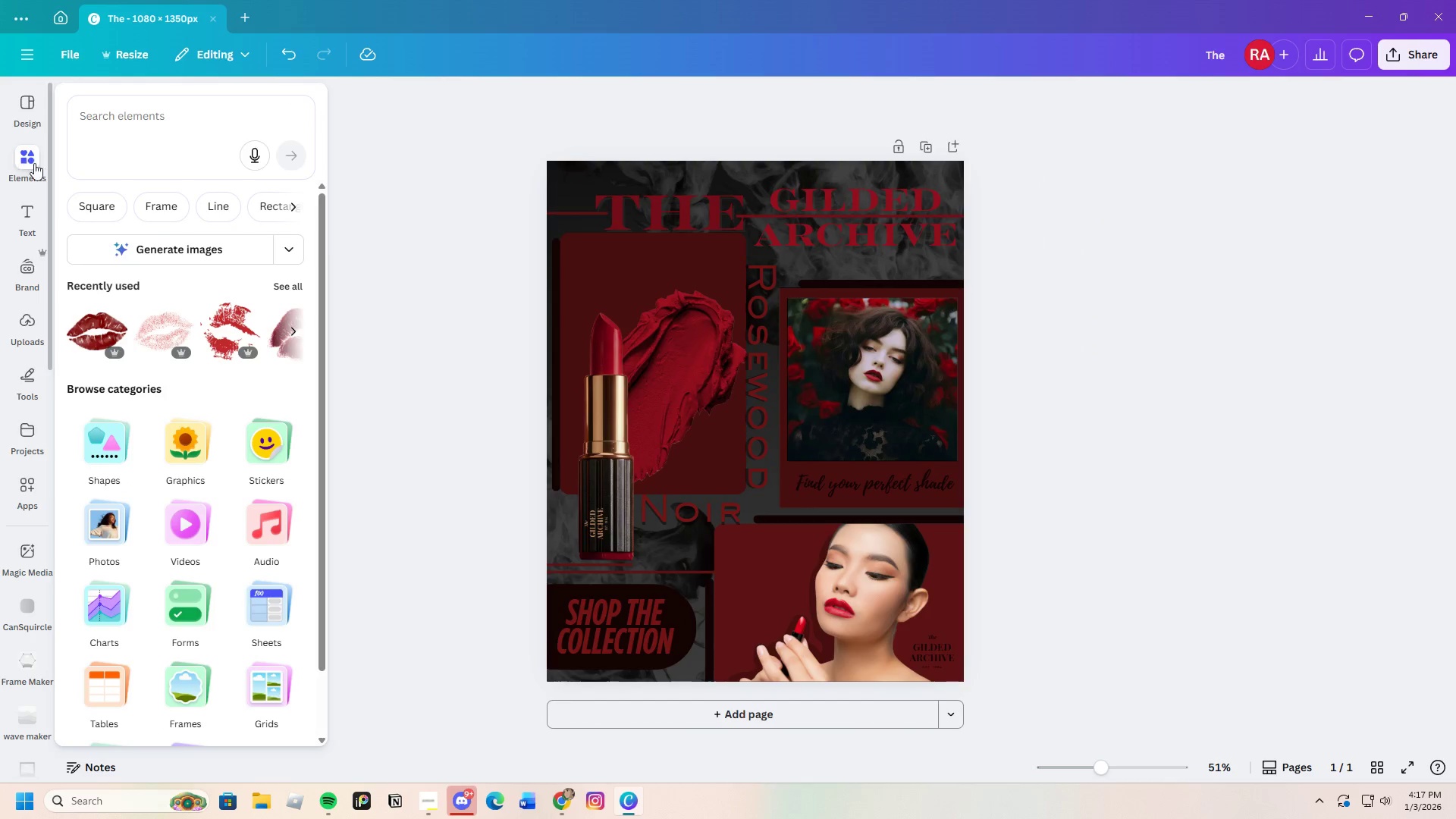 
scroll: coordinate [262, 500], scroll_direction: down, amount: 13.0
 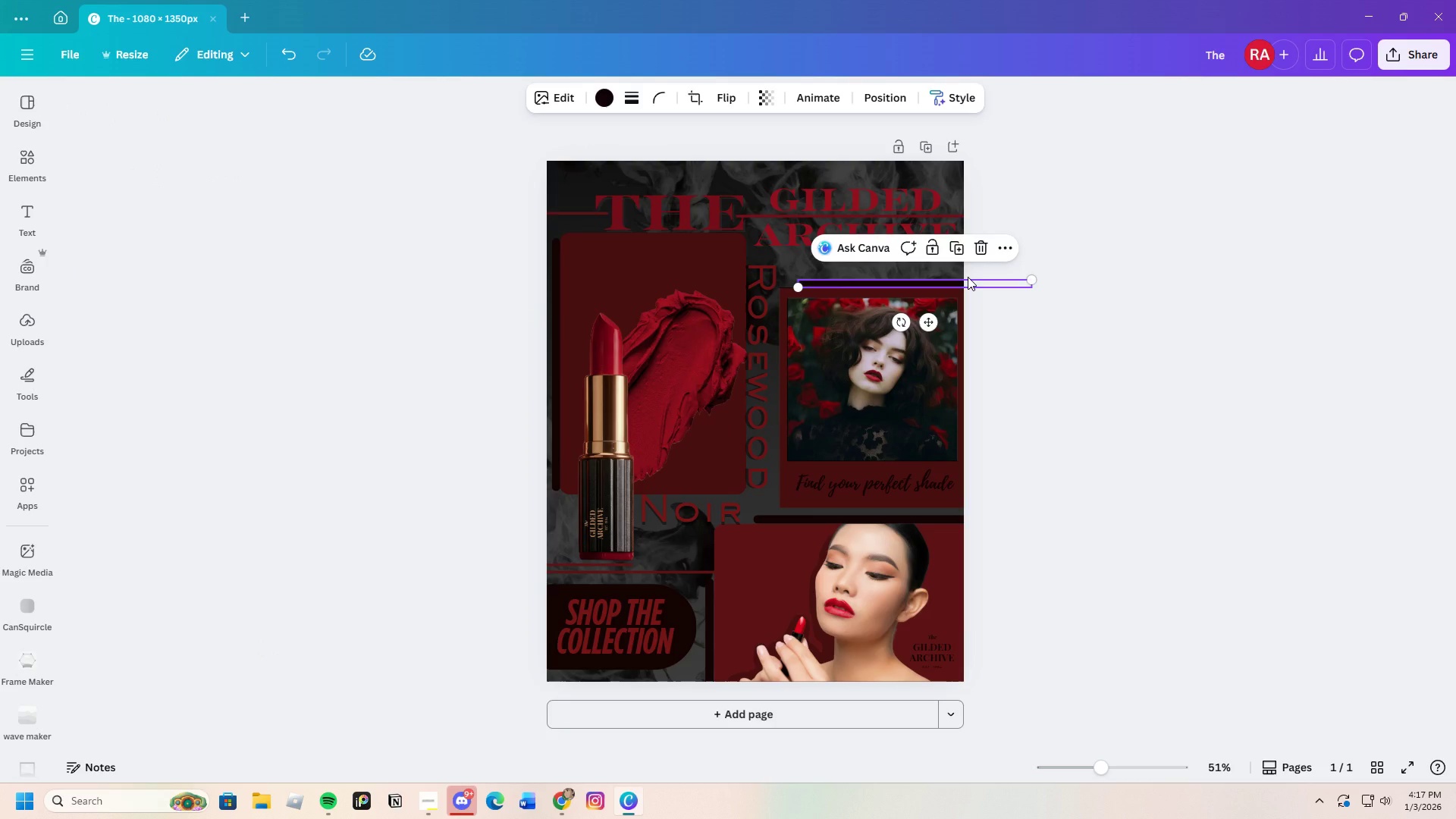 
wait(8.8)
 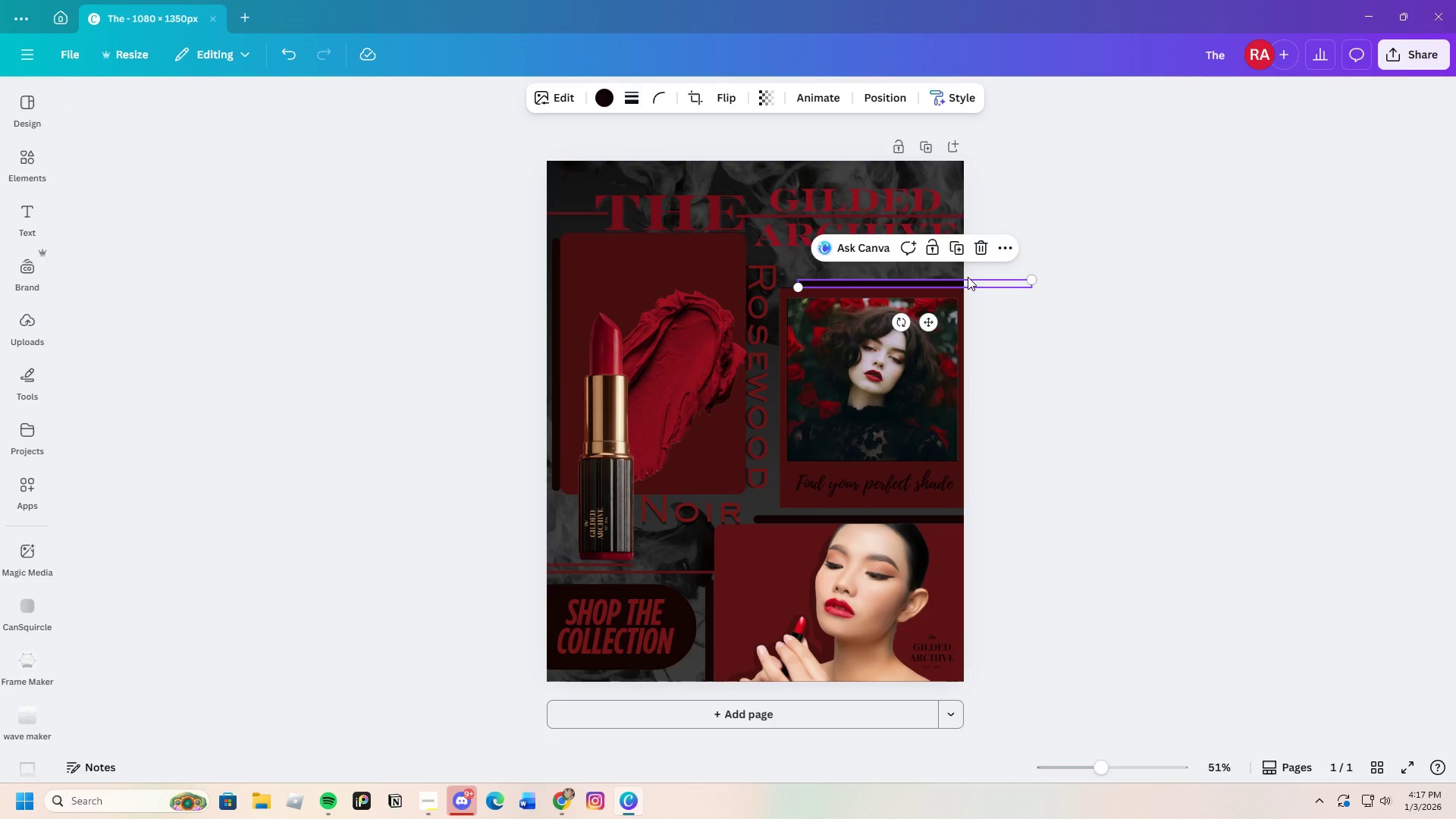 
left_click([1036, 294])
 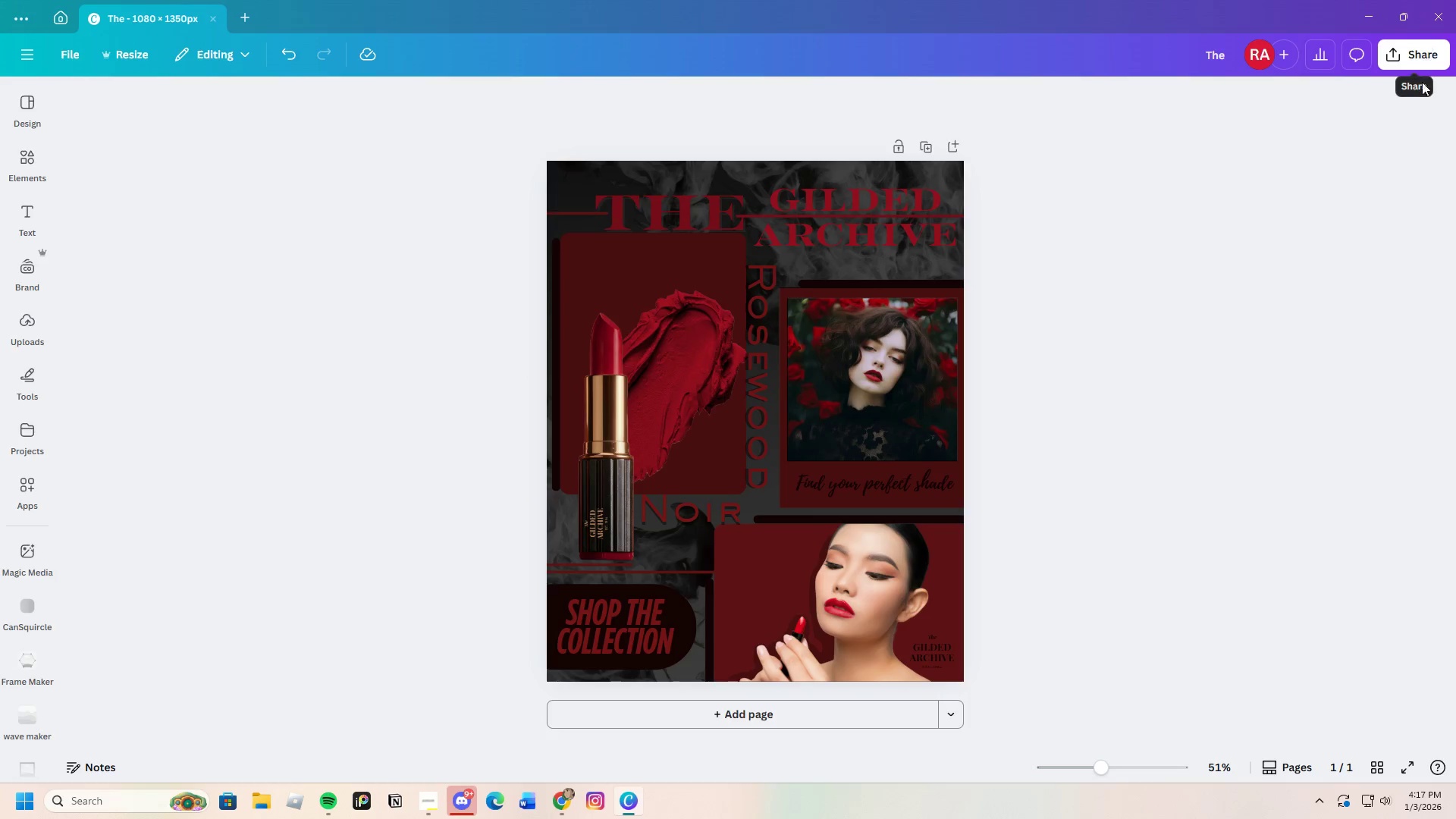 
wait(26.12)
 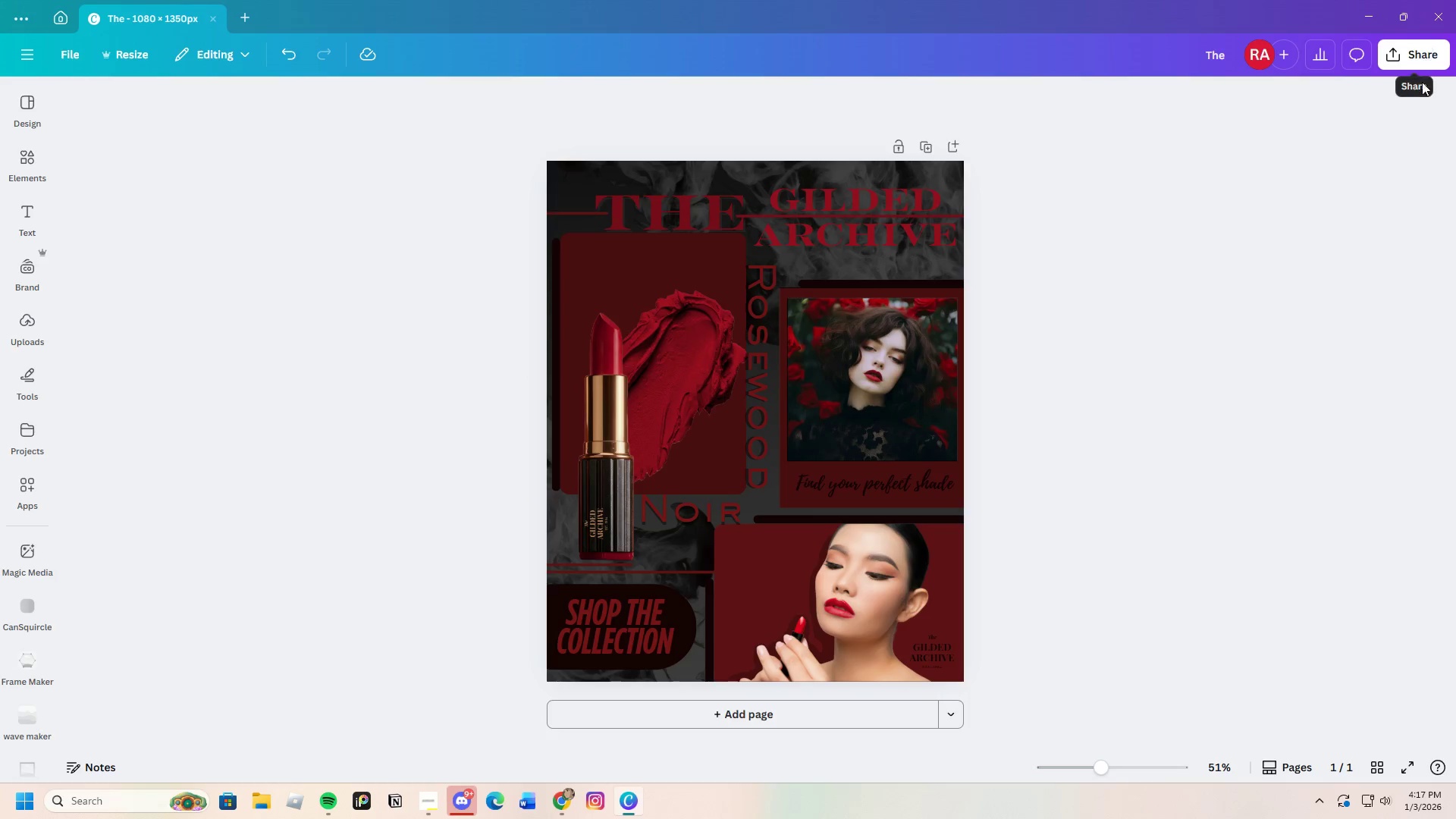 
left_click([1400, 58])
 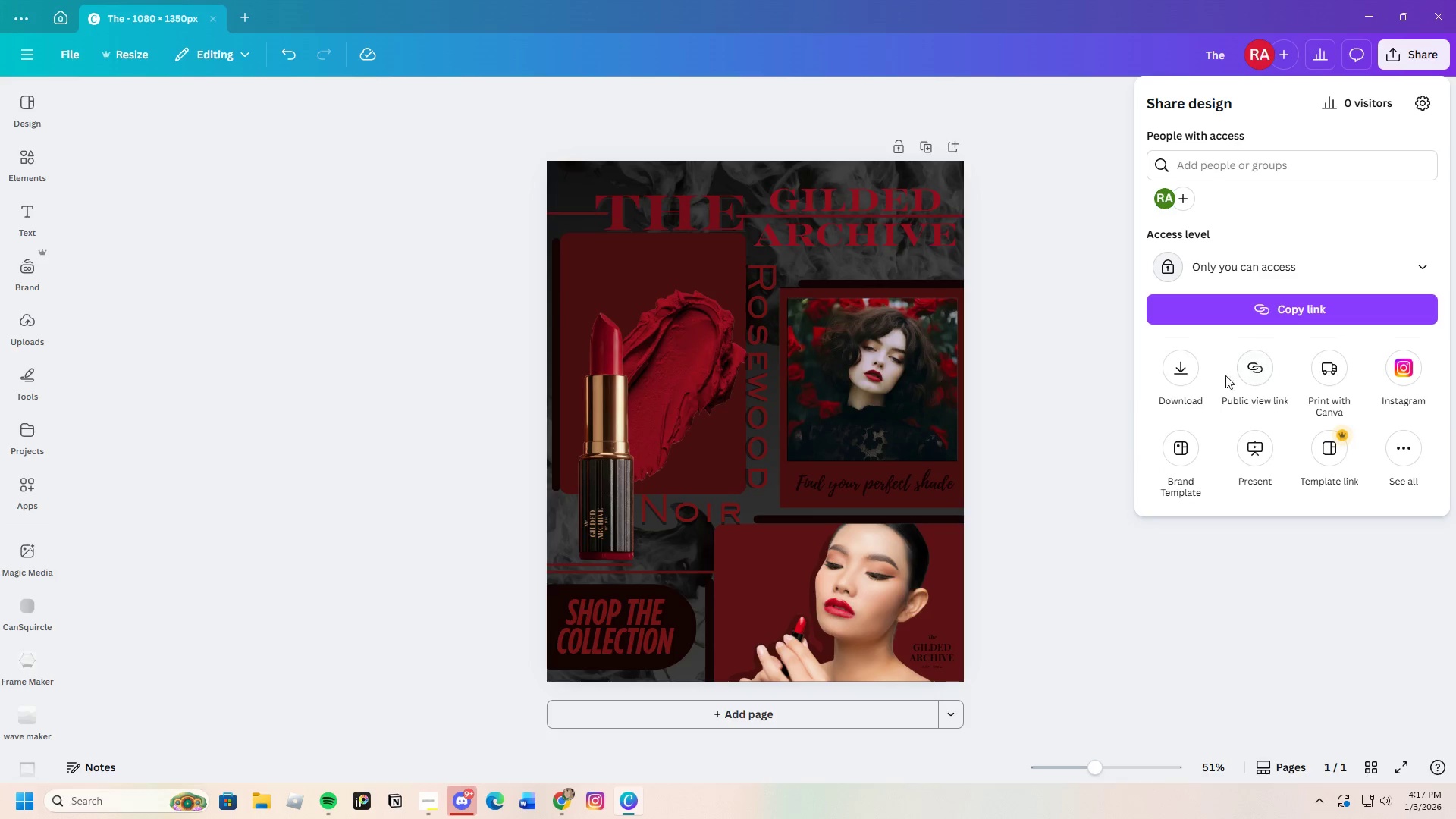 
left_click([1169, 366])
 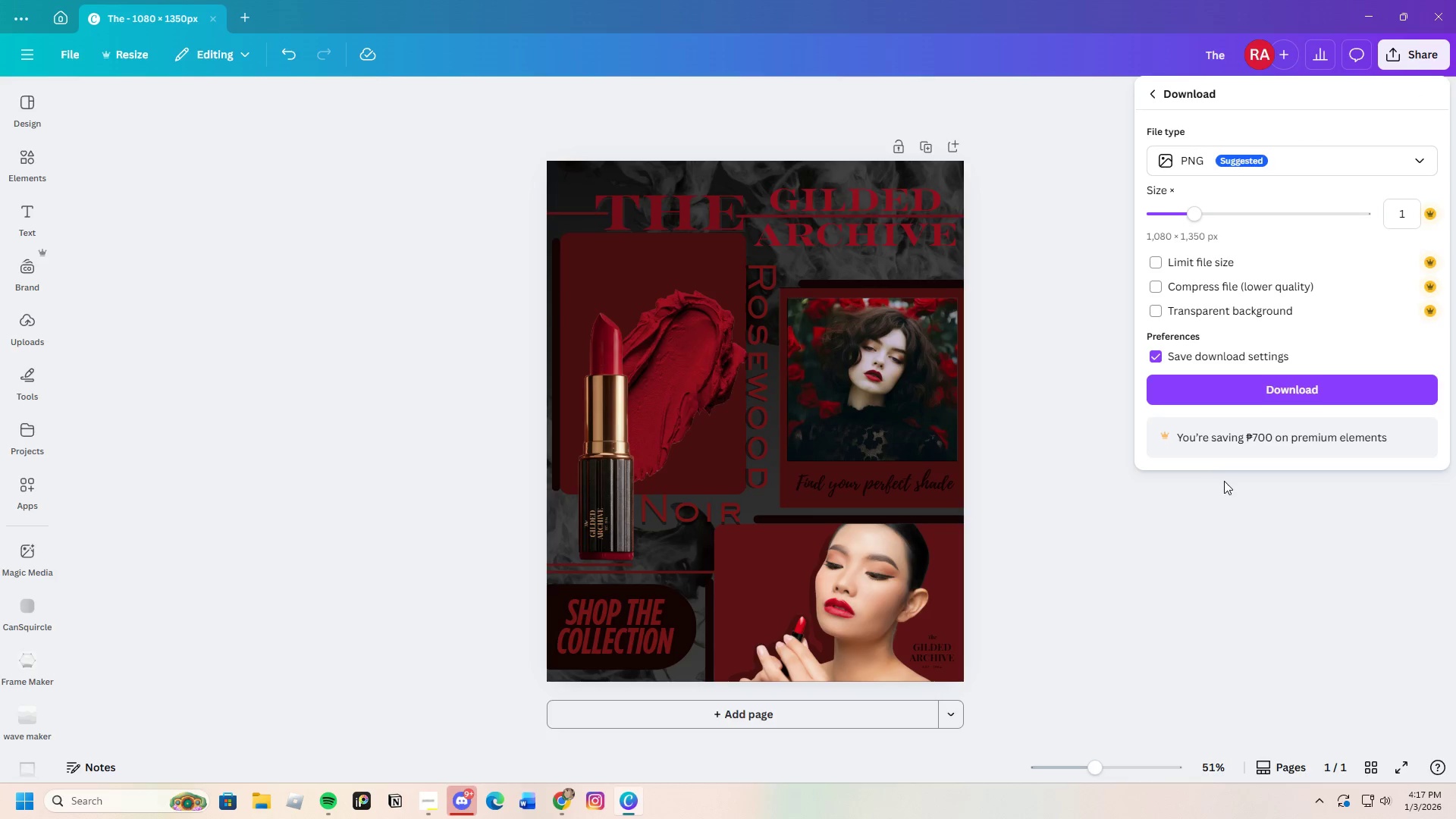 
left_click([1222, 390])
 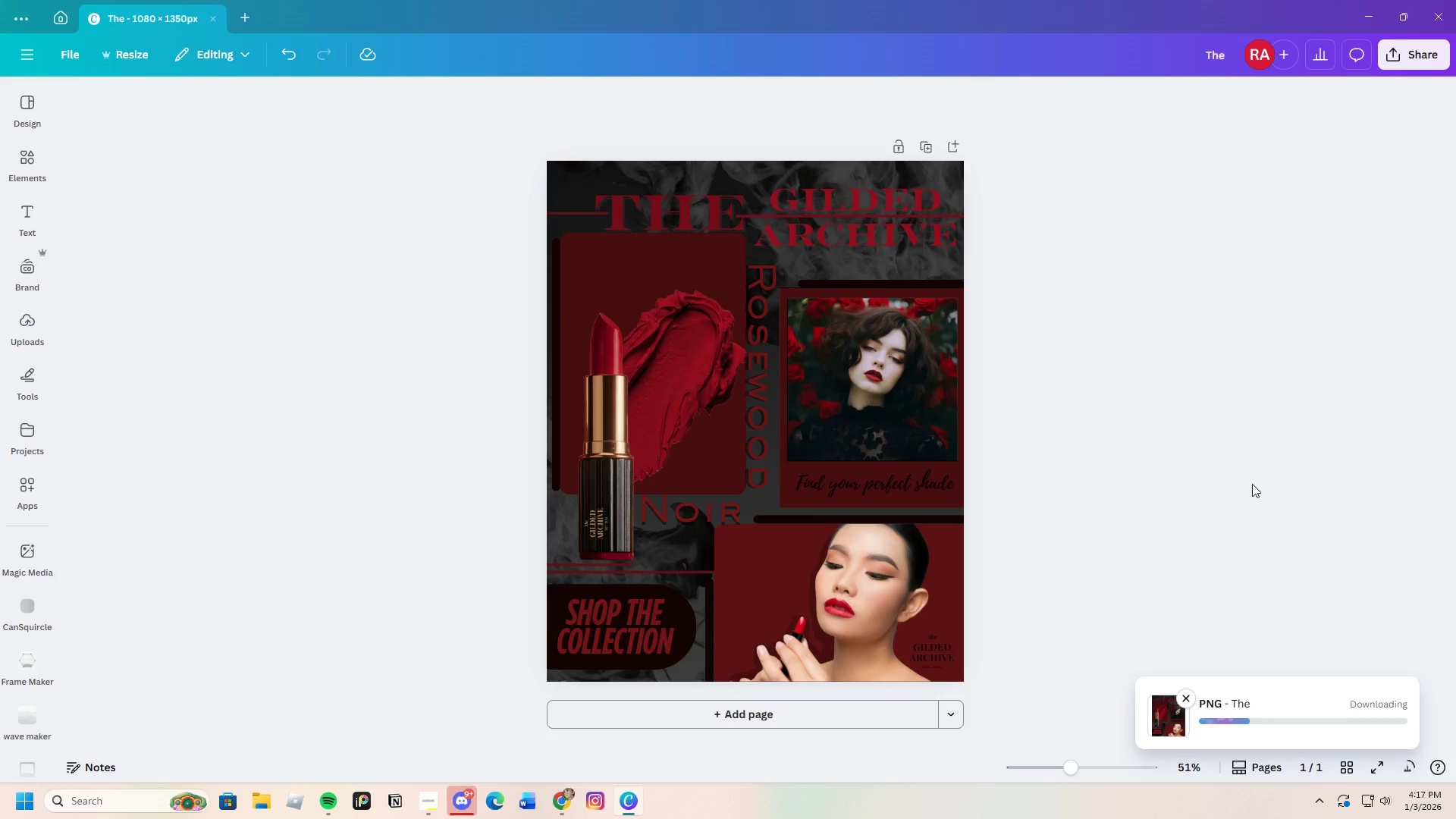 
wait(8.38)
 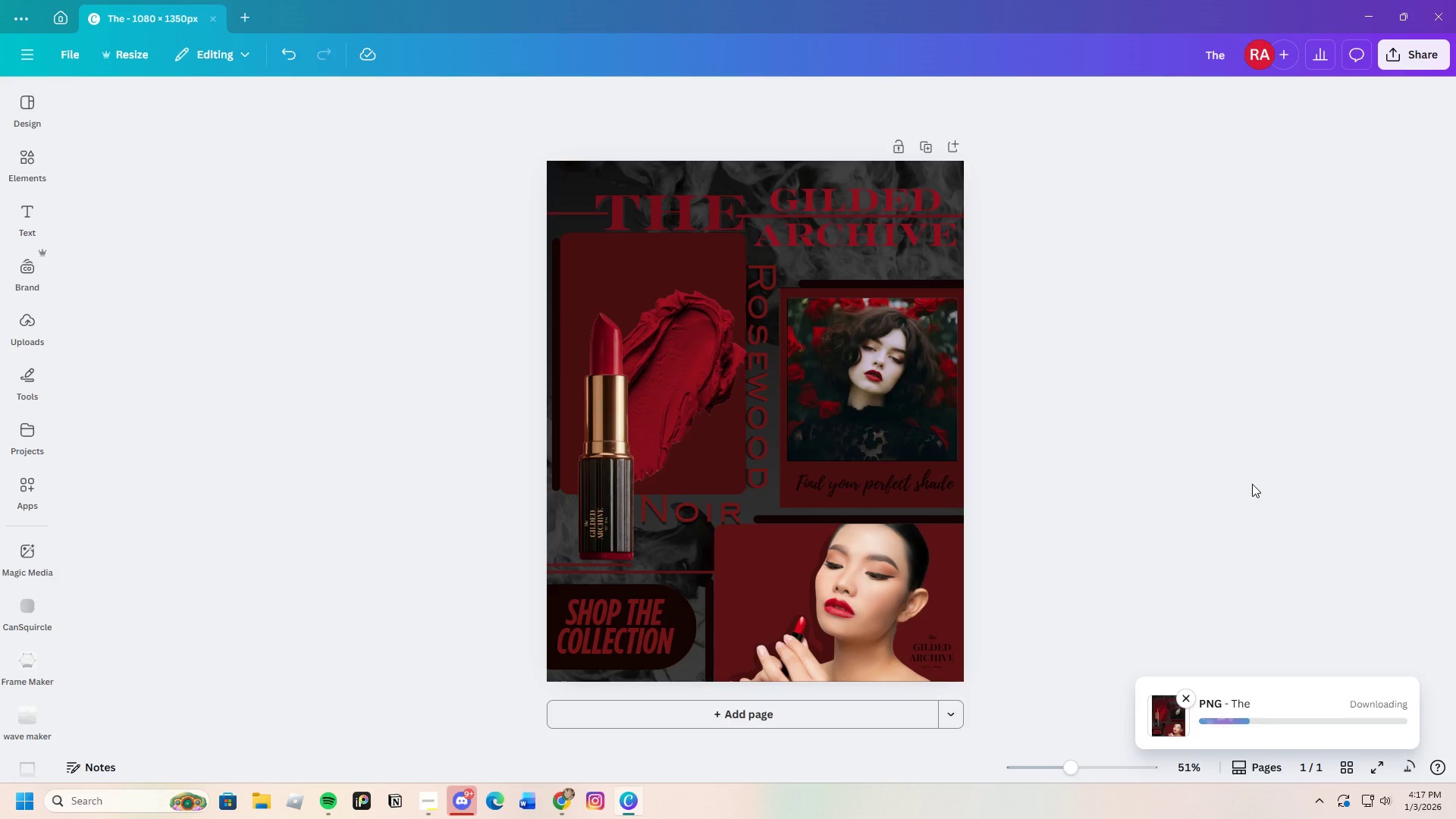 
left_click([256, 302])
 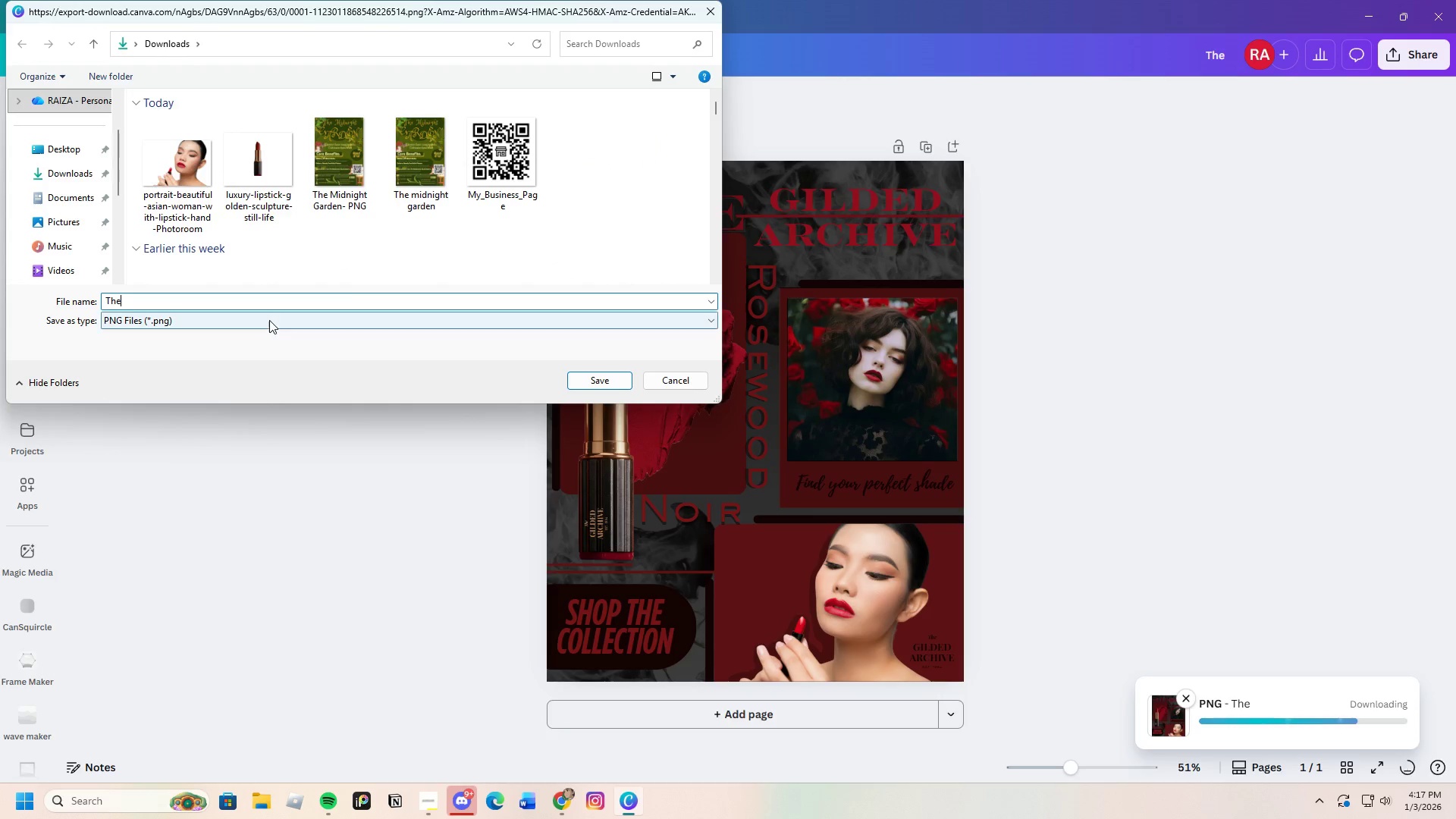 
key(Backspace)
key(Backspace)
key(Backspace)
type(Lipstick Digital Poster)
 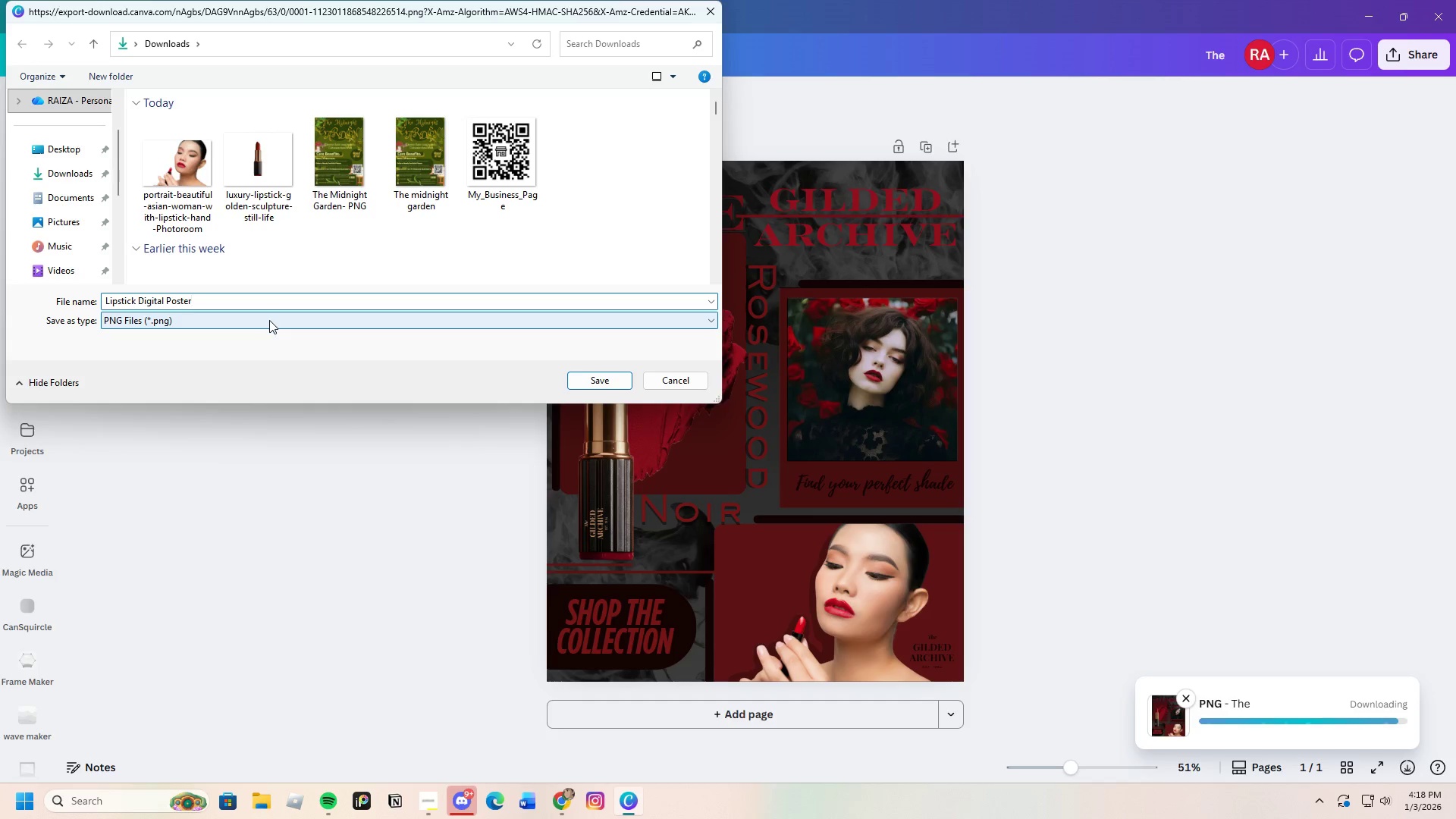 
key(Enter)
 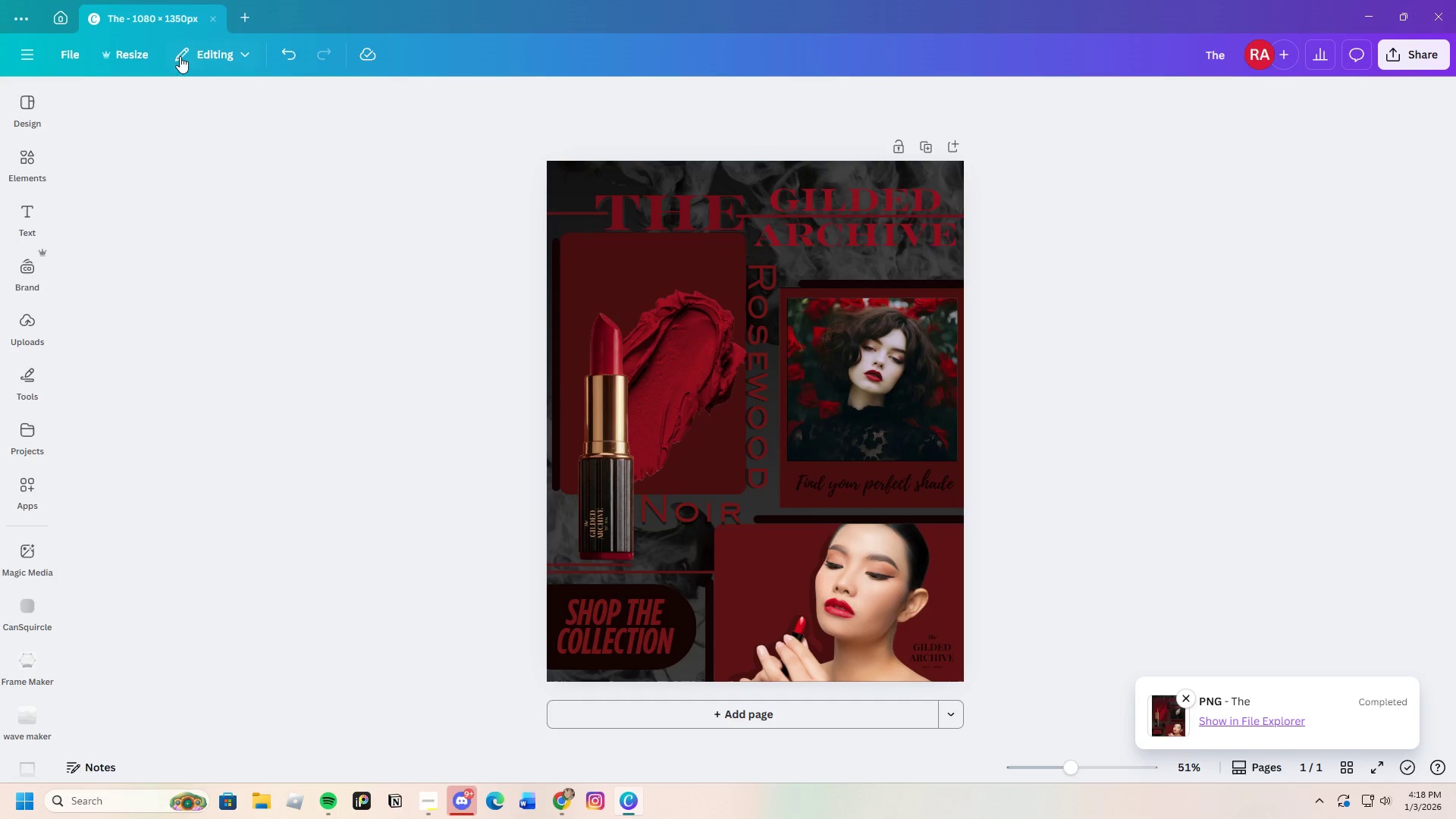 
left_click([149, 53])
 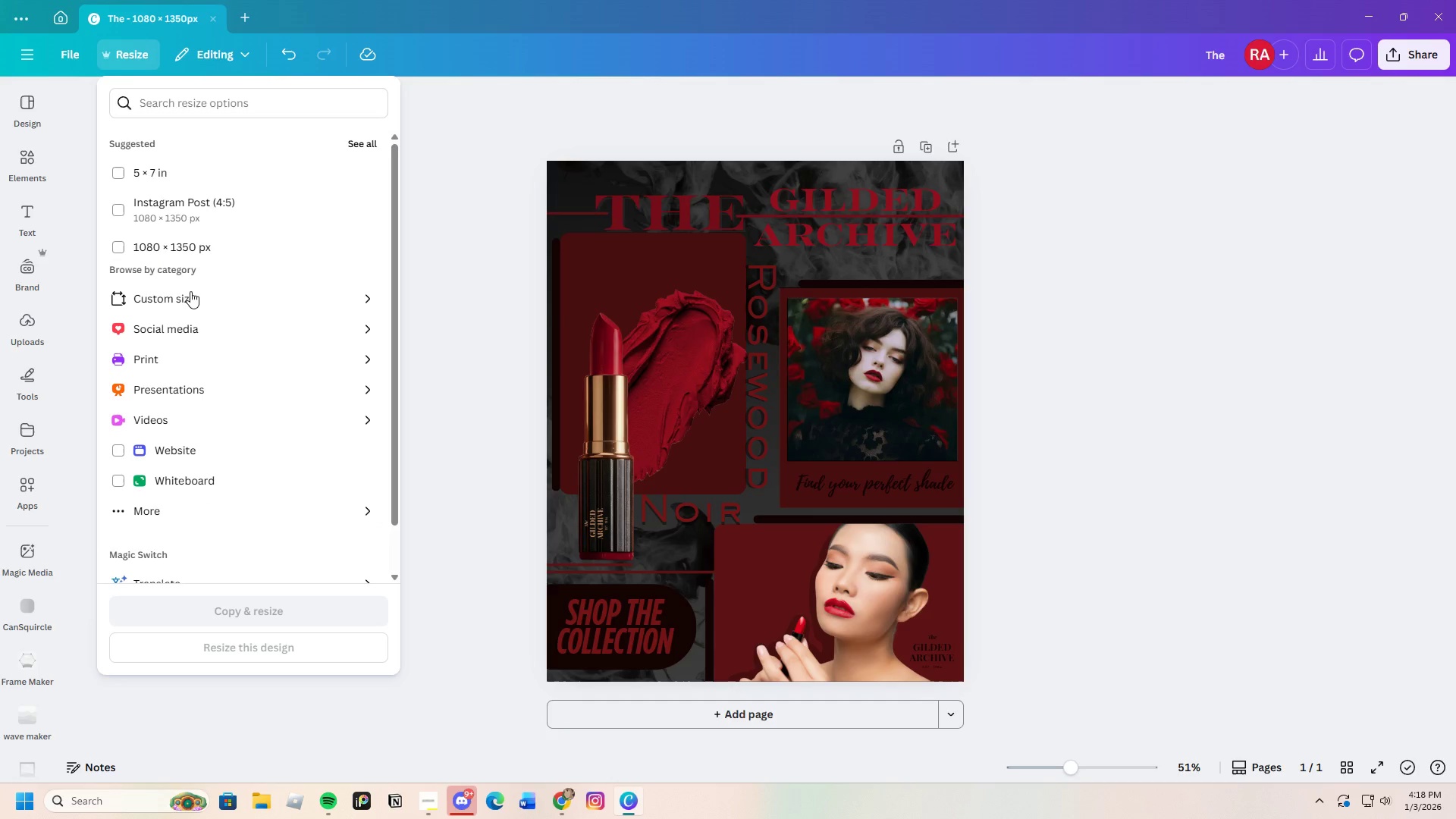 
left_click([195, 304])
 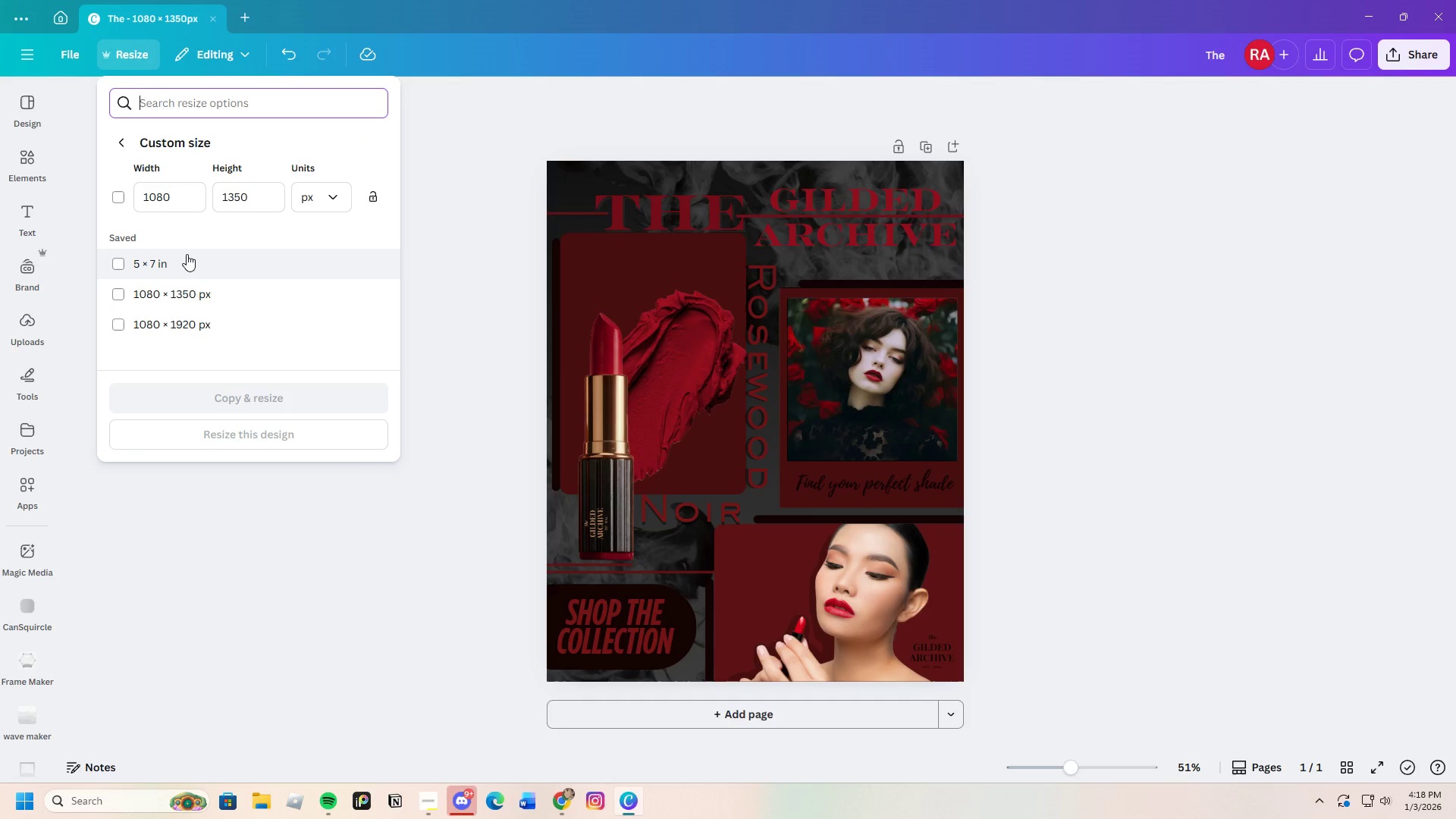 
wait(8.62)
 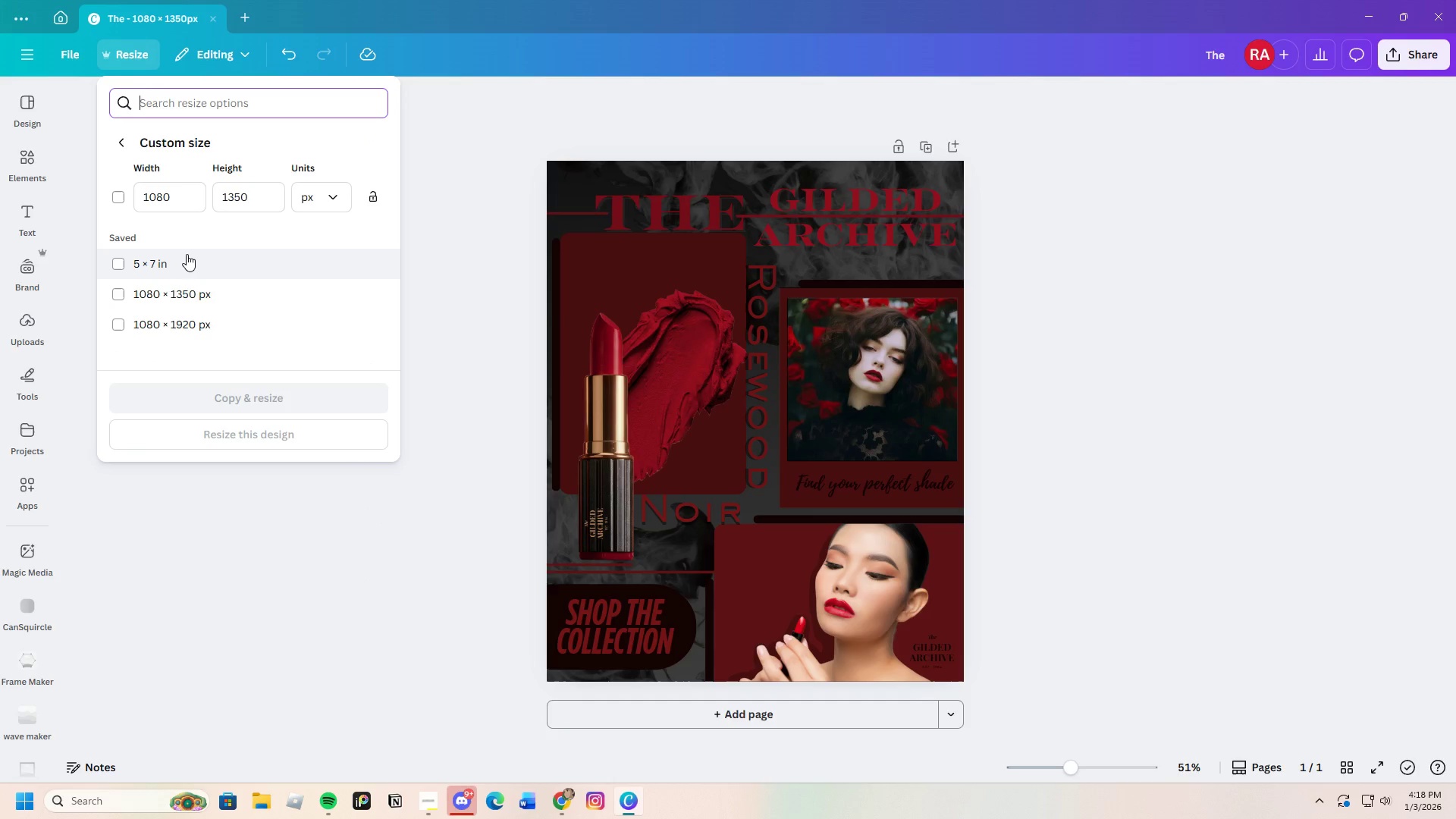 
left_click([246, 199])
 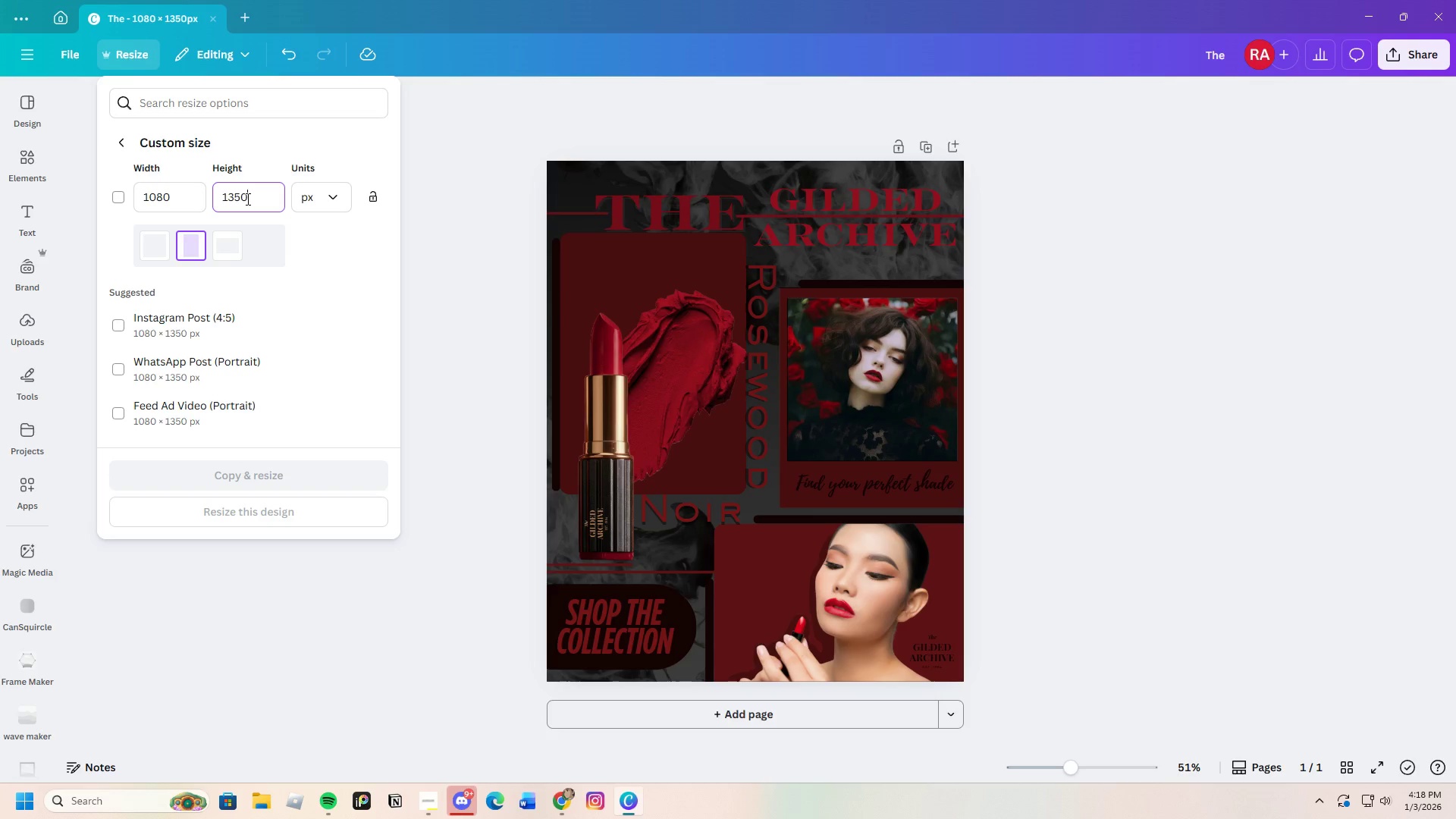 
key(Backspace)
key(Backspace)
key(Backspace)
type(920)
 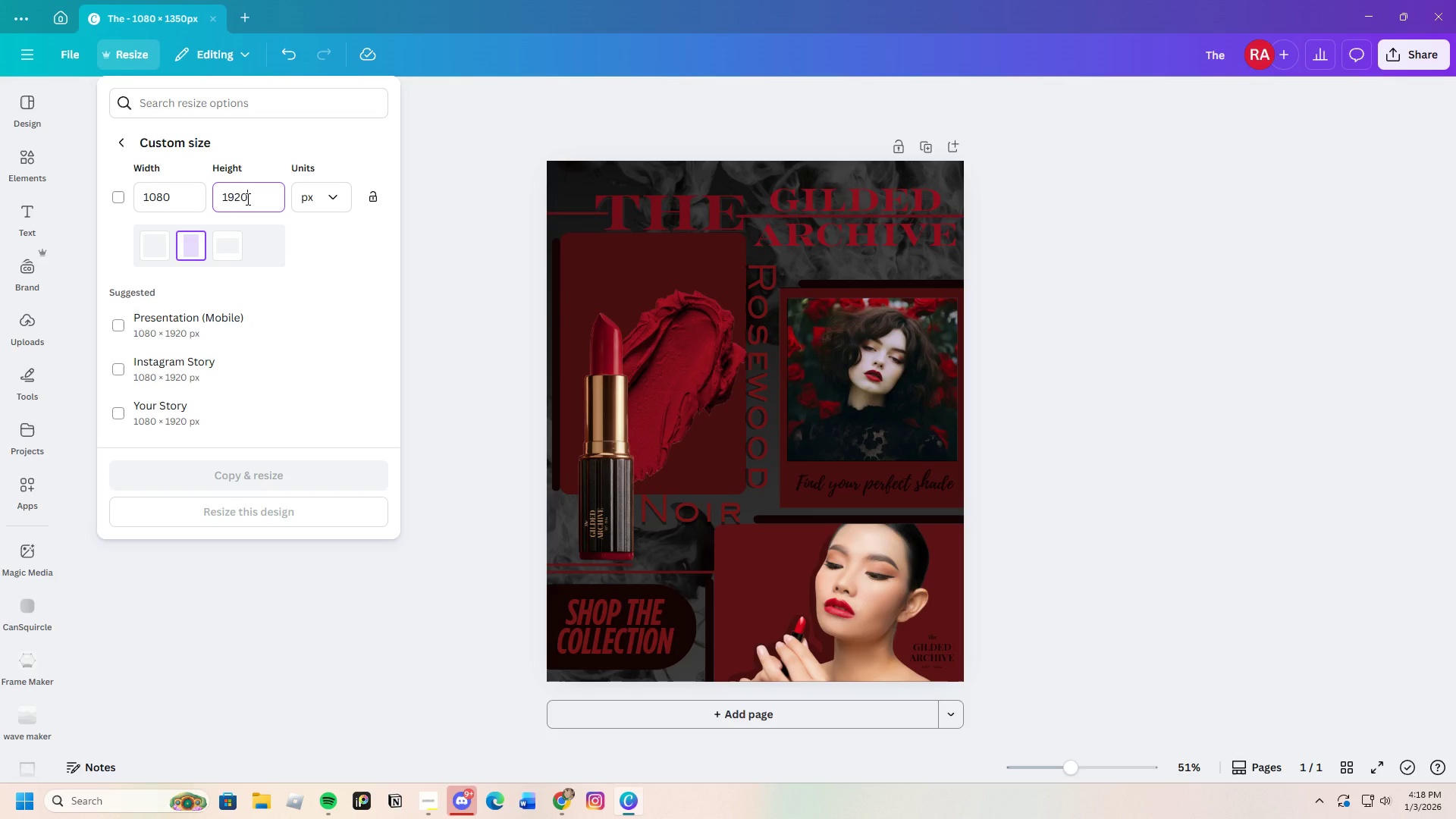 
key(Enter)
 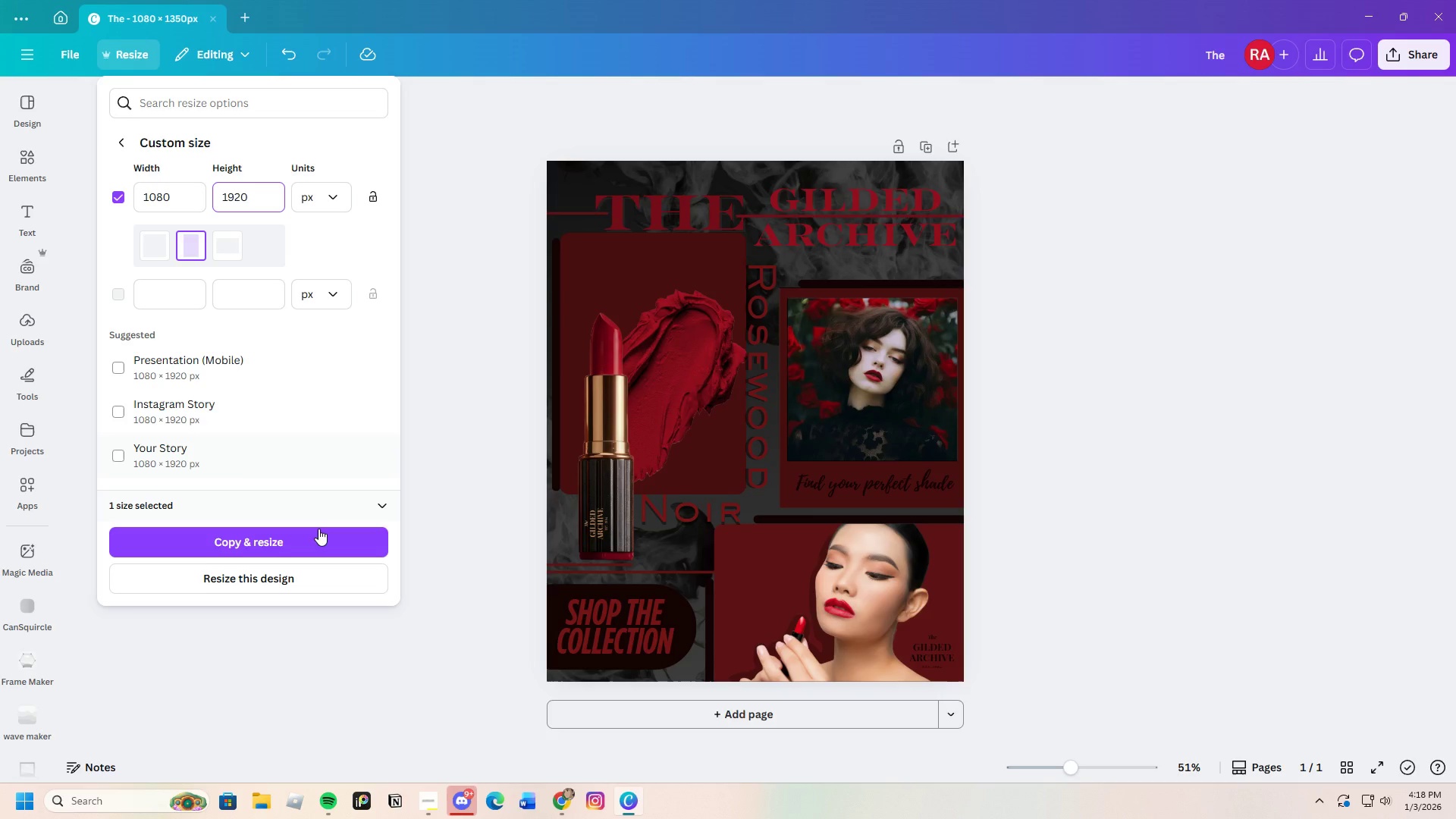 
left_click([319, 535])
 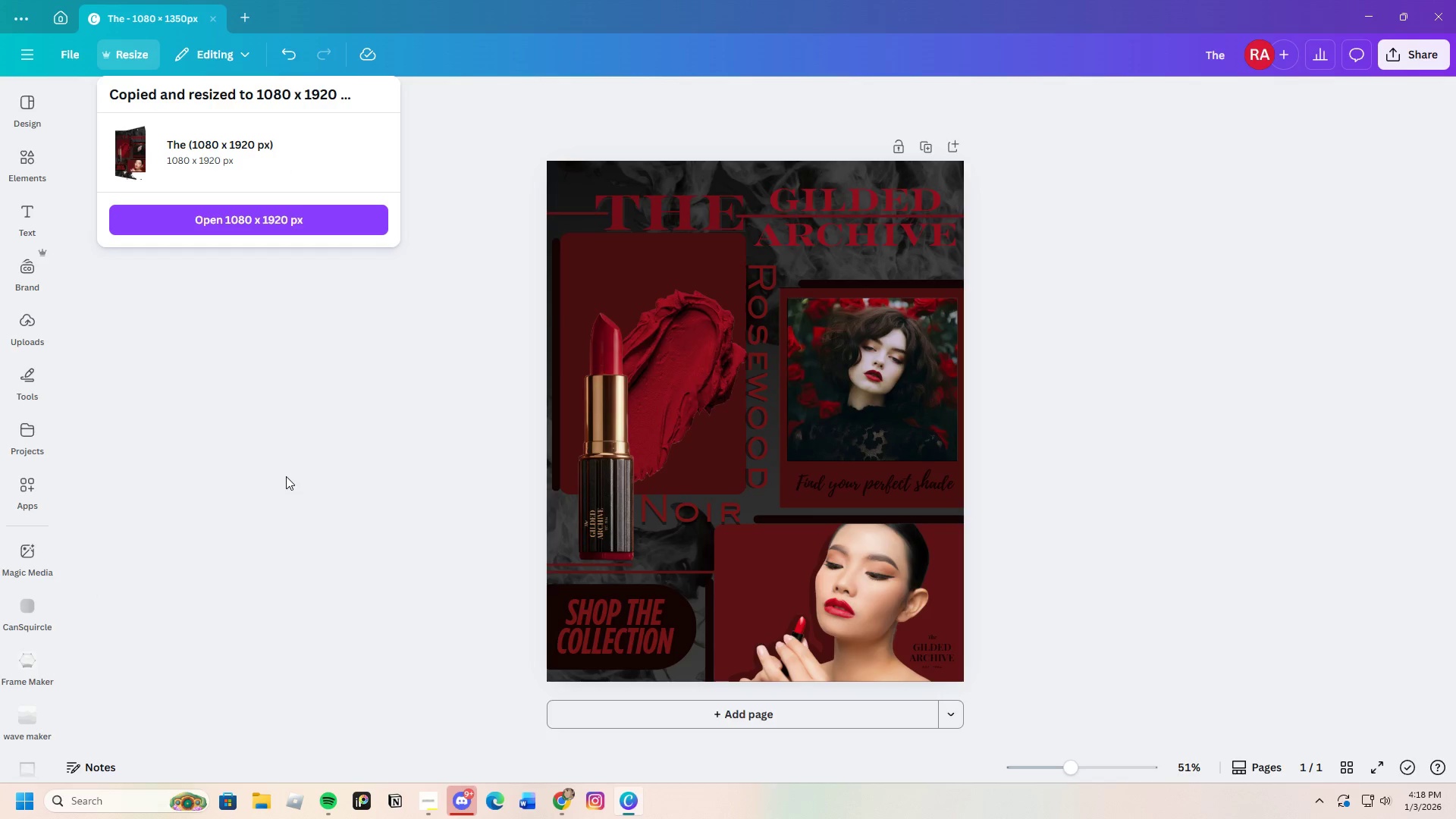 
wait(9.92)
 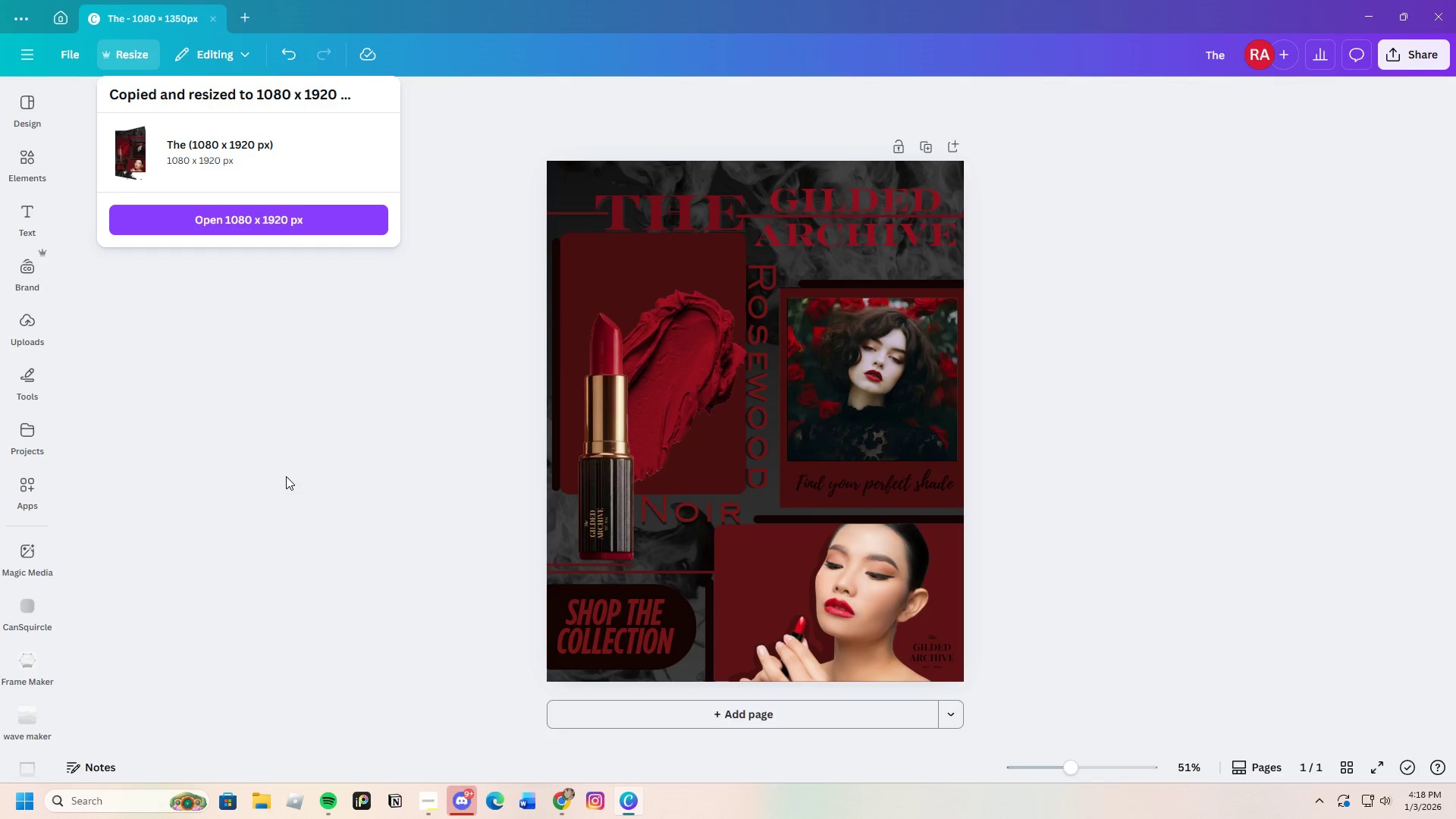 
left_click([221, 220])
 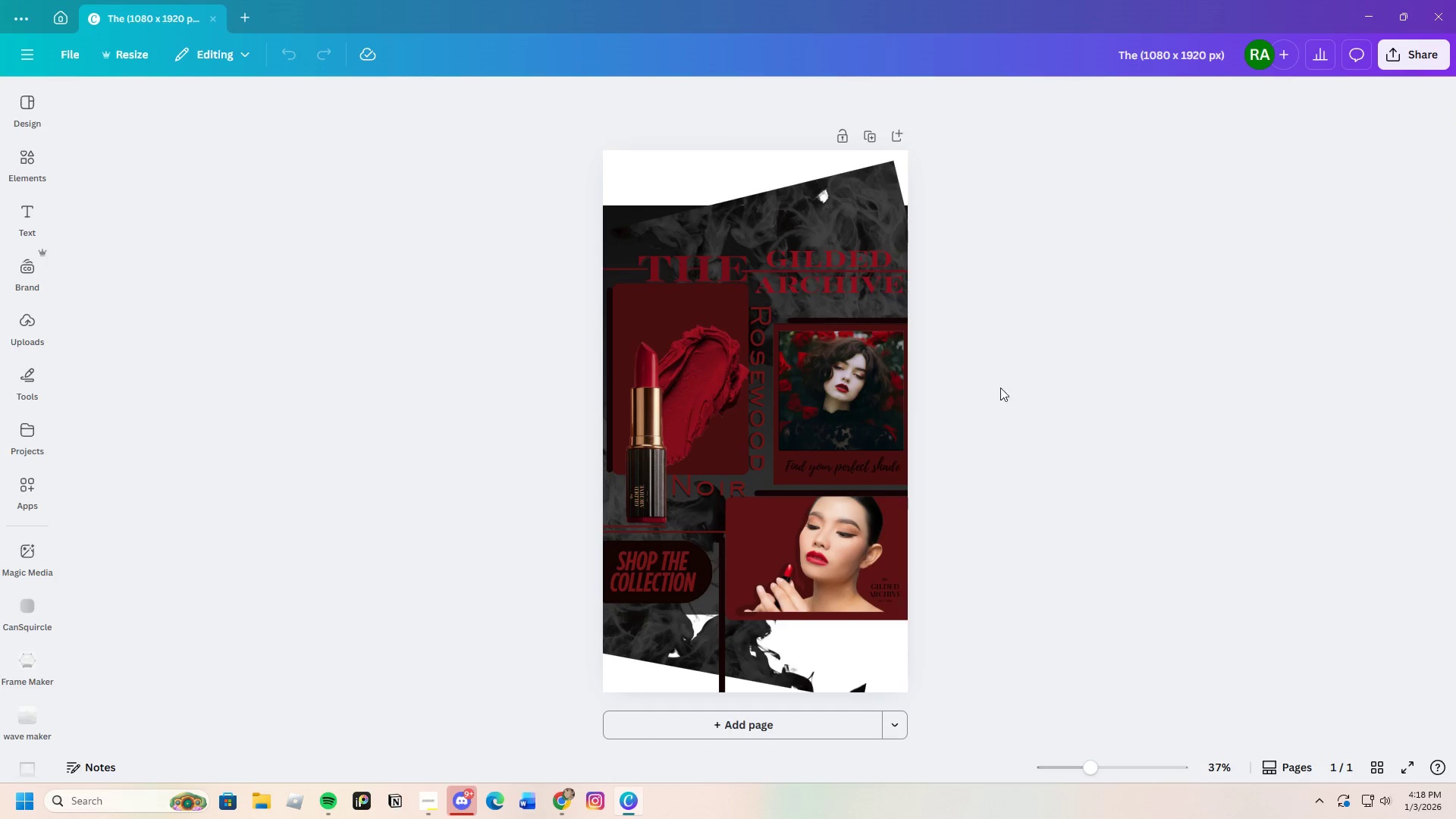 
wait(6.56)
 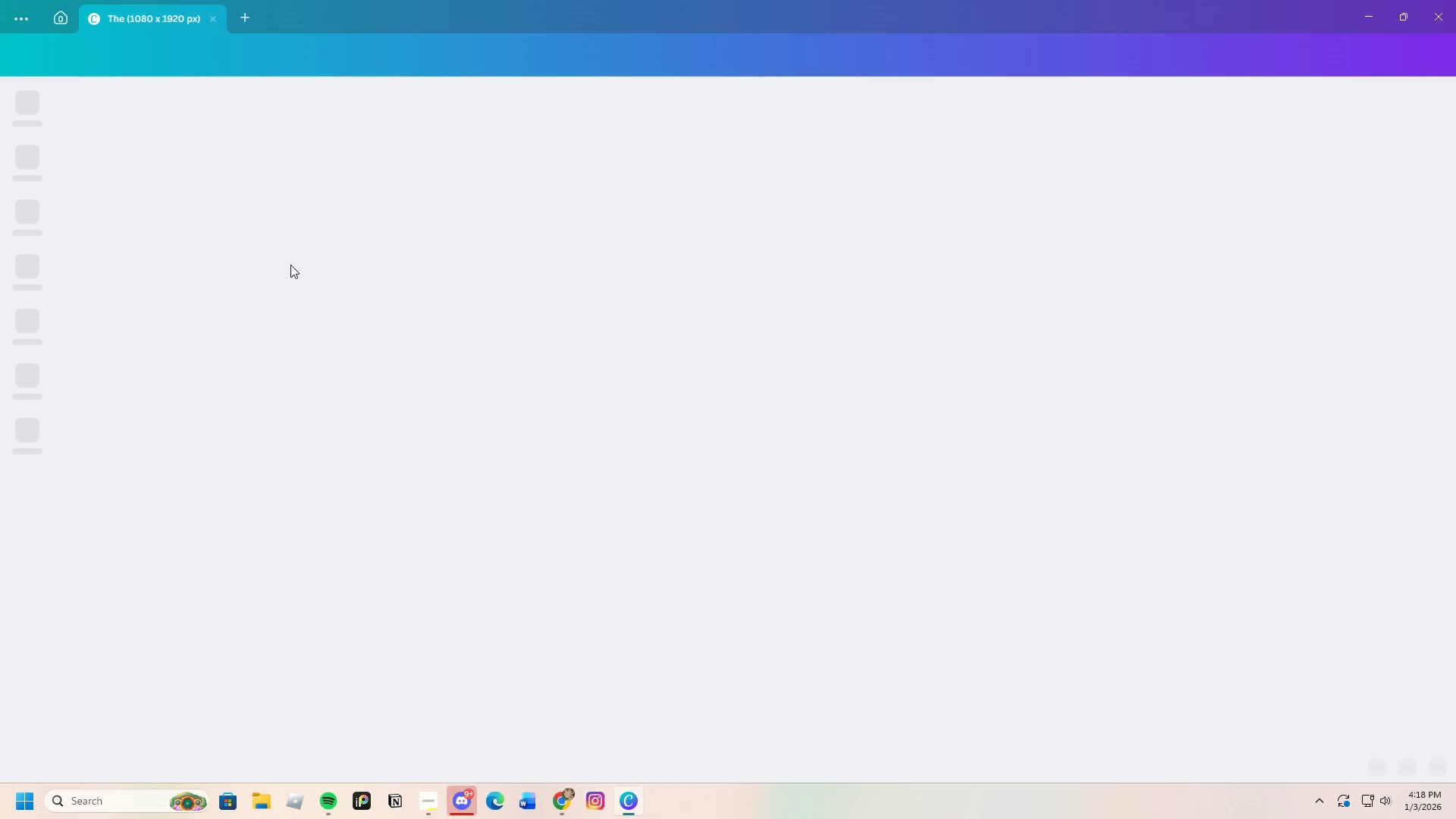 
scroll: coordinate [998, 494], scroll_direction: down, amount: 3.0
 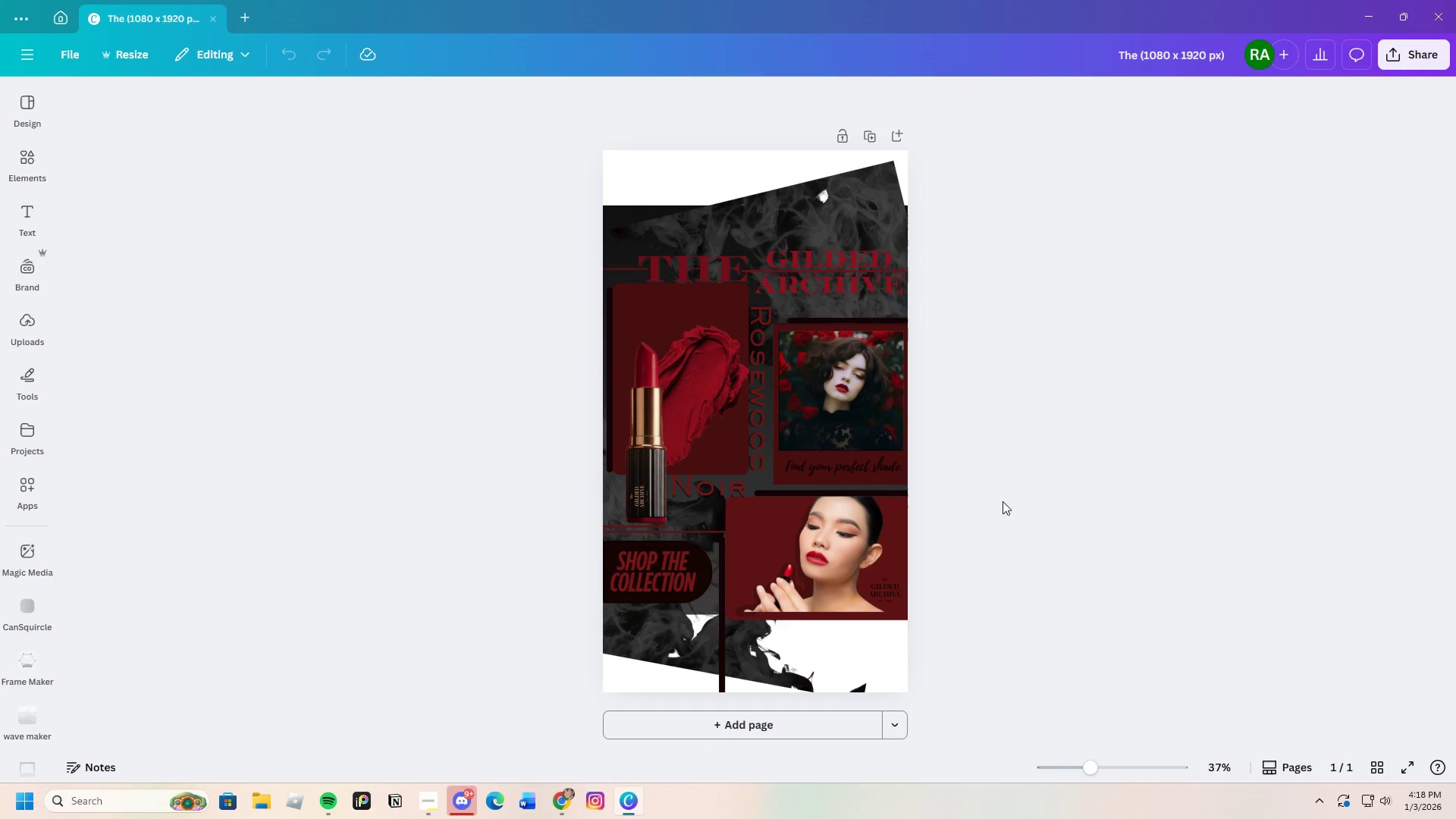 
scroll: coordinate [1003, 502], scroll_direction: up, amount: 2.0
 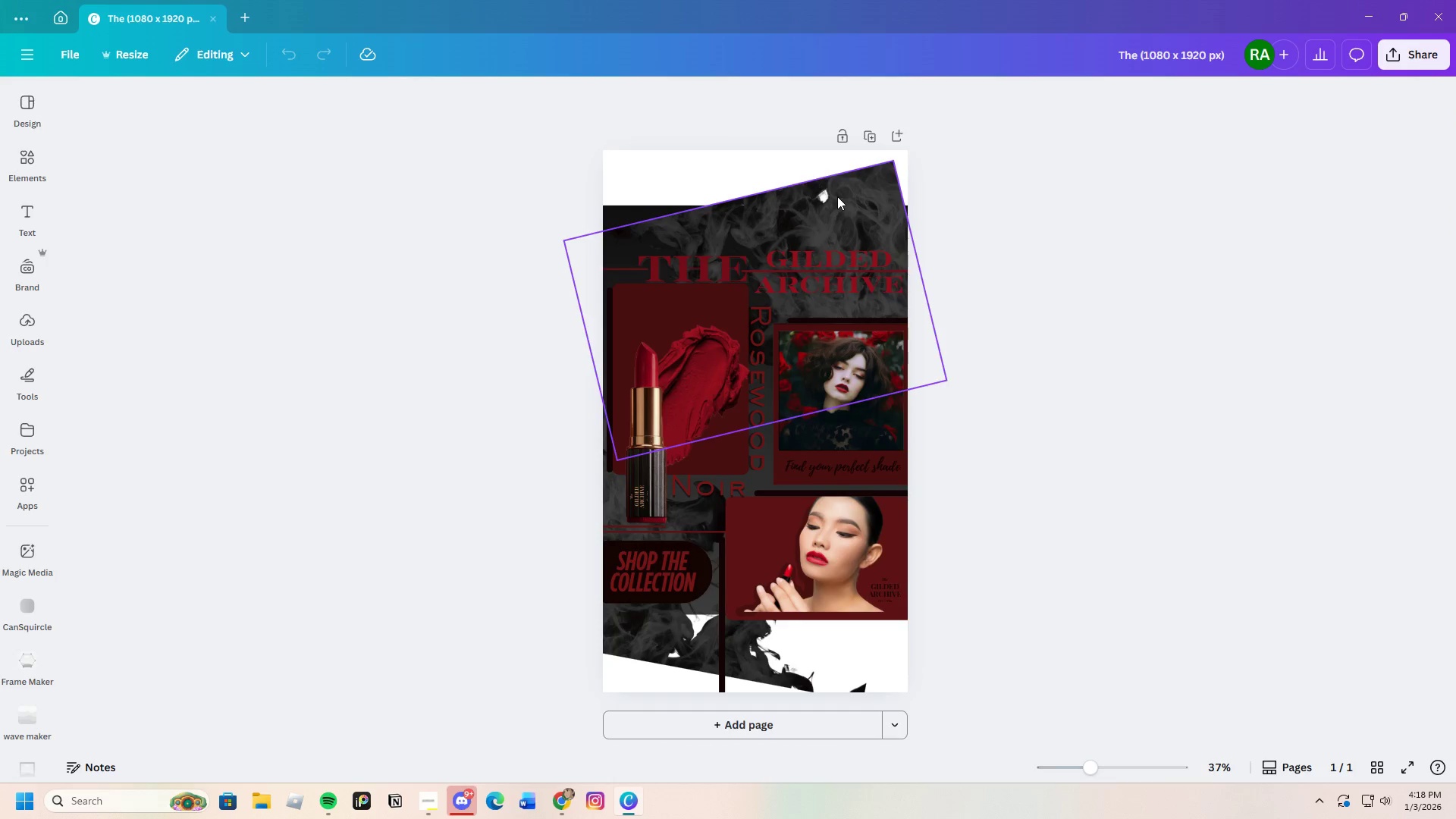 
left_click_drag(start_coordinate=[837, 196], to_coordinate=[870, 221])
 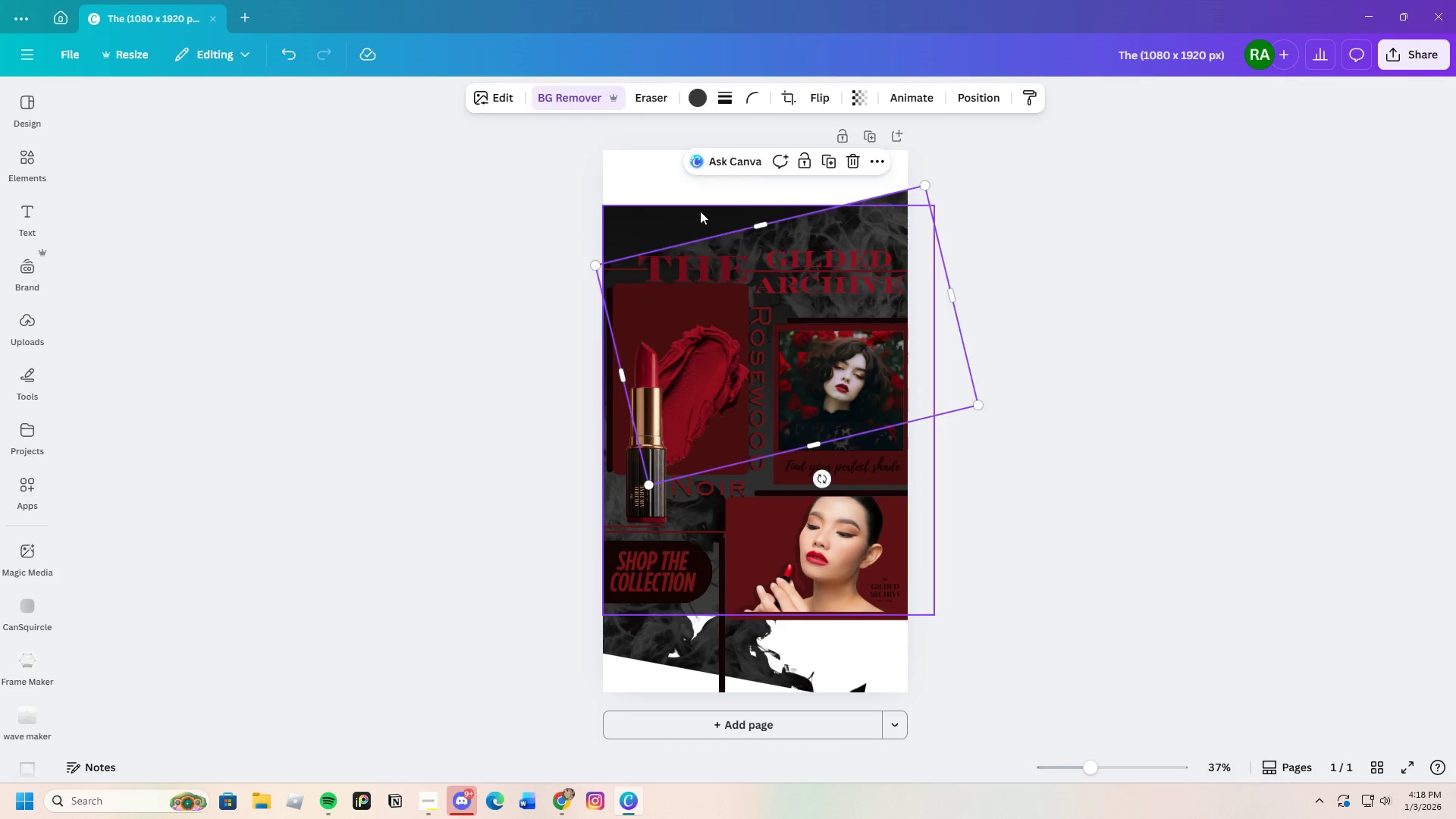 
left_click([700, 211])
 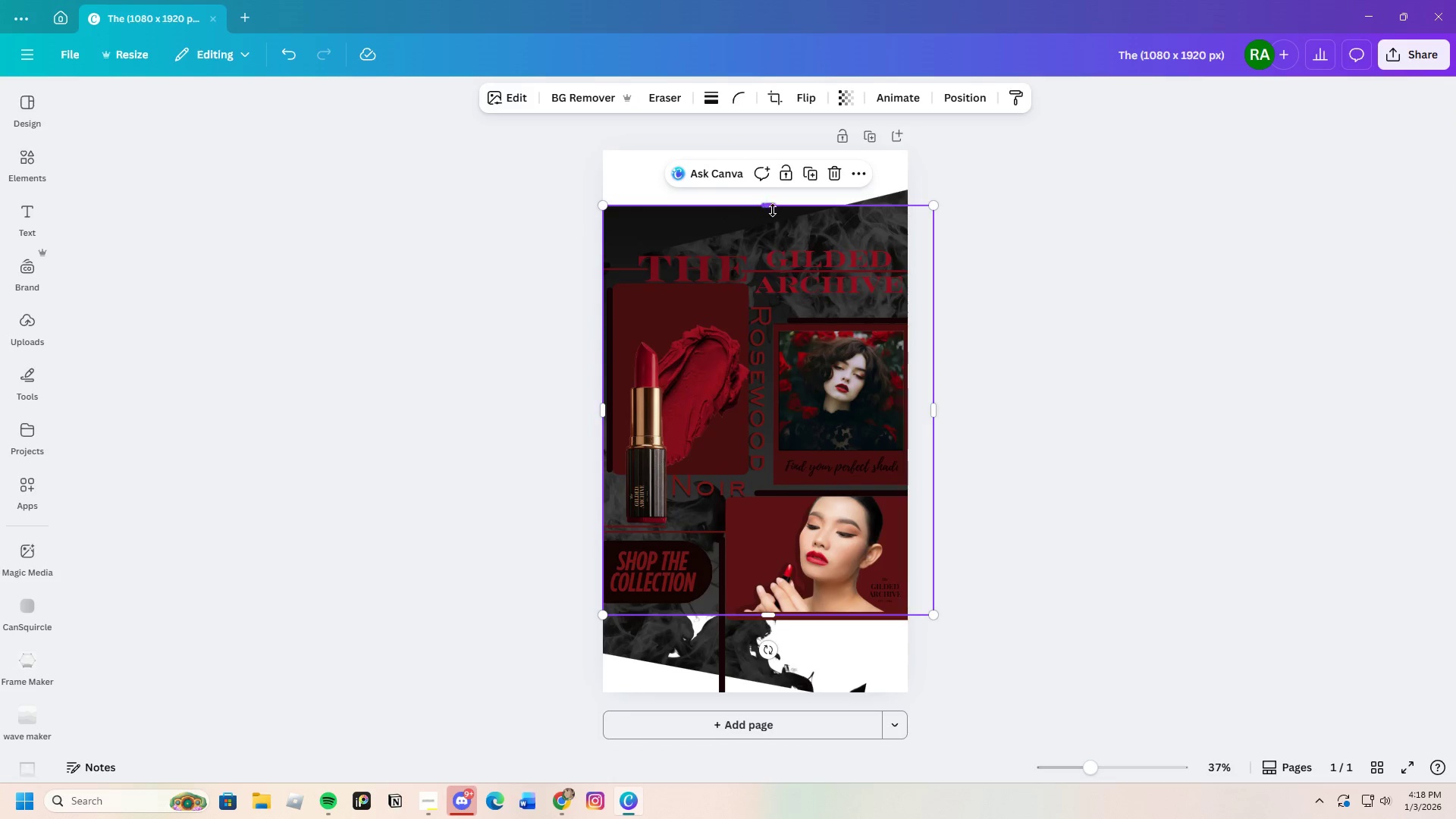 
left_click_drag(start_coordinate=[773, 210], to_coordinate=[774, 158])
 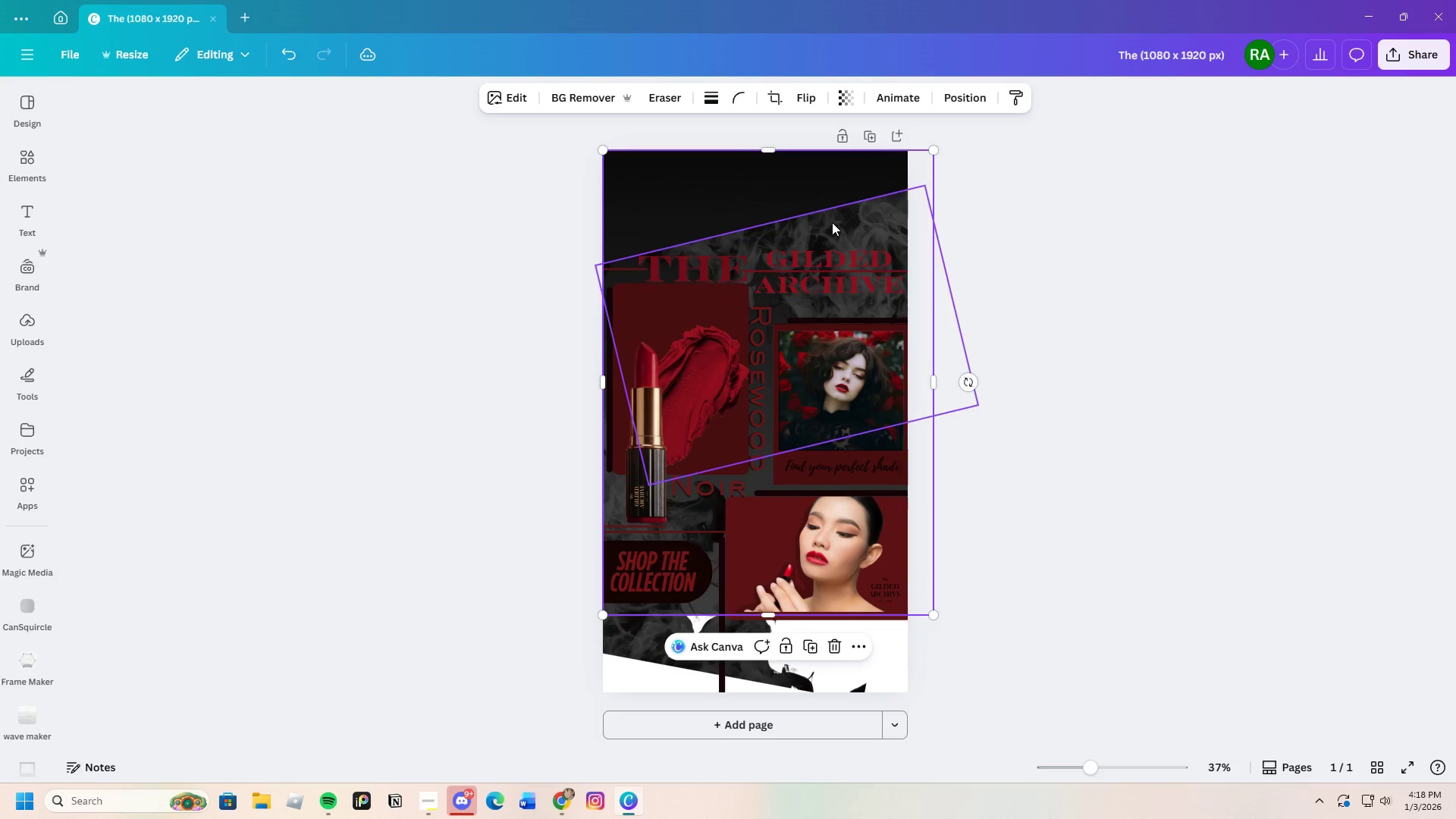 
left_click_drag(start_coordinate=[832, 222], to_coordinate=[840, 177])
 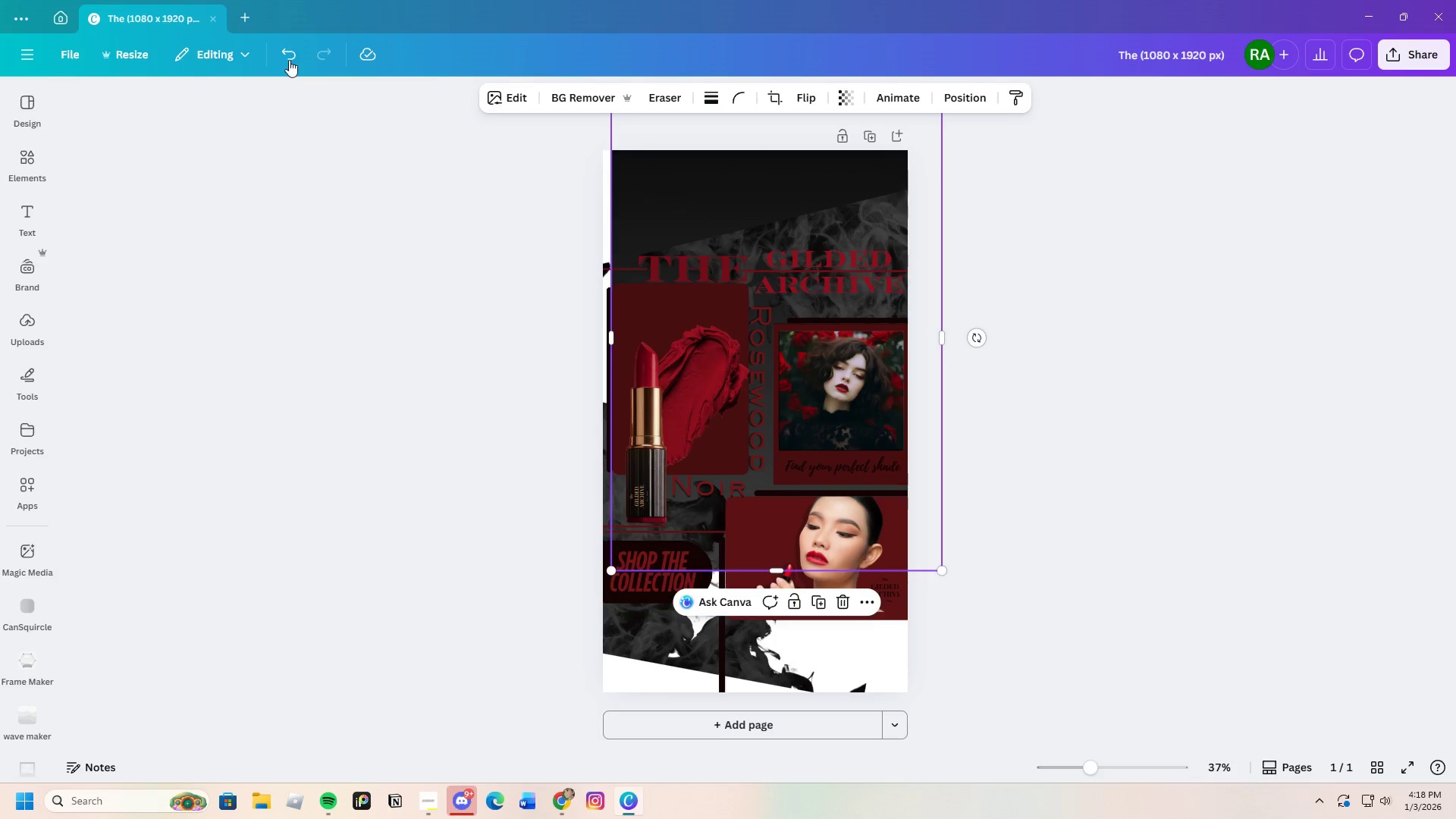 
left_click([288, 61])
 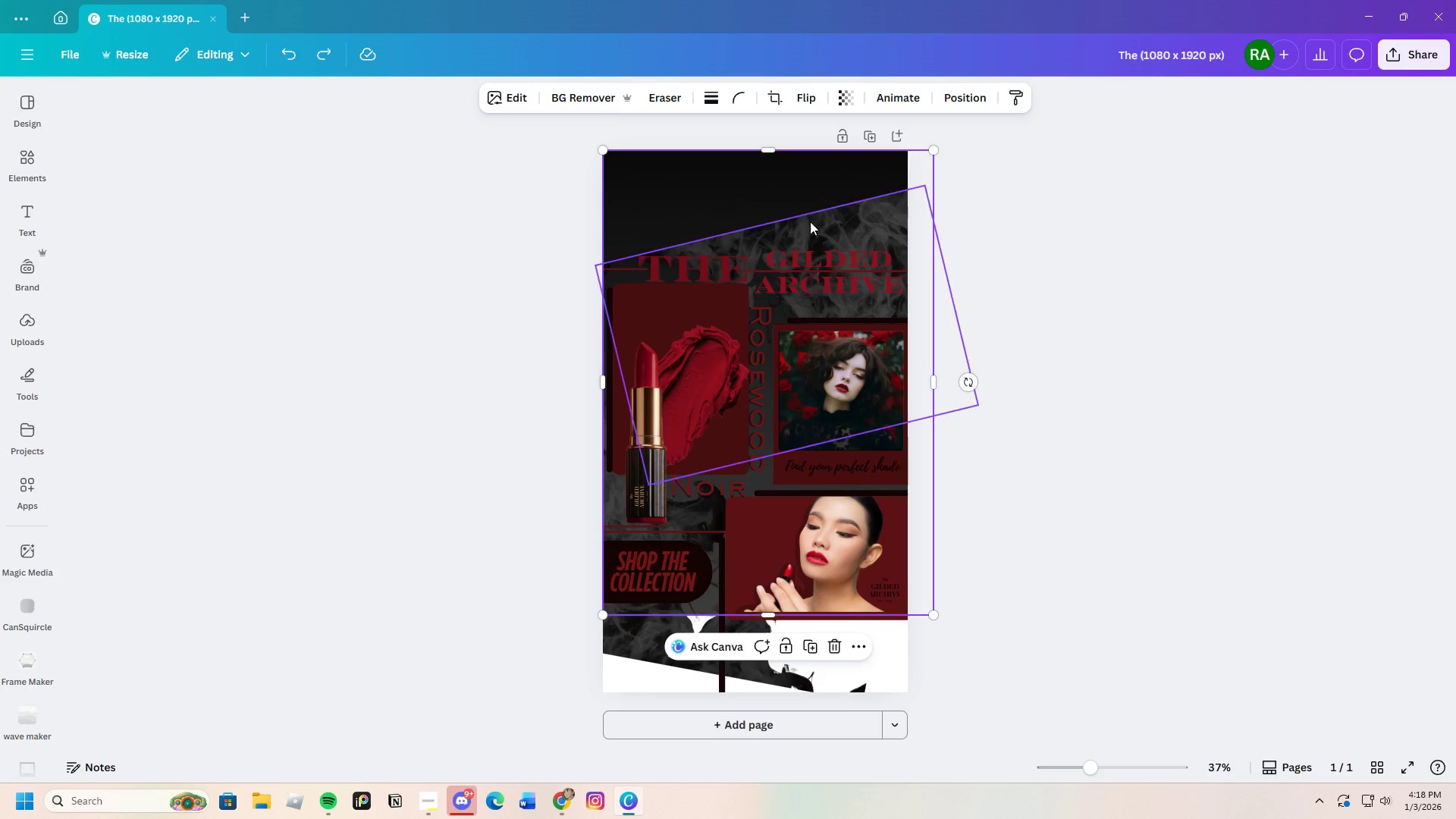 
left_click([814, 224])
 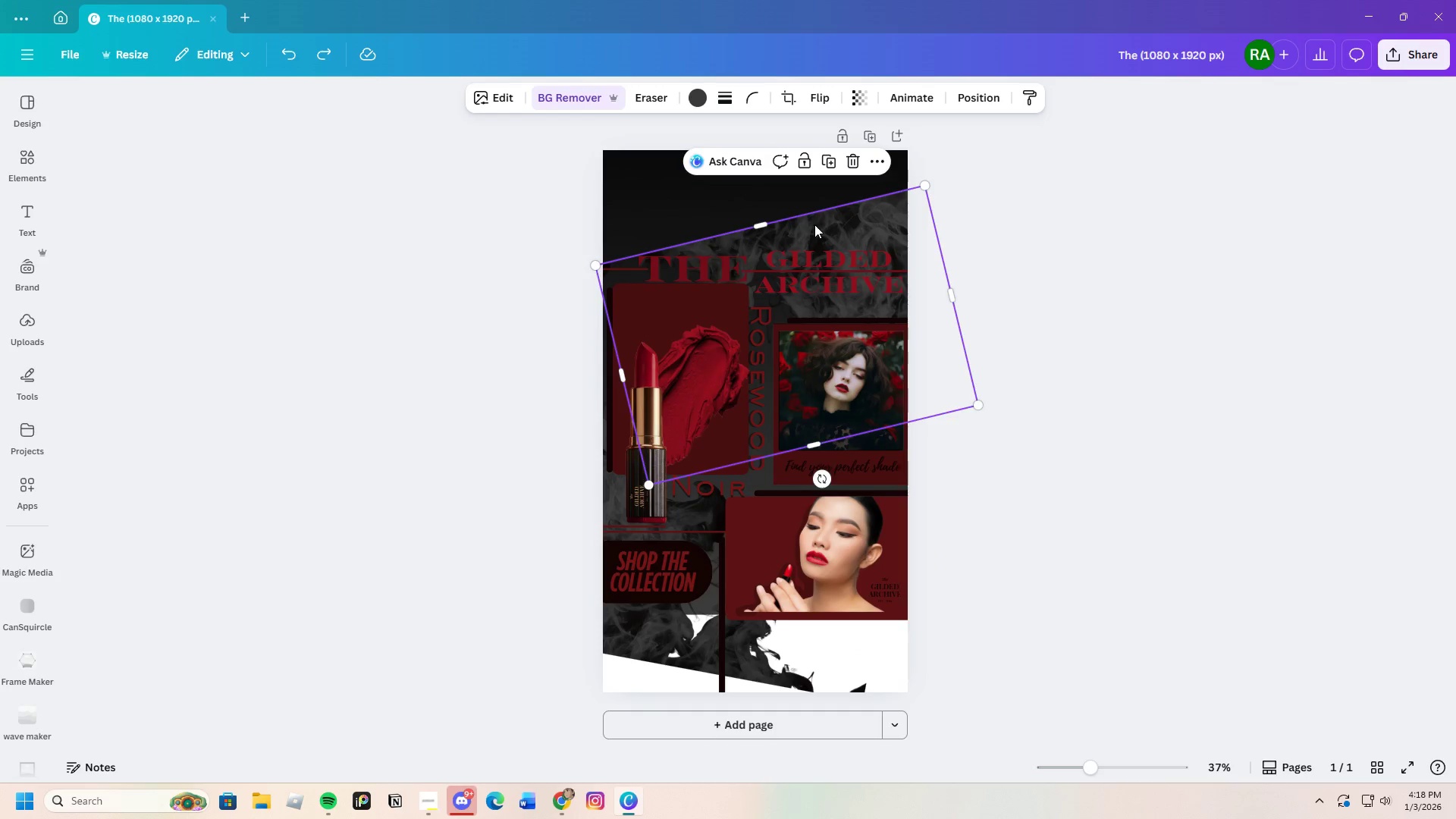 
left_click_drag(start_coordinate=[814, 224], to_coordinate=[821, 129])
 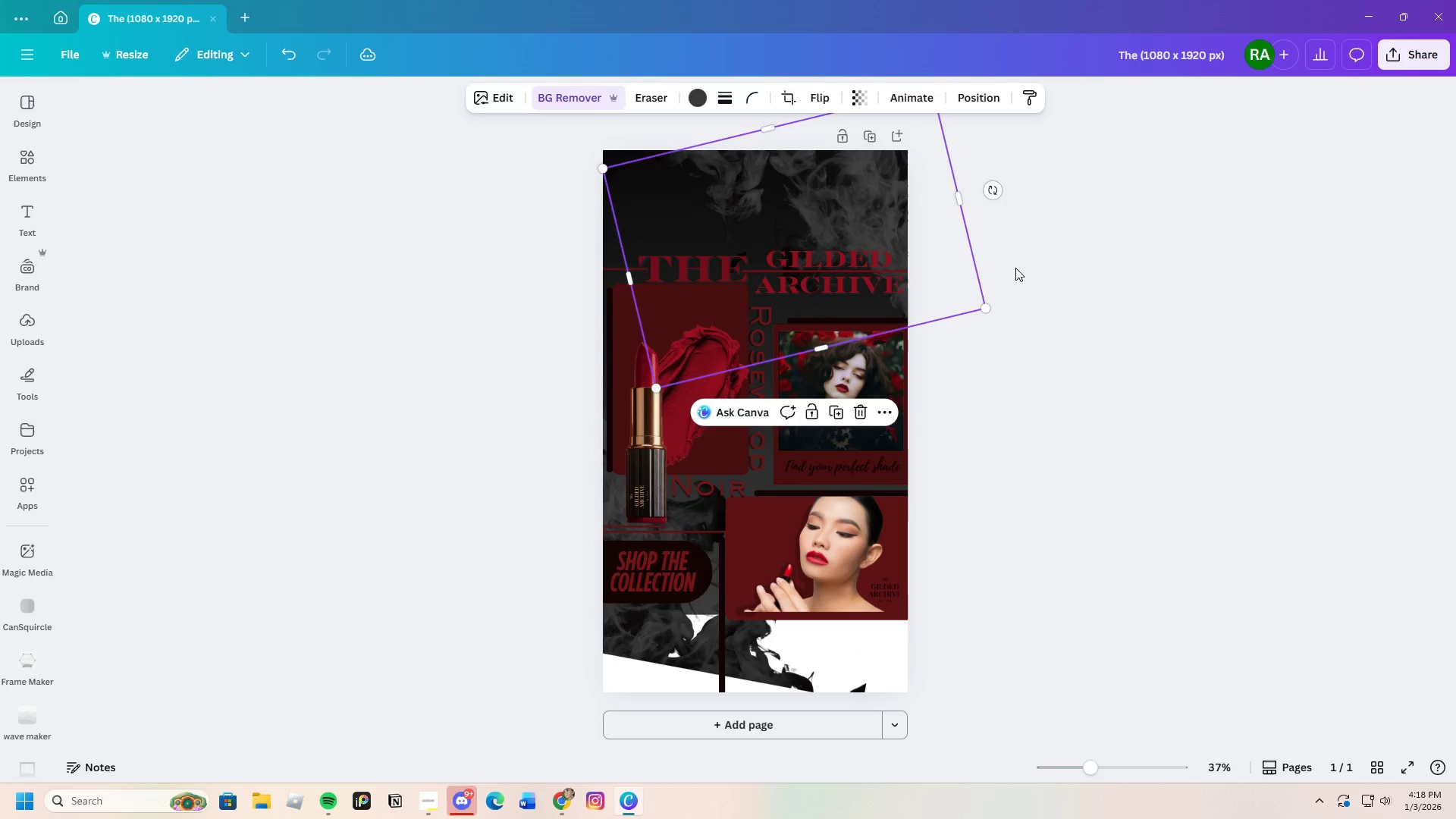 
left_click([1015, 268])
 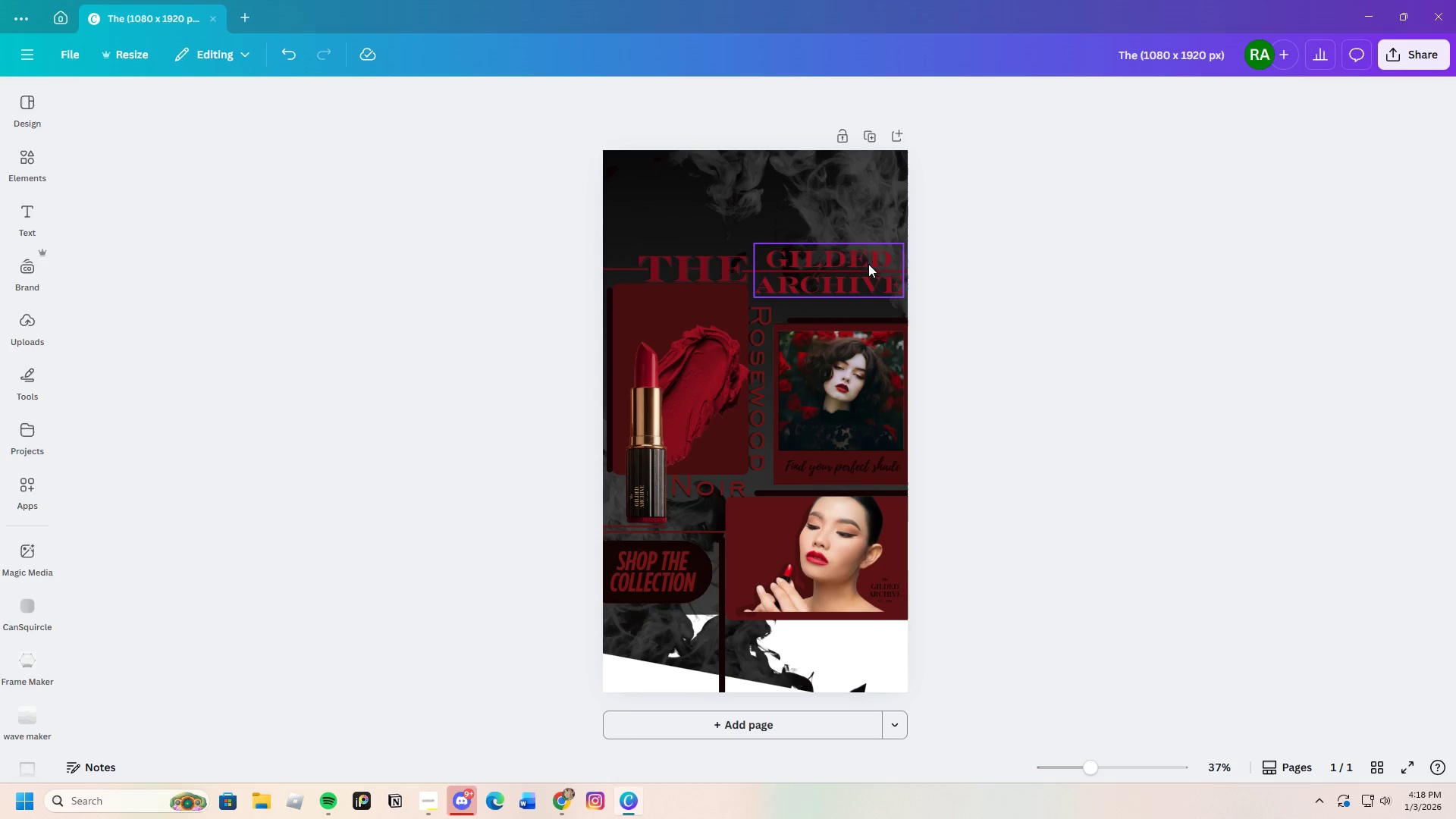 
left_click([799, 179])
 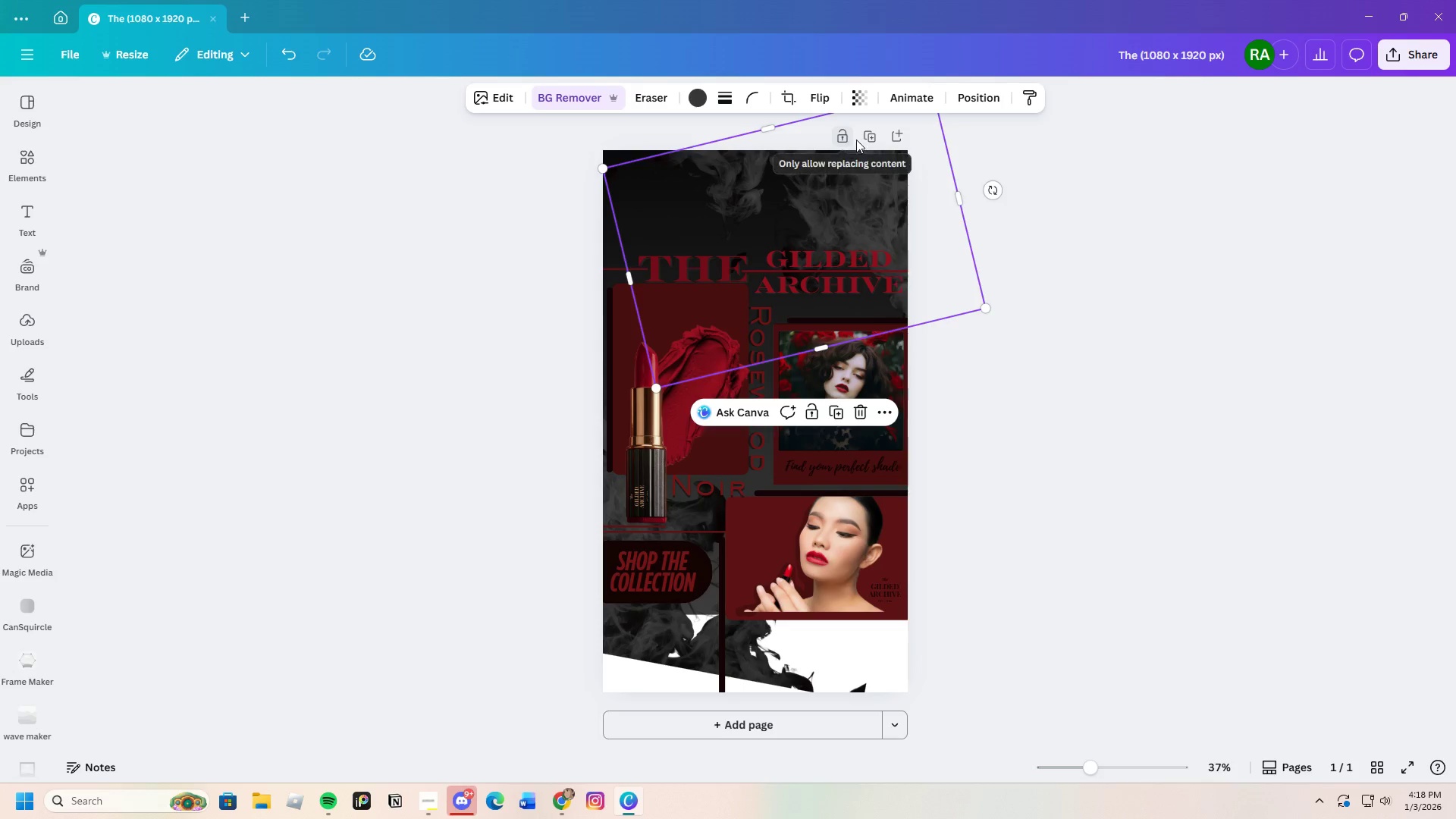 
left_click([840, 138])
 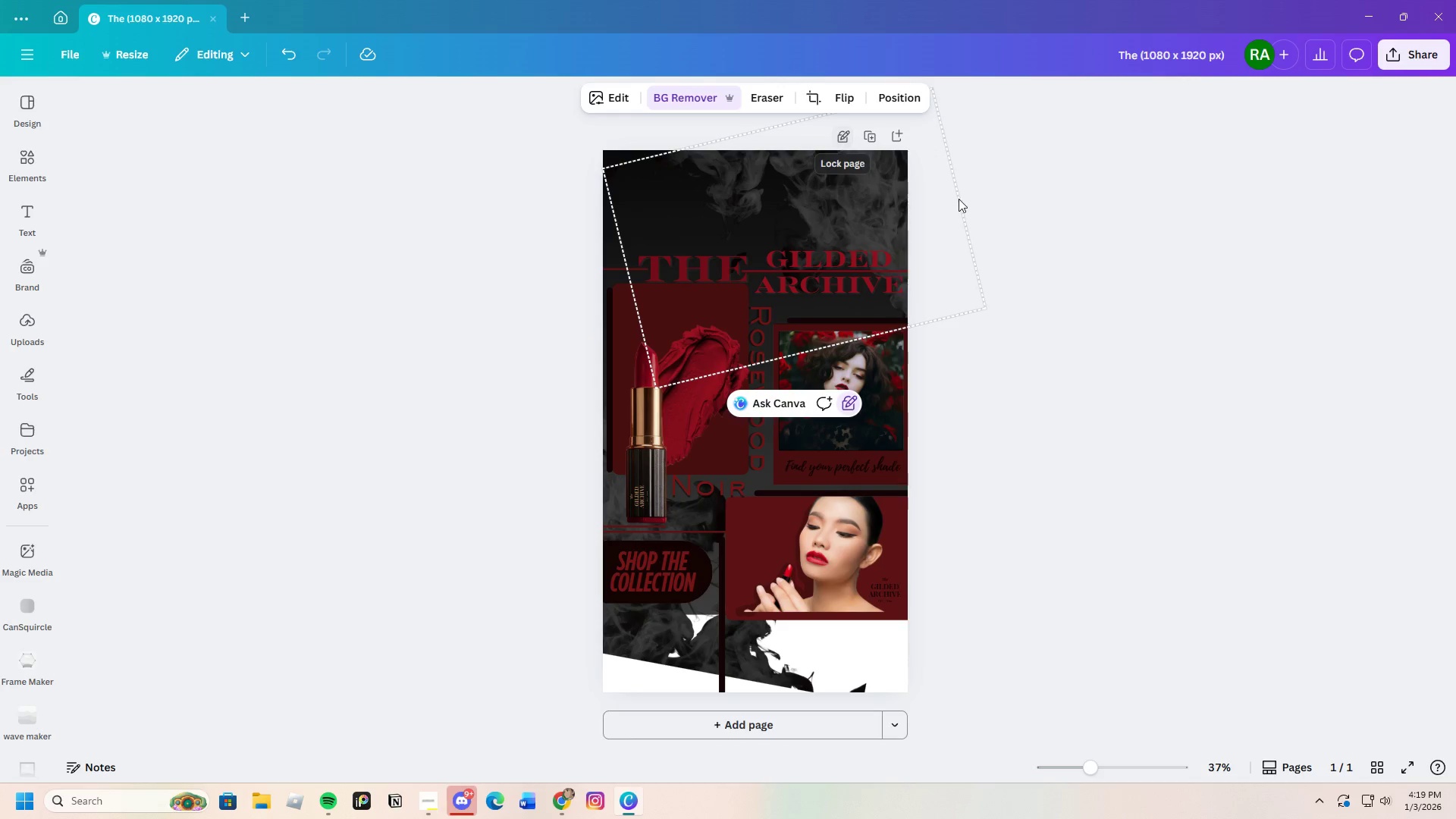 
left_click([987, 204])
 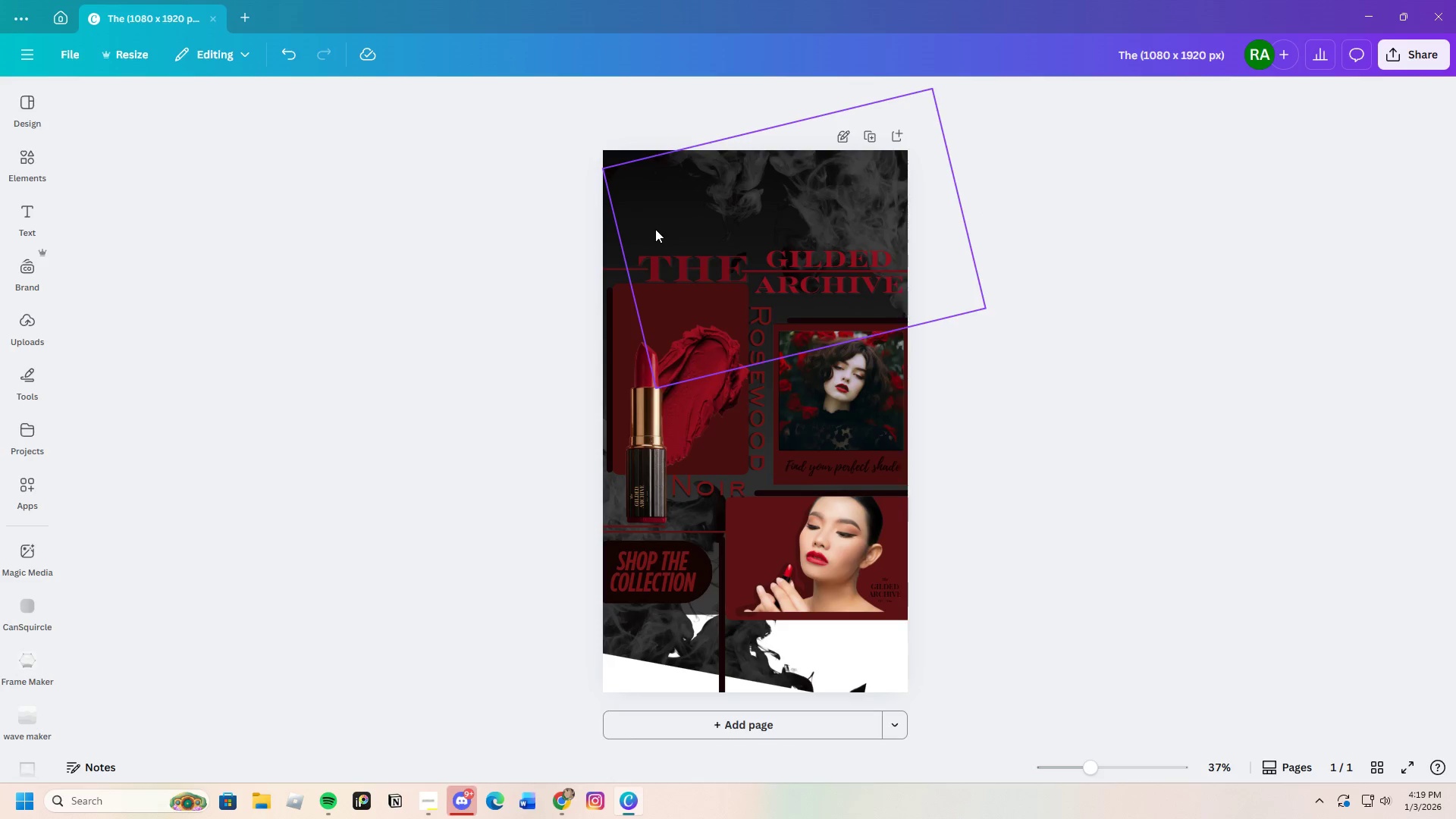 
left_click_drag(start_coordinate=[655, 229], to_coordinate=[811, 265])
 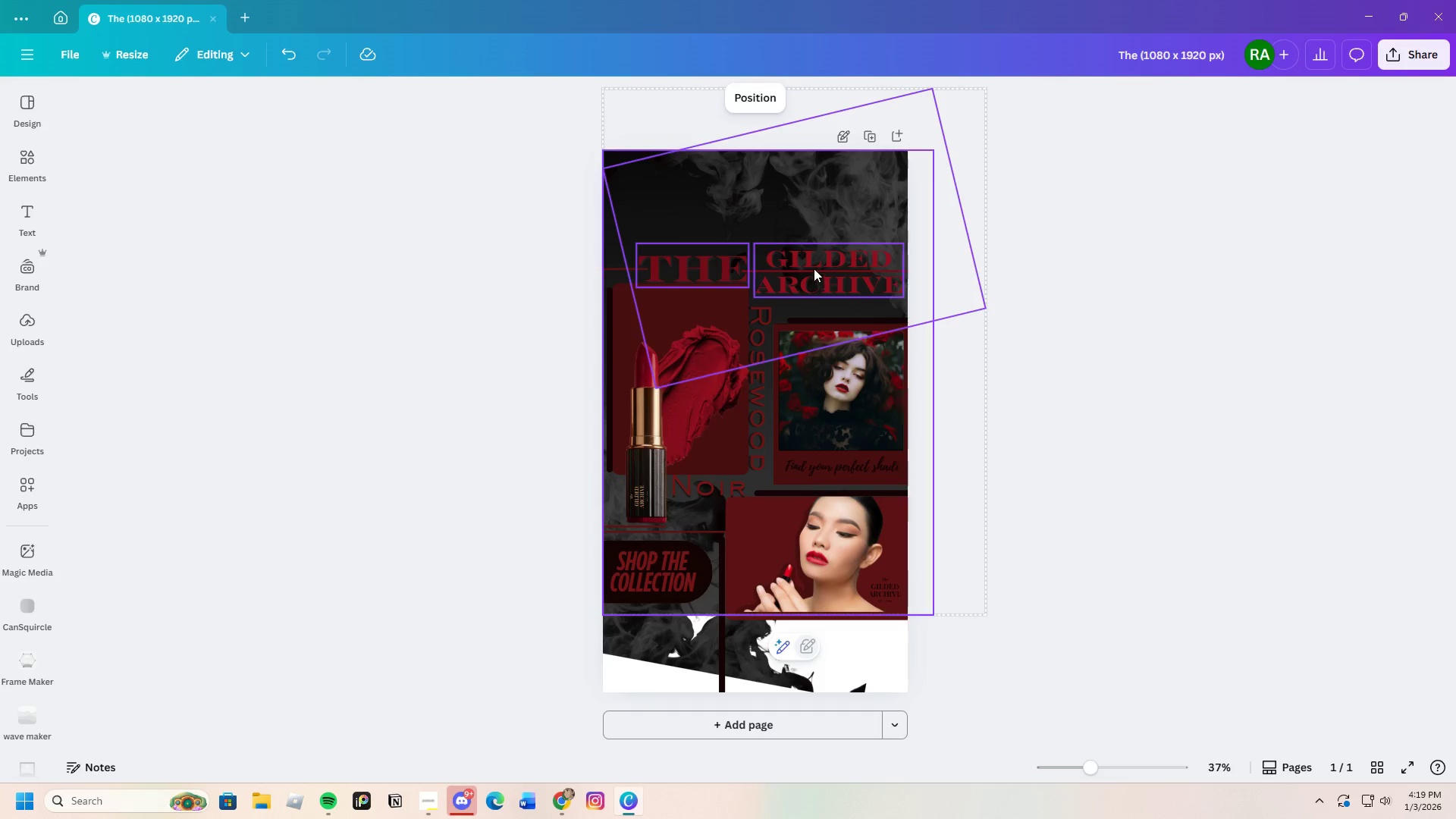 
left_click_drag(start_coordinate=[814, 273], to_coordinate=[812, 243])
 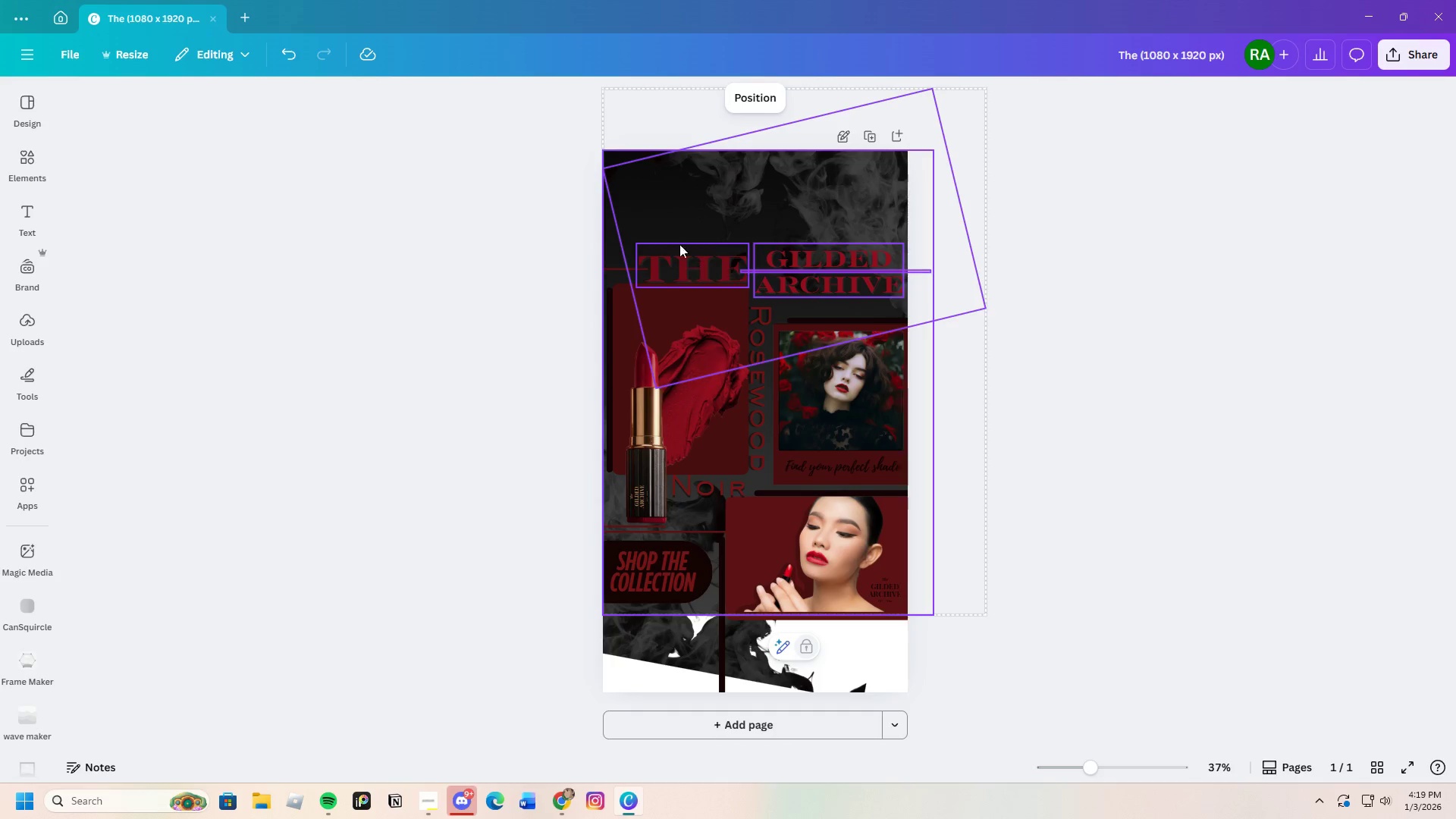 
left_click([677, 214])
 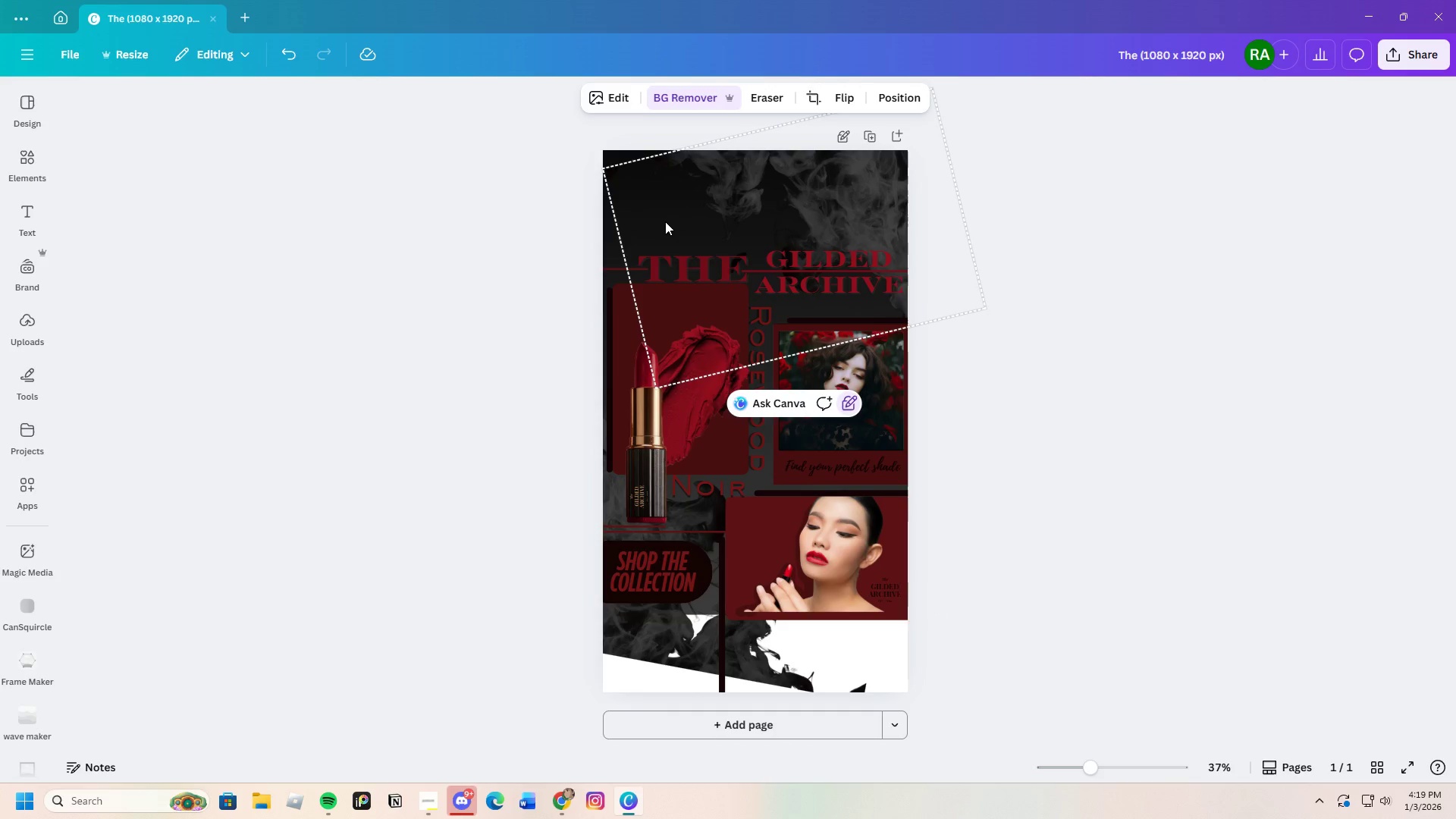 
left_click_drag(start_coordinate=[665, 221], to_coordinate=[827, 274])
 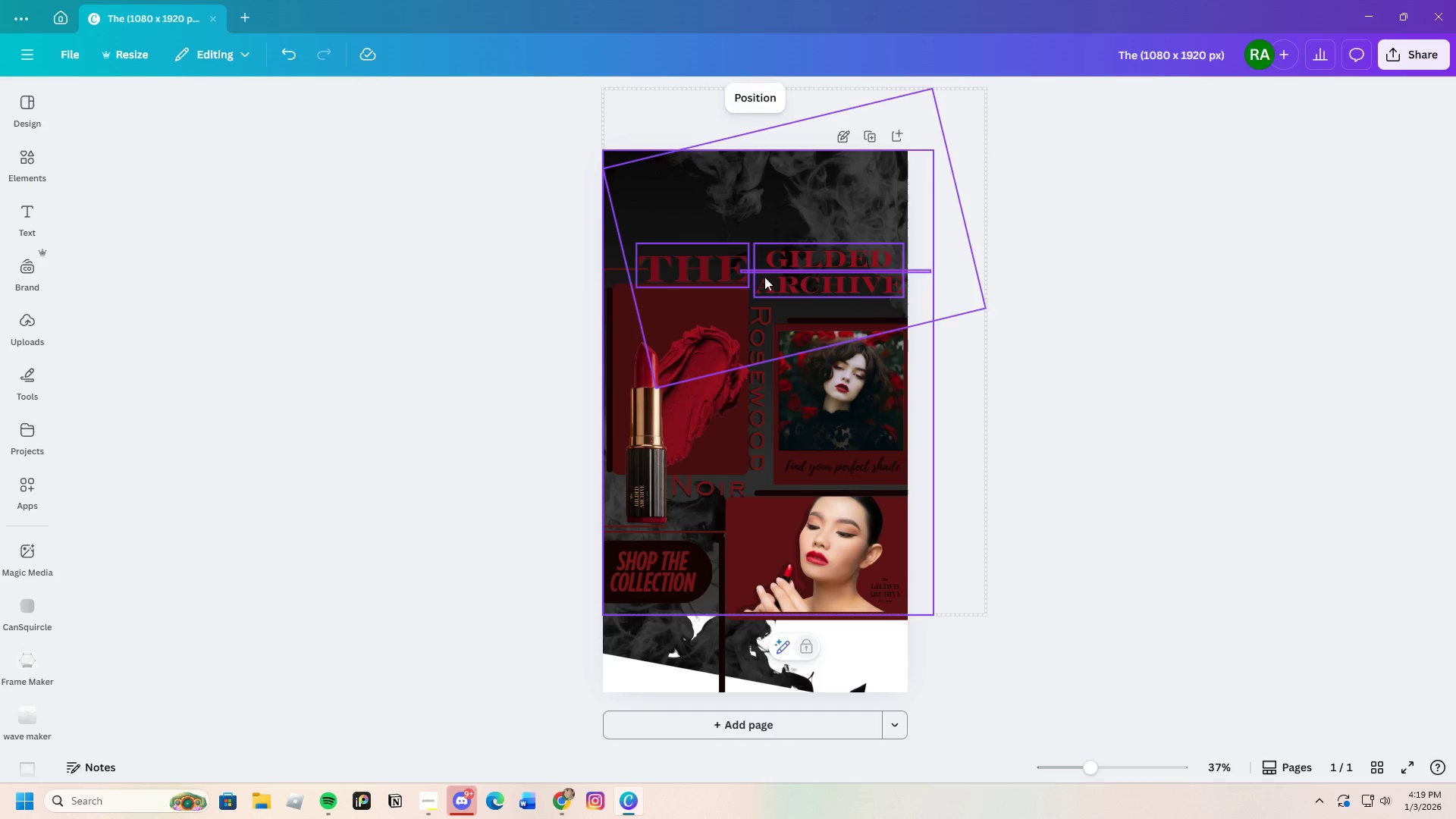 
left_click_drag(start_coordinate=[764, 278], to_coordinate=[758, 241])
 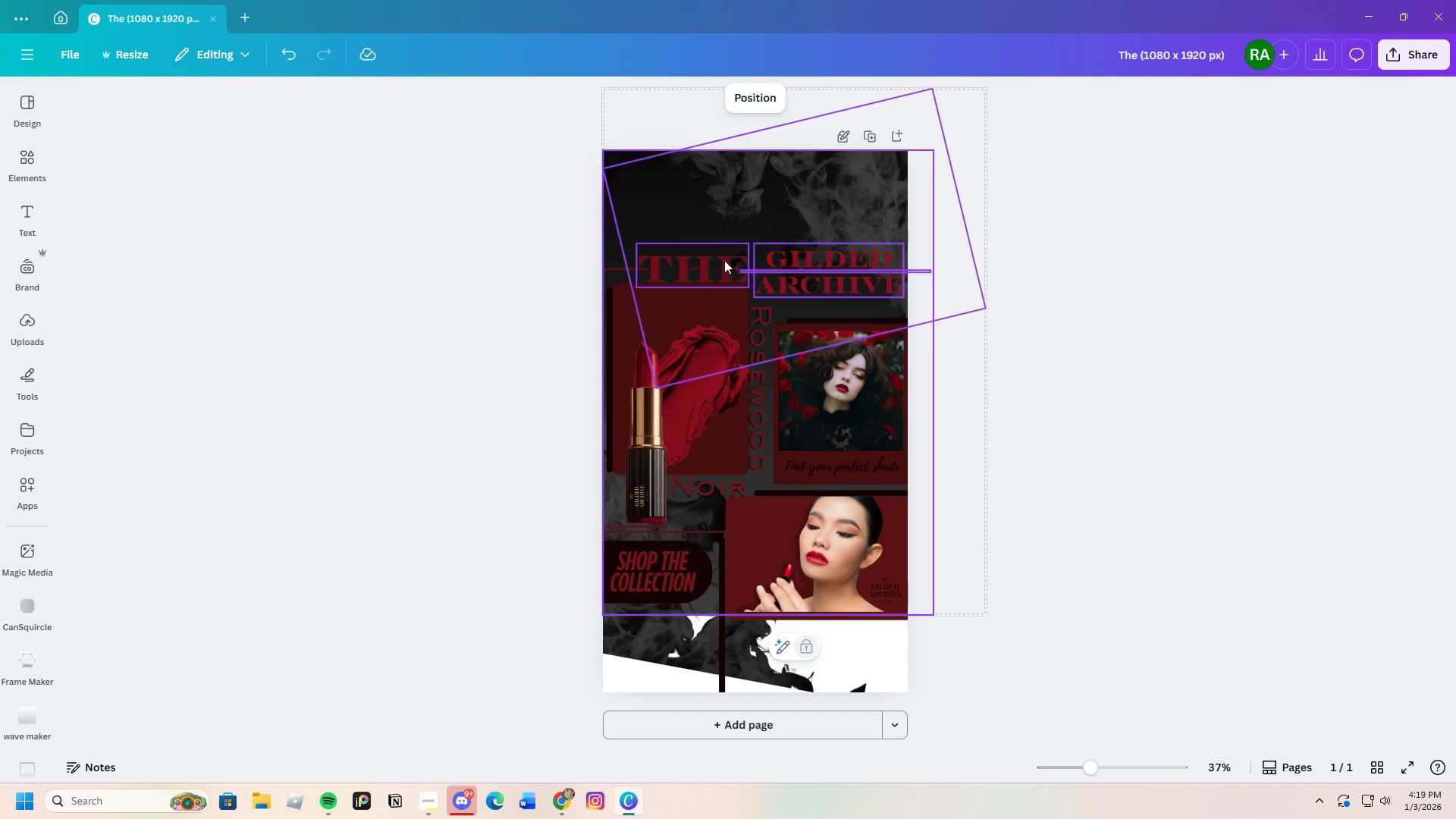 
left_click_drag(start_coordinate=[724, 265], to_coordinate=[711, 221])
 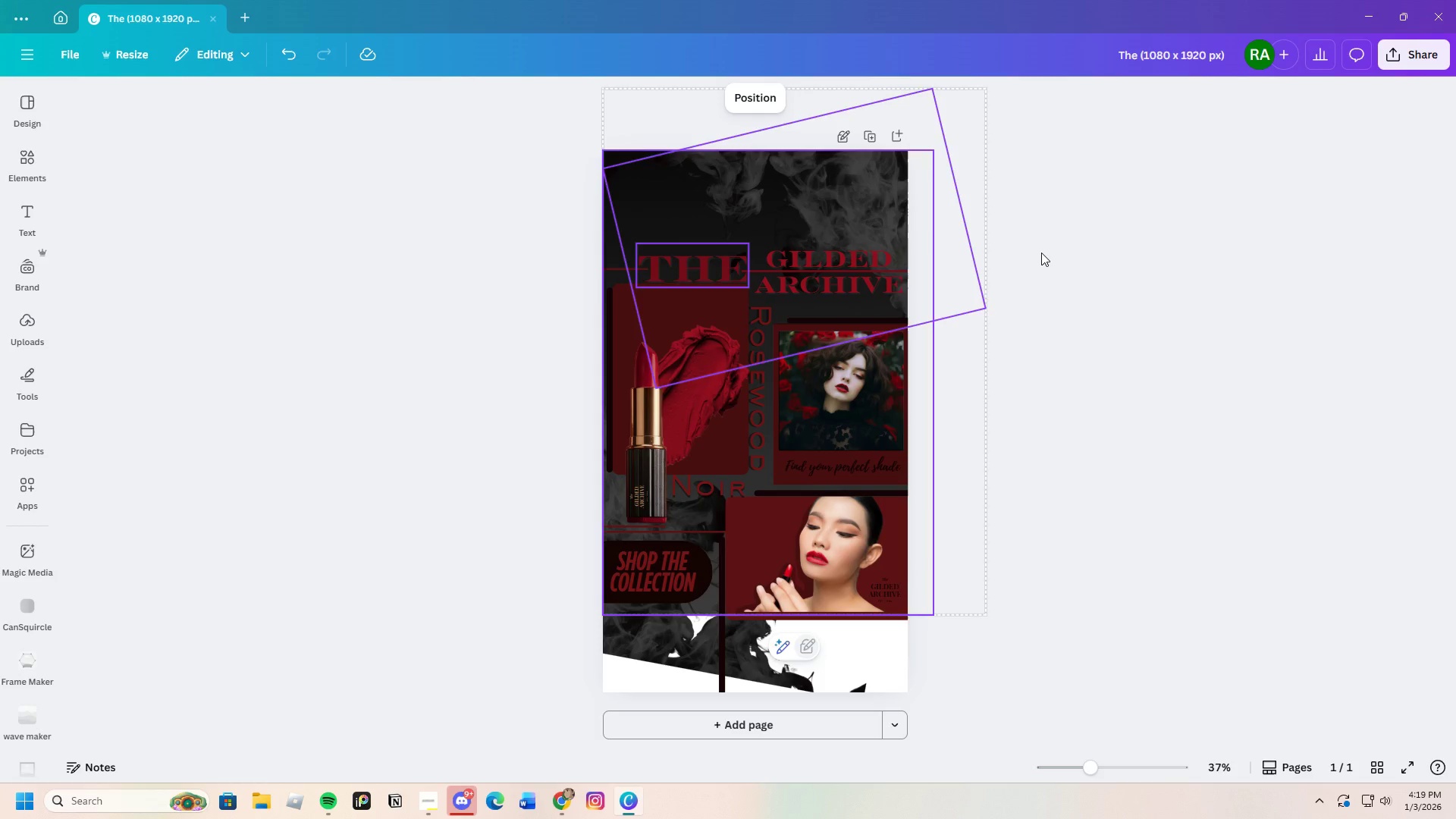 
left_click([1041, 253])
 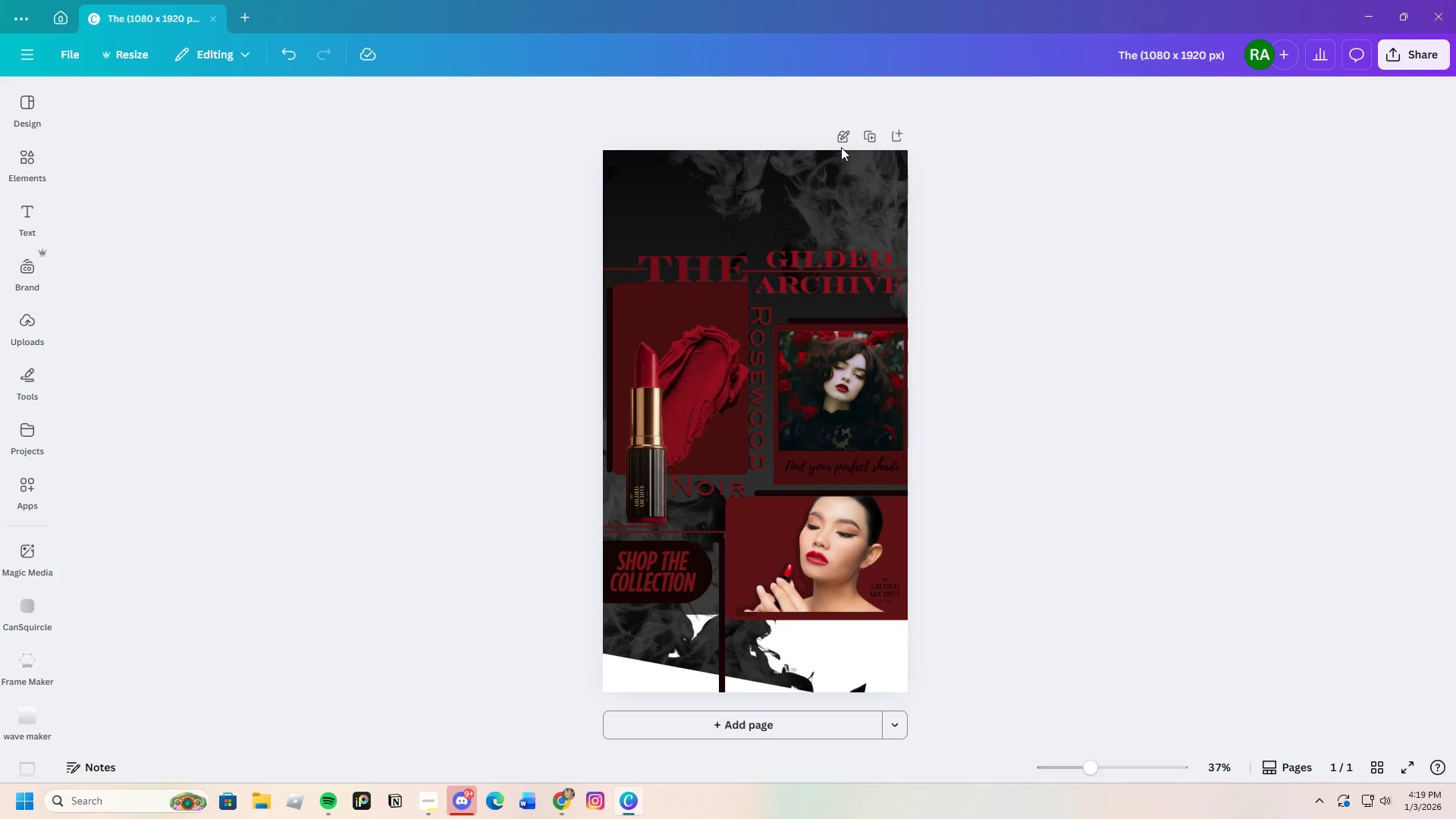 
left_click([840, 139])
 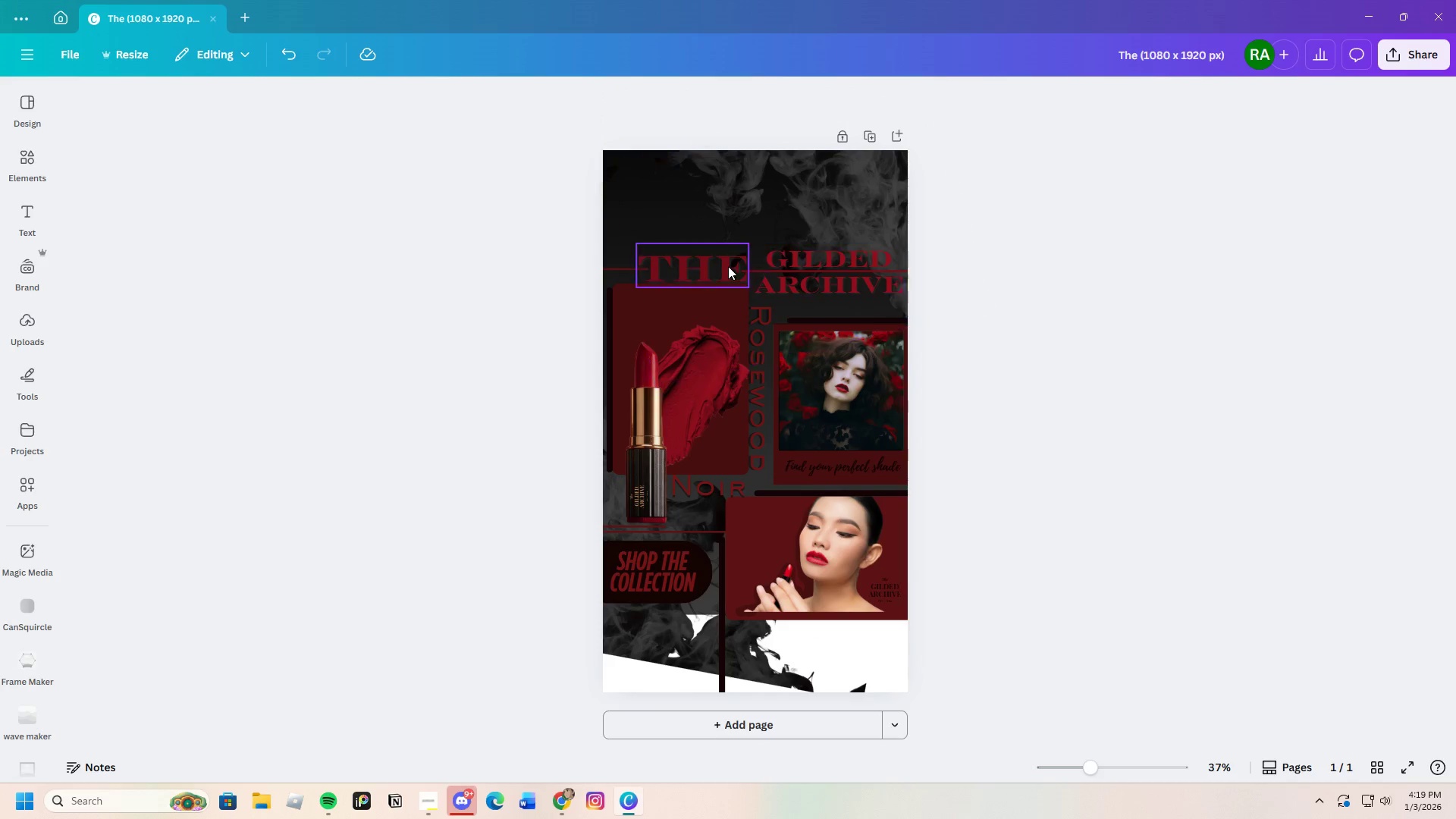 
left_click_drag(start_coordinate=[665, 235], to_coordinate=[844, 285])
 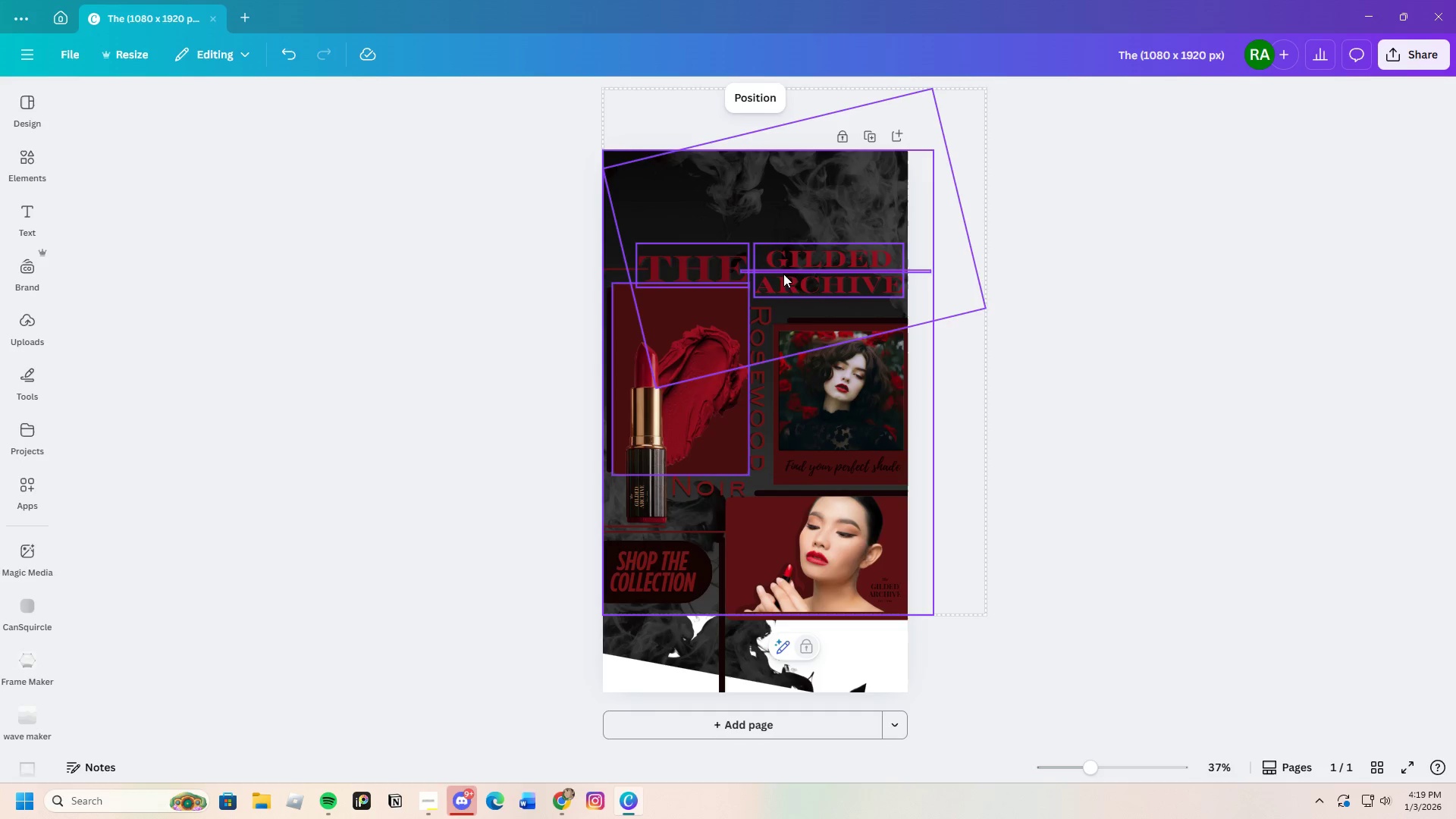 
left_click_drag(start_coordinate=[783, 278], to_coordinate=[777, 240])
 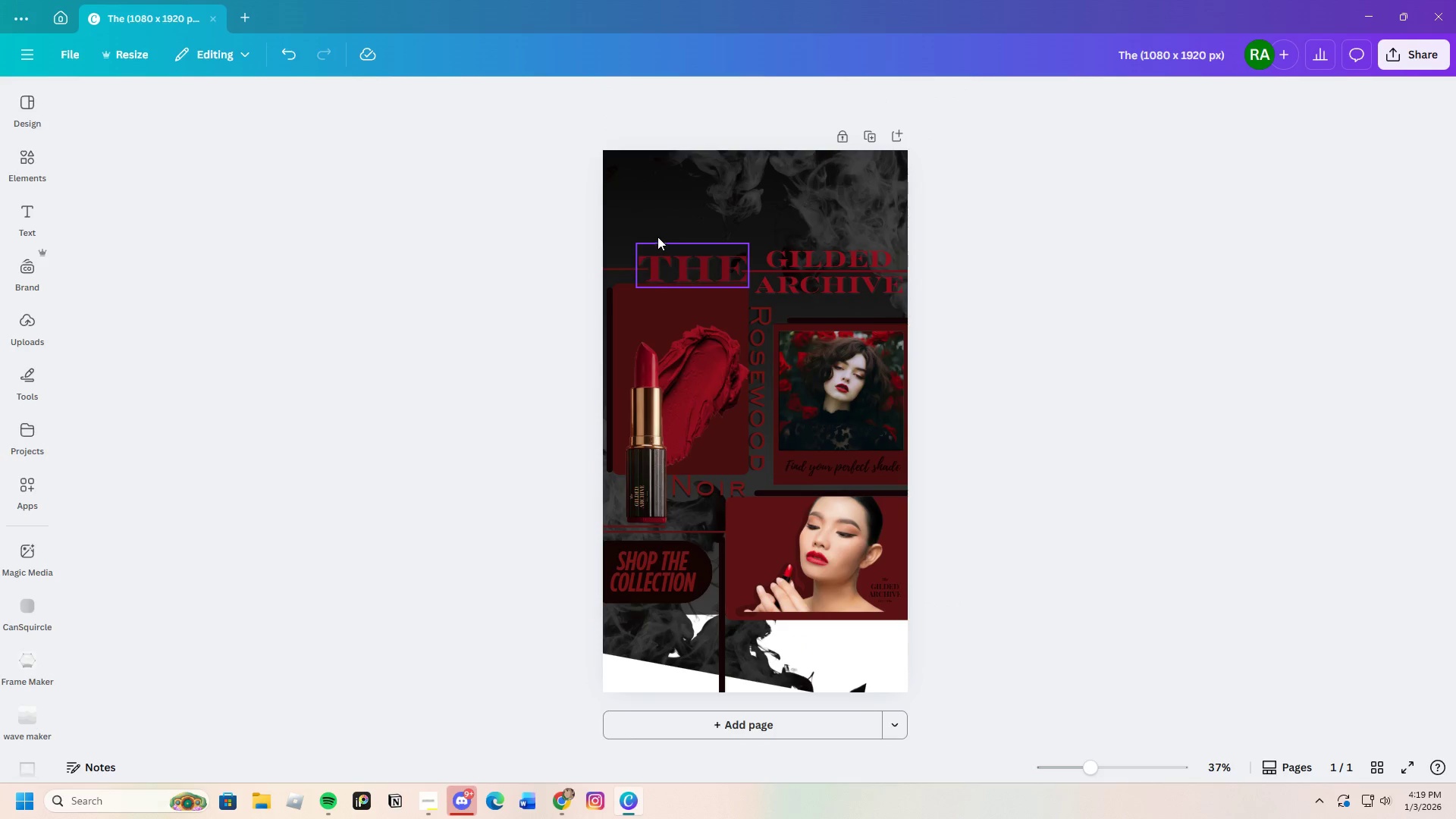 
left_click_drag(start_coordinate=[664, 231], to_coordinate=[861, 283])
 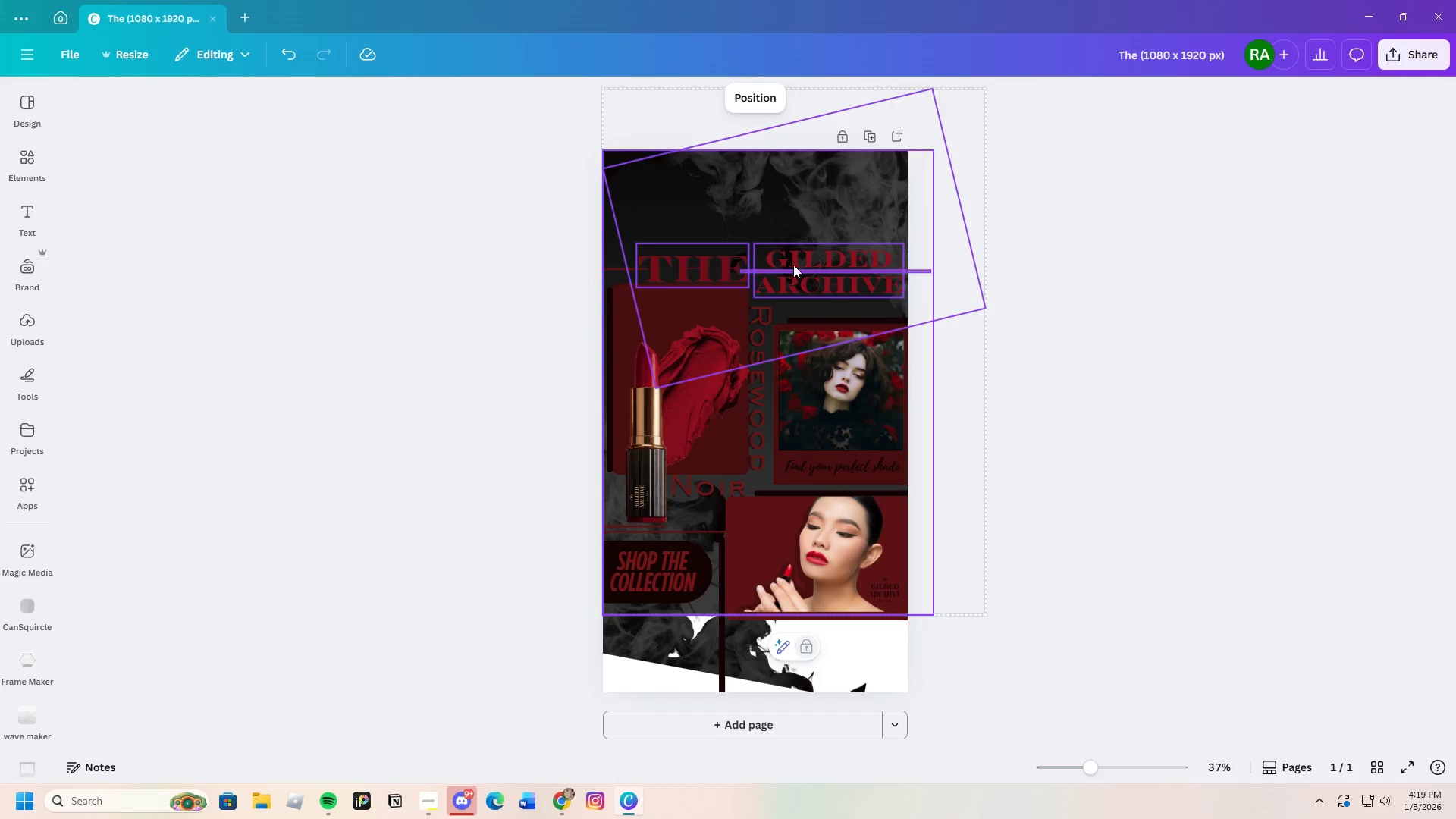 
left_click_drag(start_coordinate=[793, 265], to_coordinate=[785, 236])
 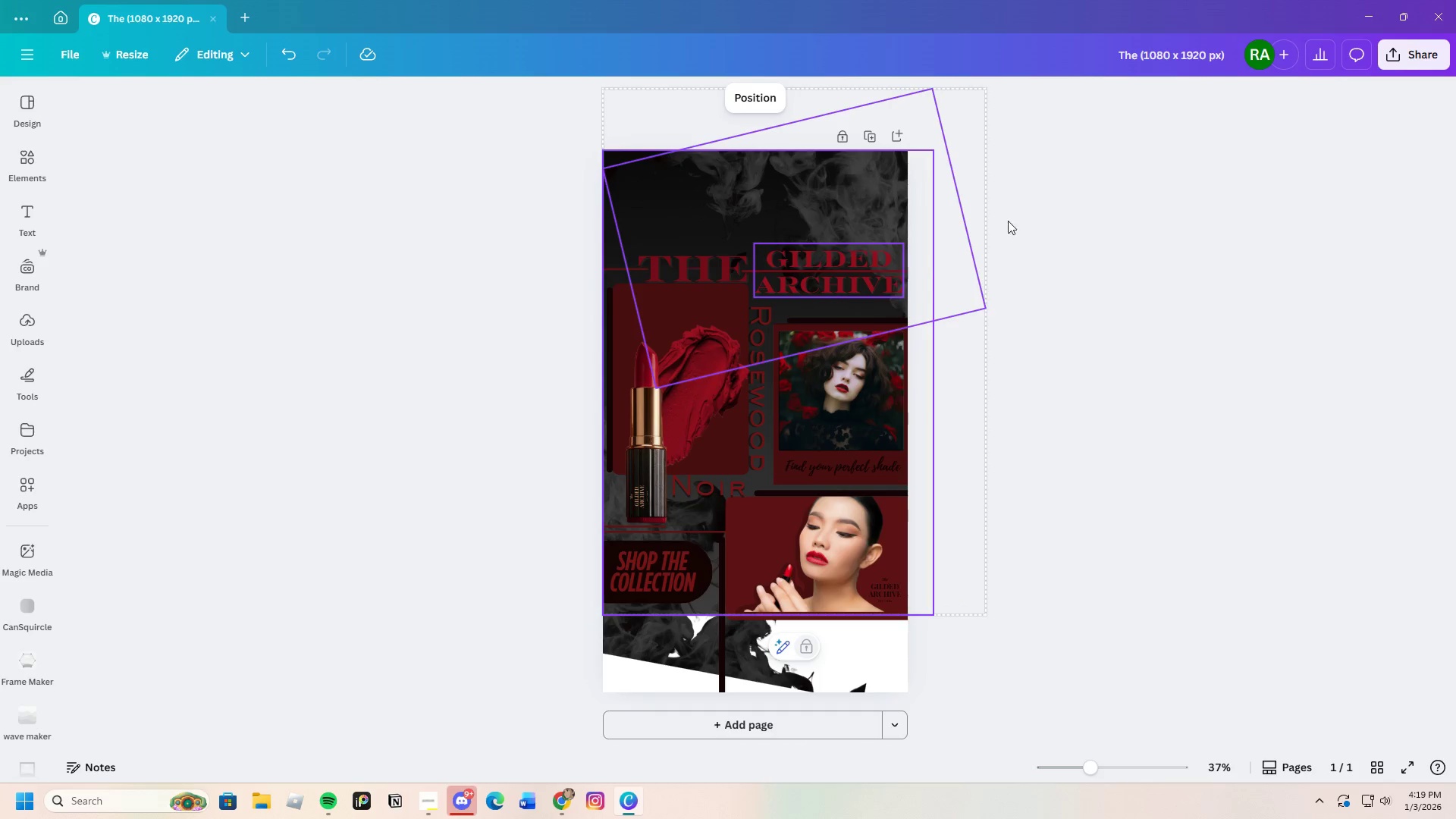 
left_click([1052, 240])
 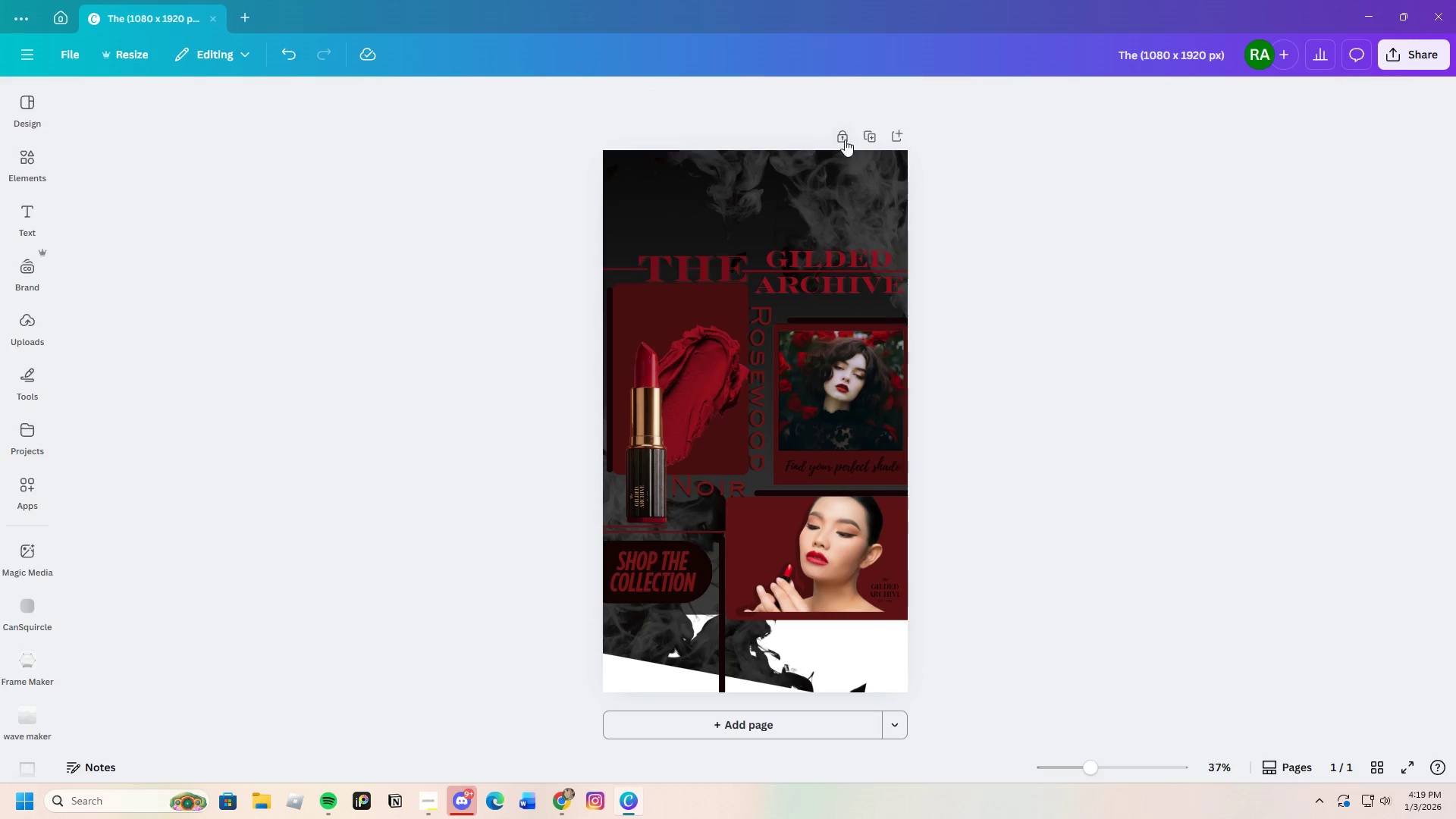 
left_click([844, 137])
 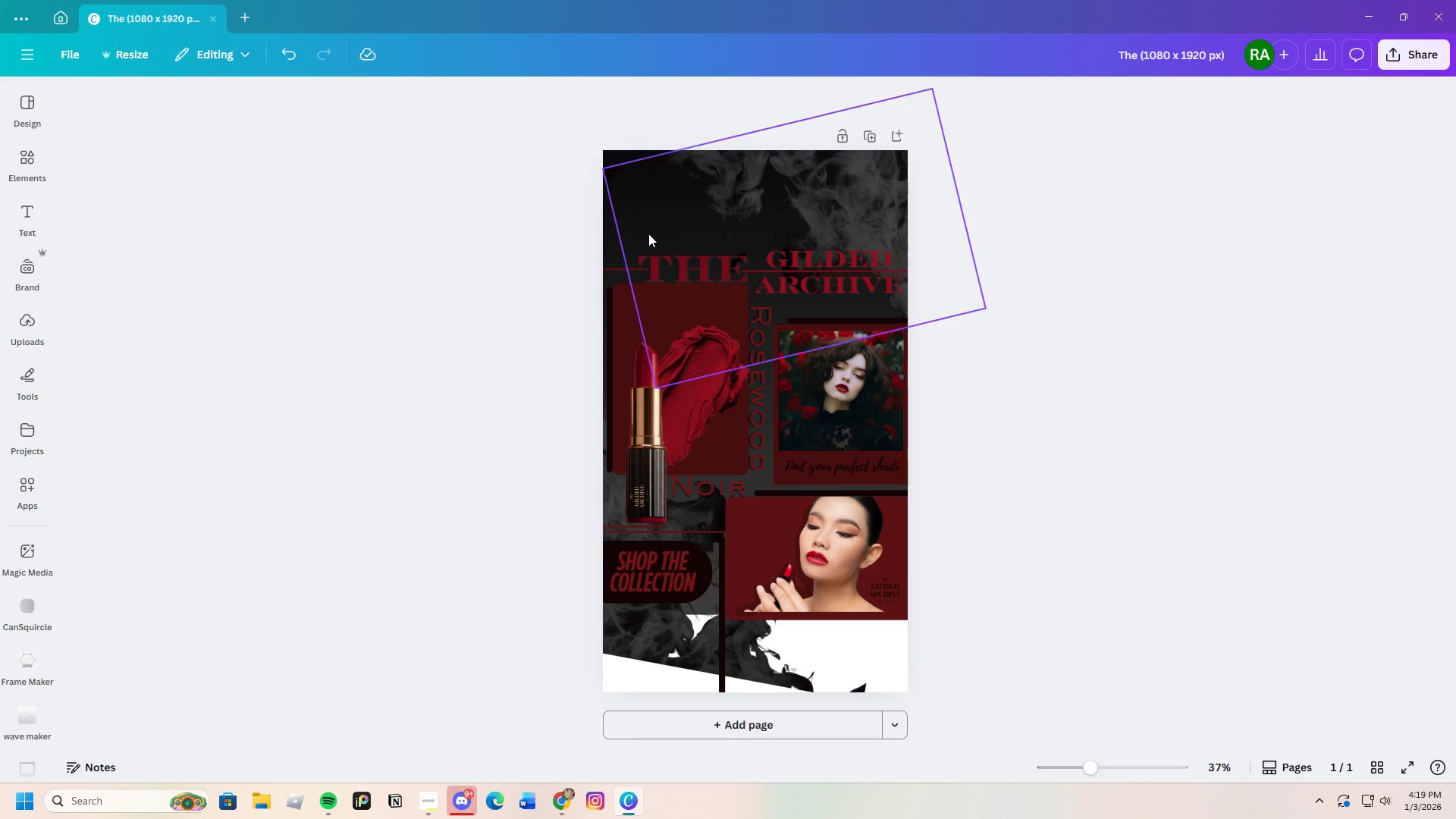 
left_click_drag(start_coordinate=[648, 234], to_coordinate=[811, 278])
 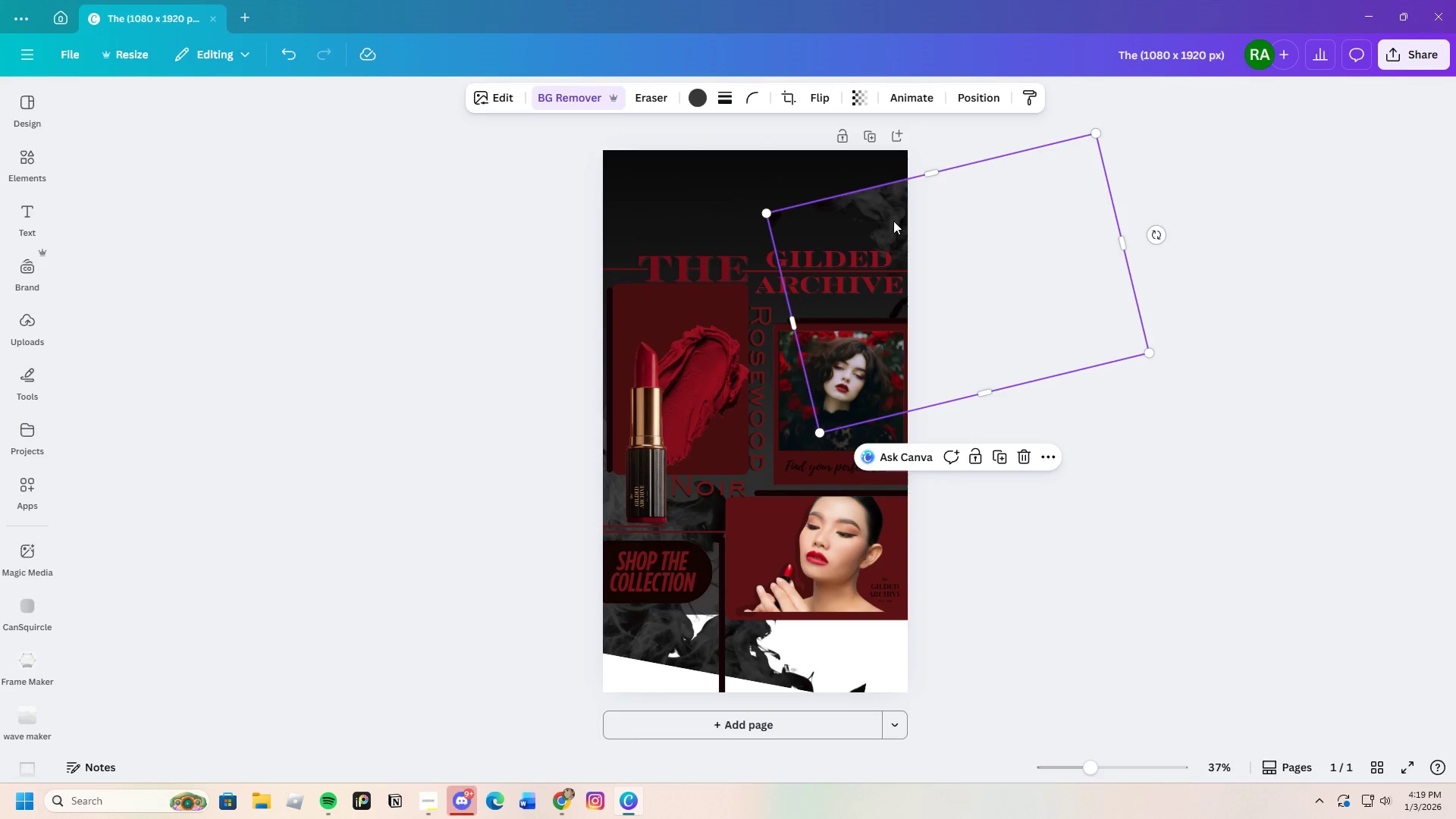 
left_click_drag(start_coordinate=[891, 216], to_coordinate=[752, 179])
 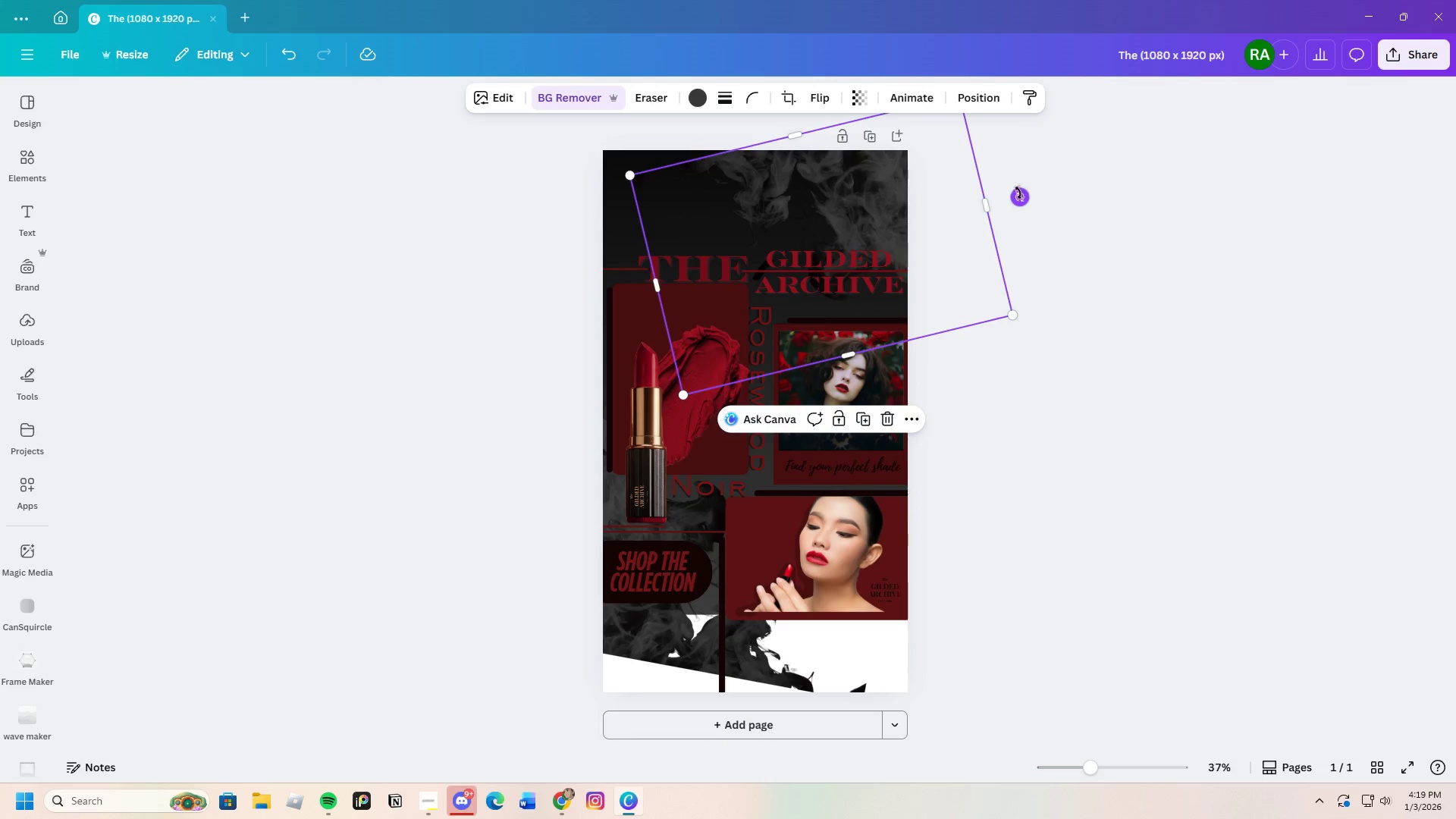 
left_click_drag(start_coordinate=[1018, 193], to_coordinate=[1036, 234])
 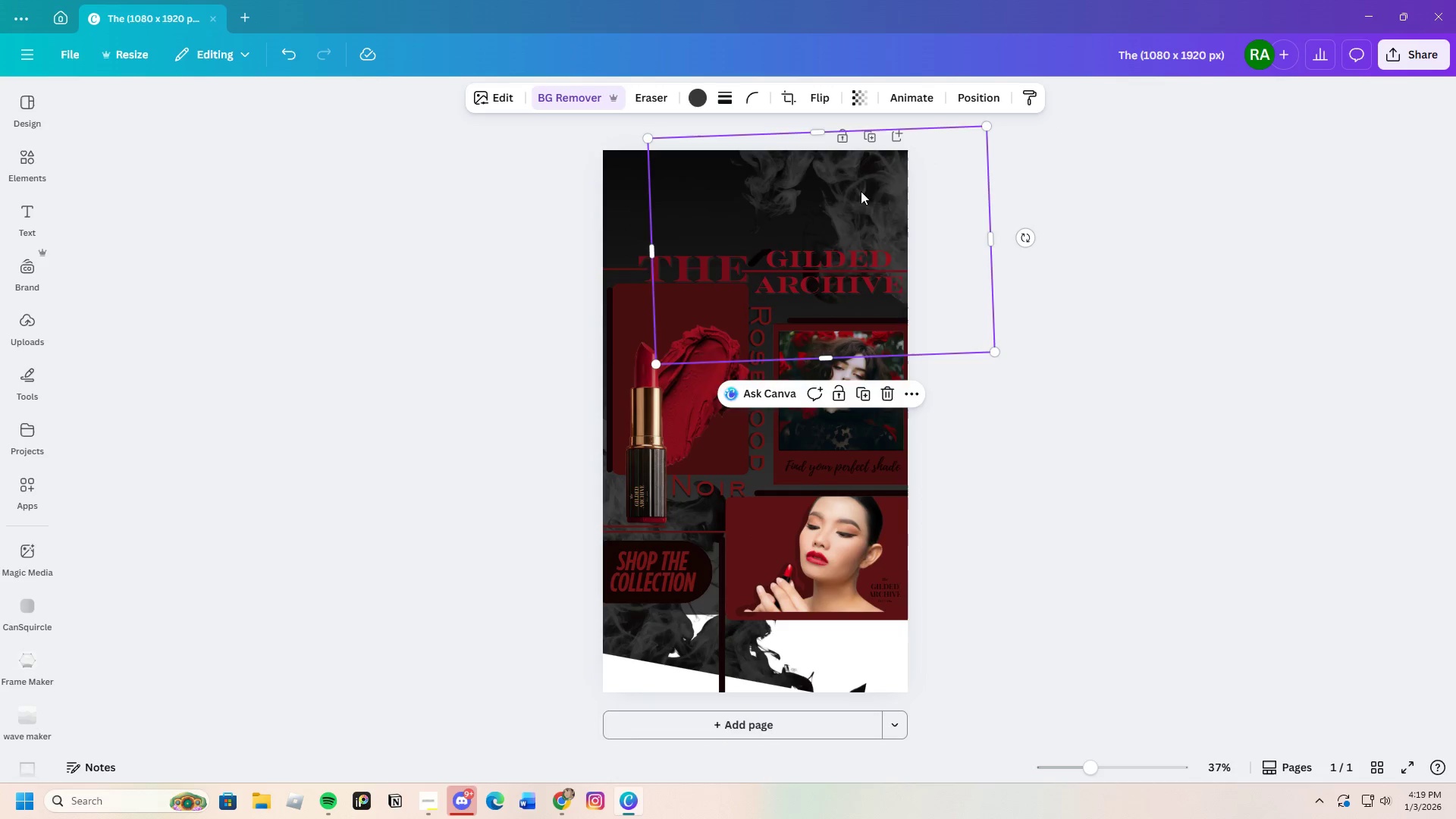 
left_click_drag(start_coordinate=[860, 191], to_coordinate=[849, 200])
 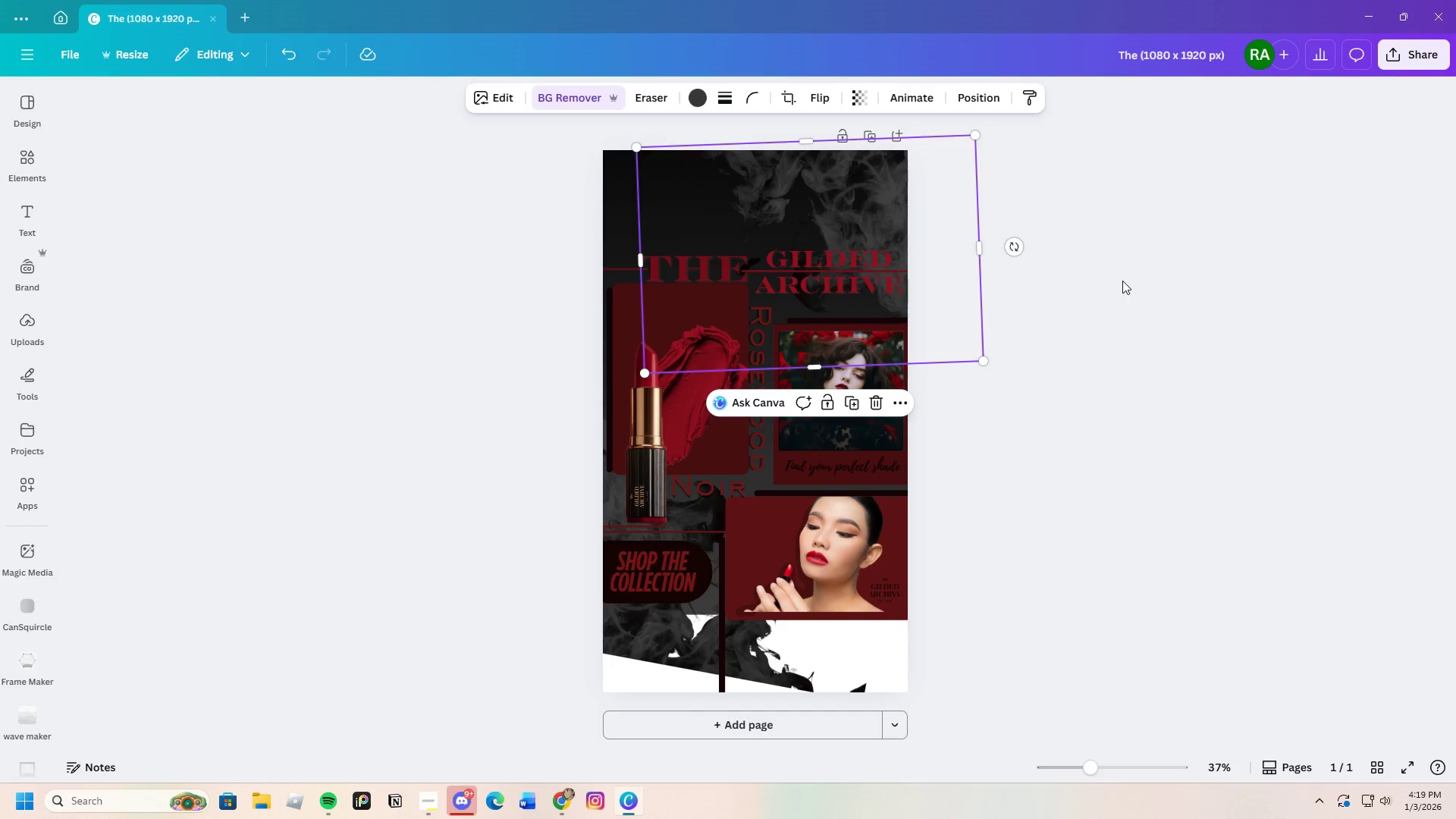 
left_click([1122, 281])
 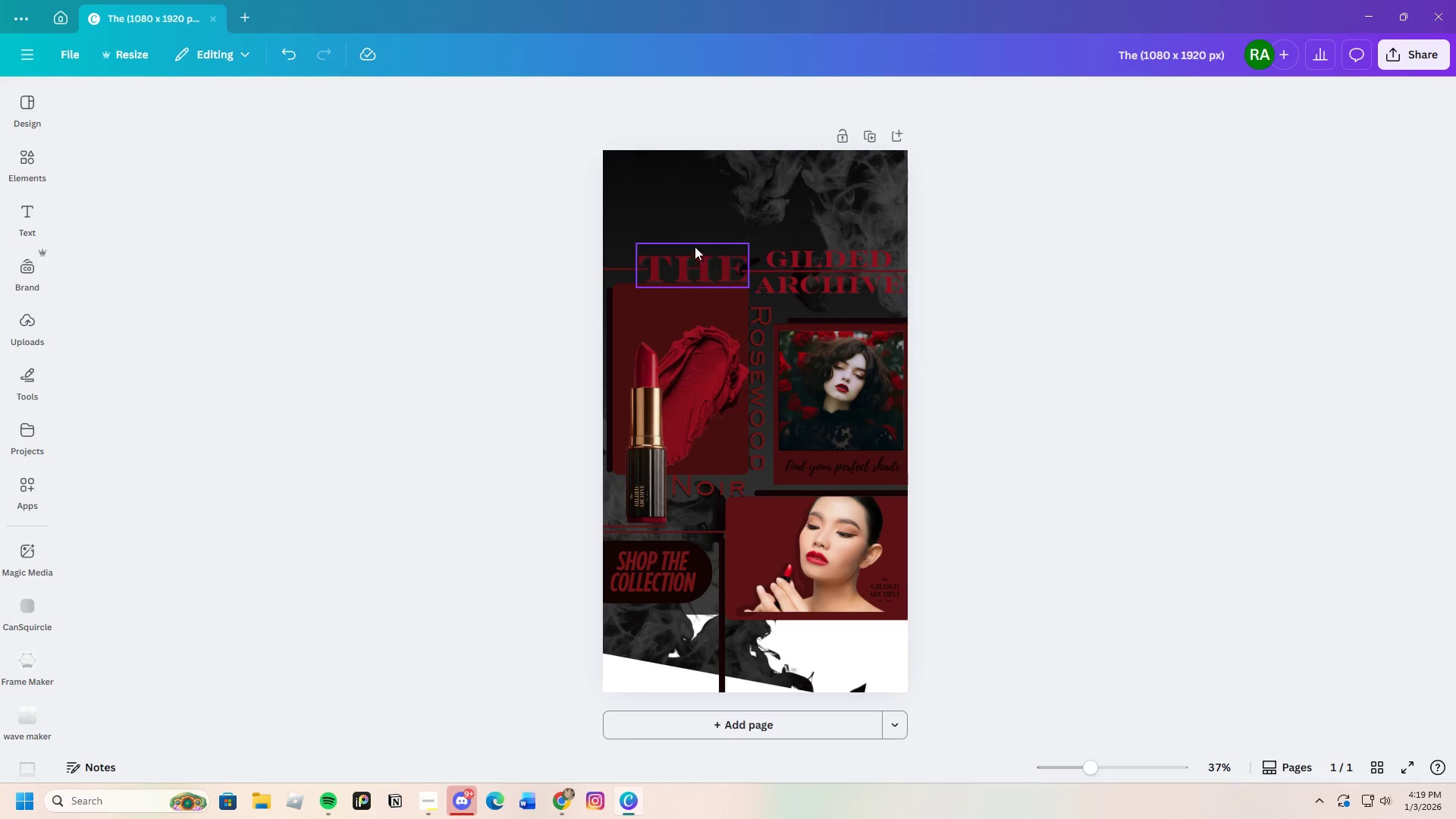 
left_click([816, 206])
 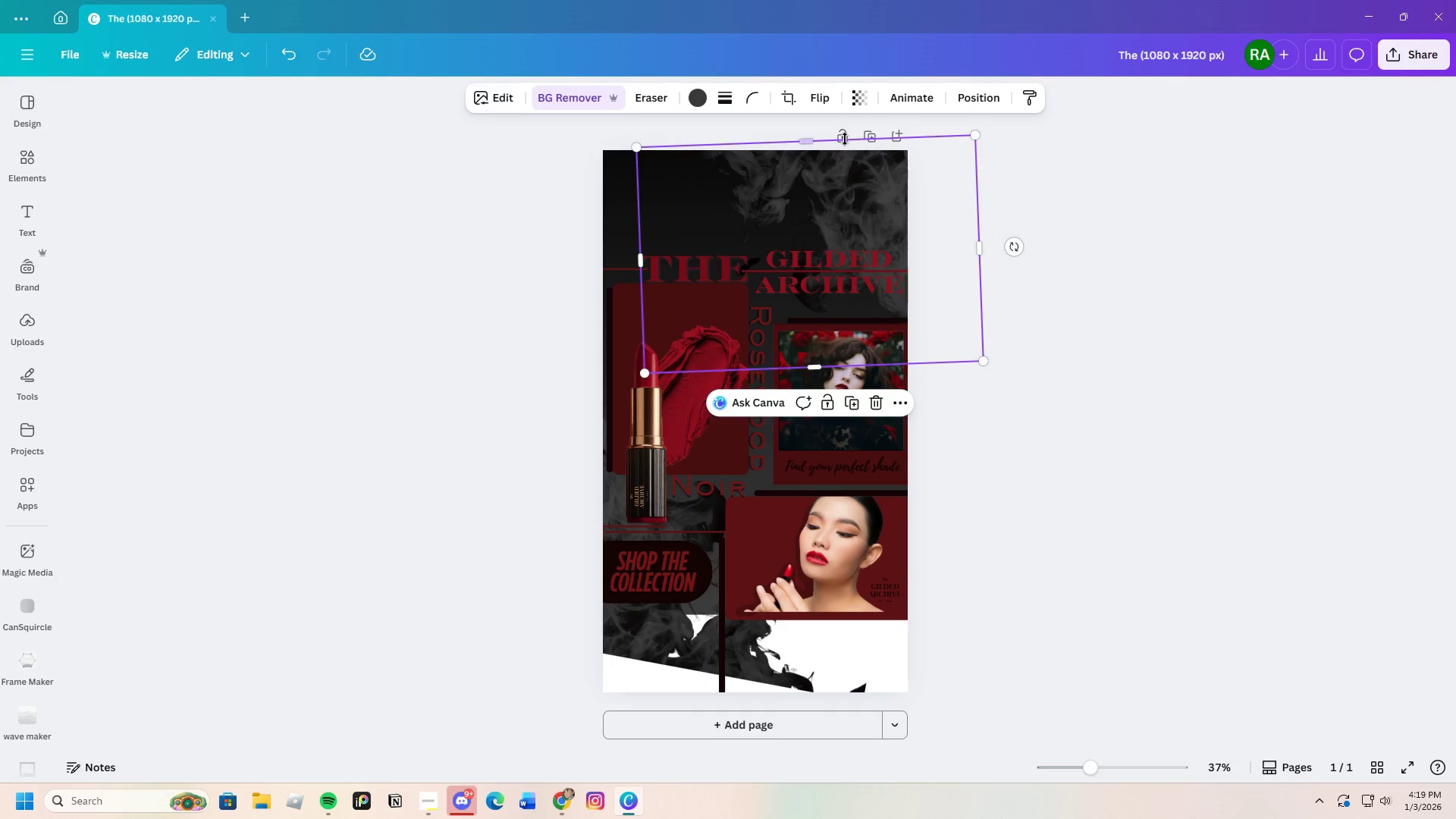 
left_click([845, 136])
 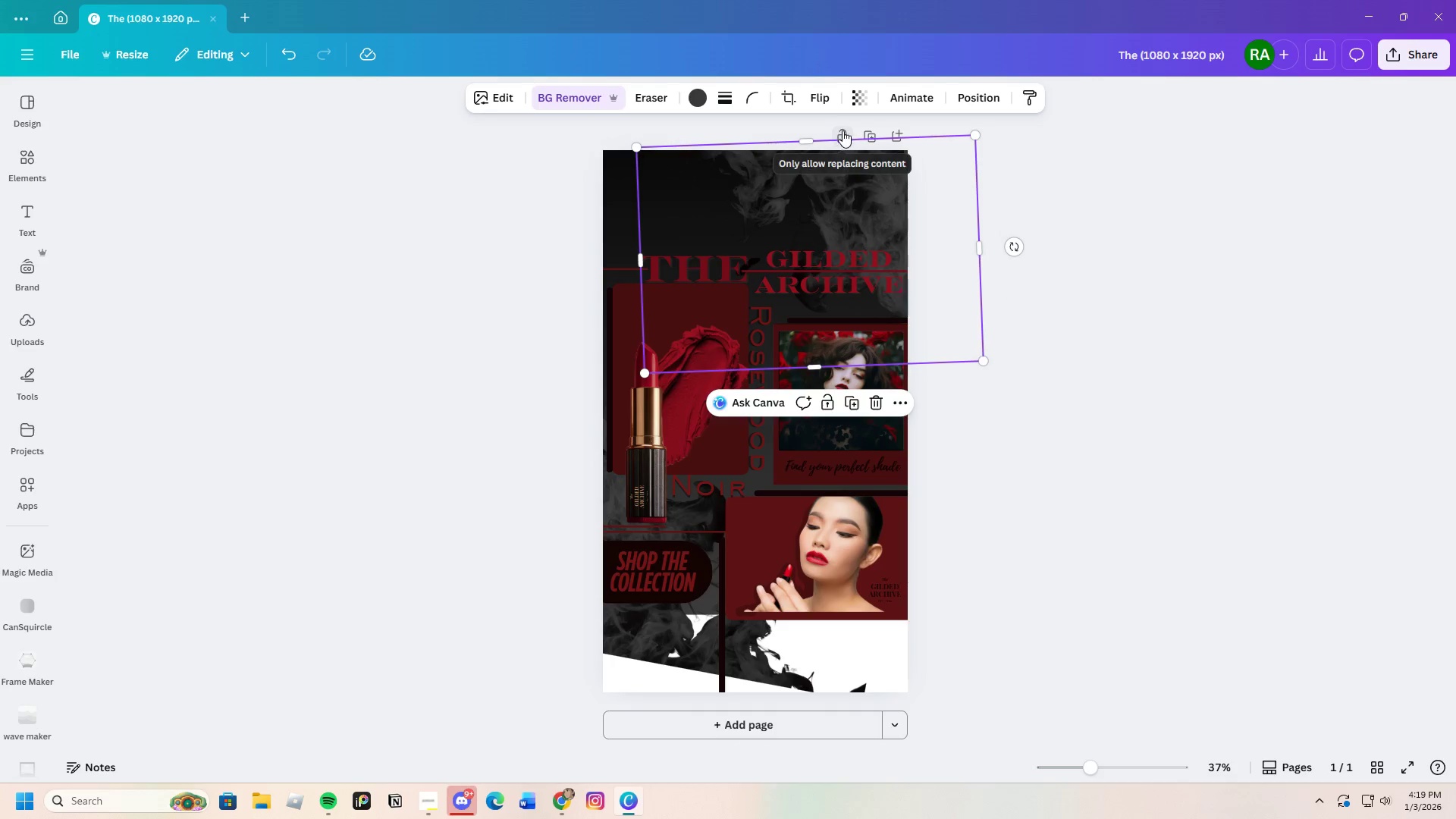 
left_click([844, 133])
 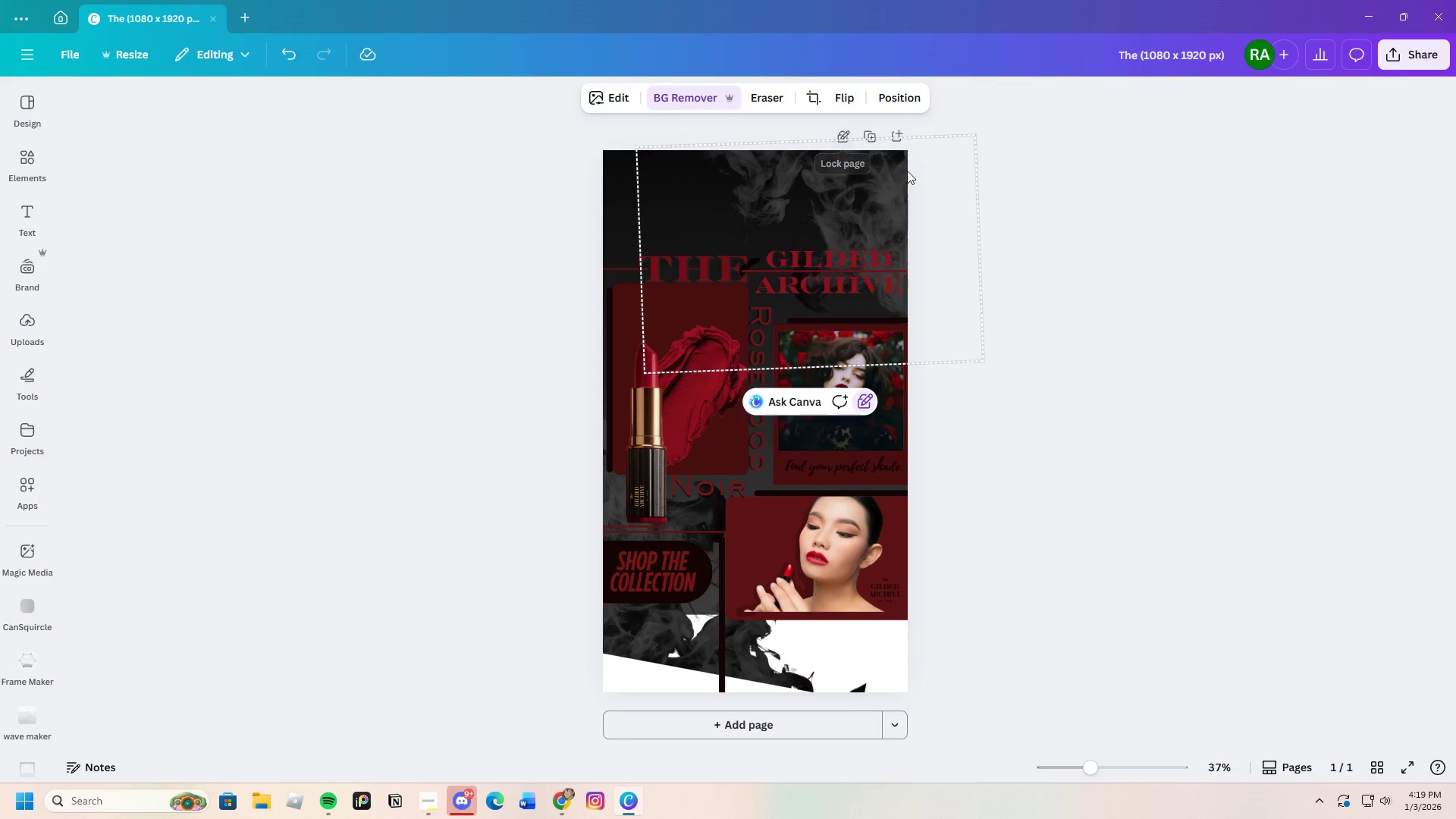 
left_click([1043, 230])
 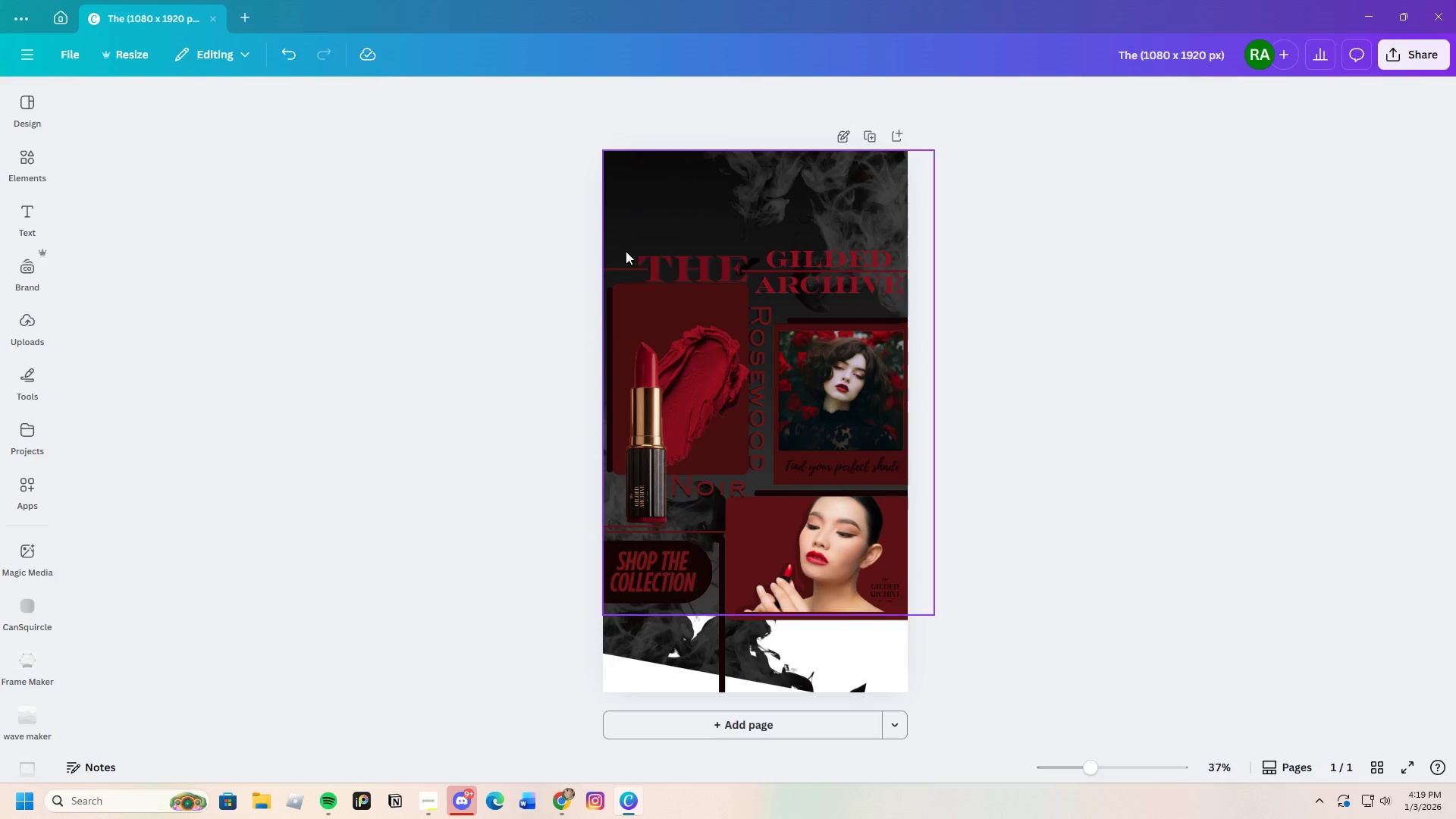 
left_click_drag(start_coordinate=[629, 251], to_coordinate=[863, 284])
 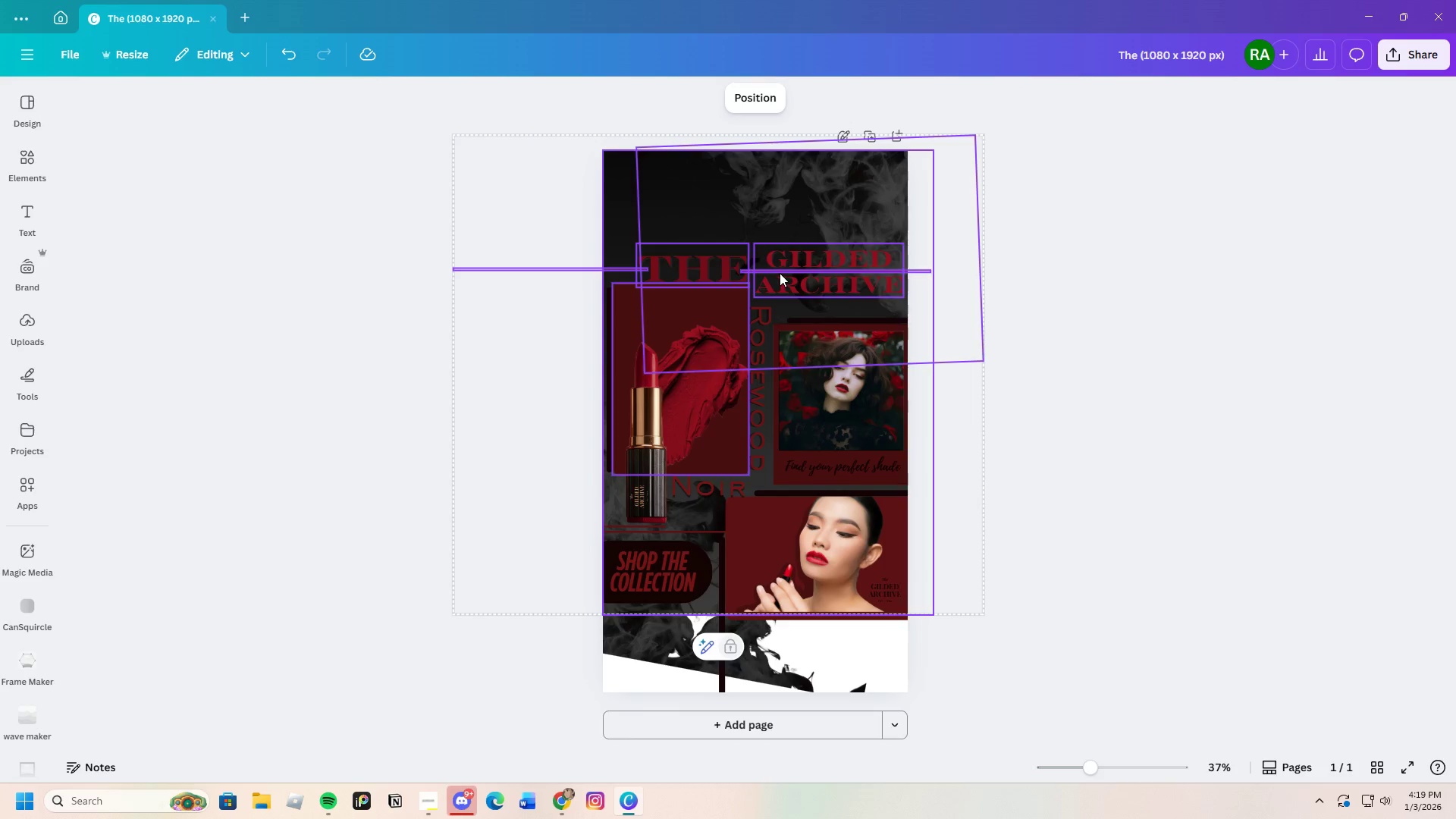 
left_click_drag(start_coordinate=[780, 273], to_coordinate=[779, 259])
 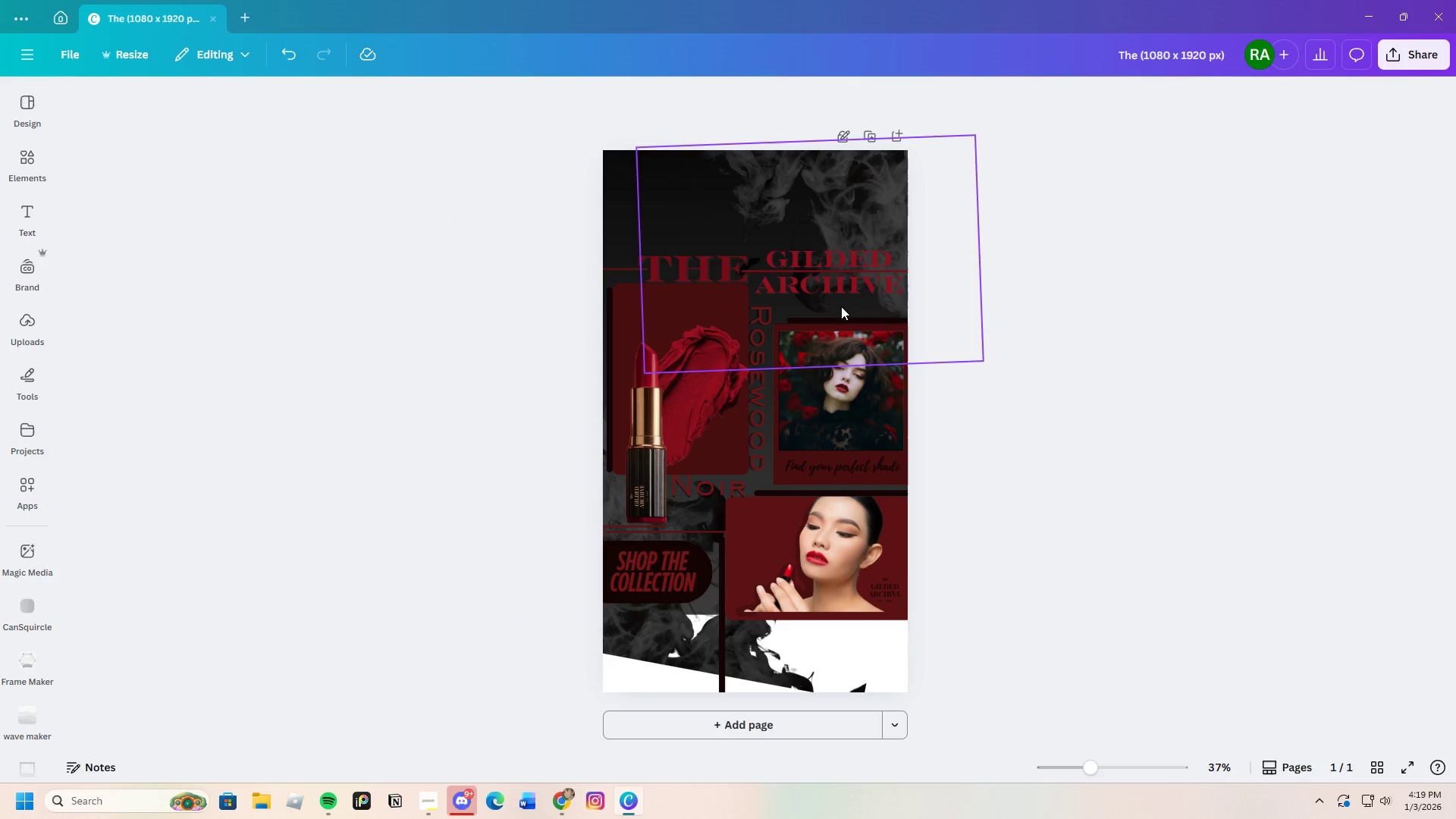 
left_click_drag(start_coordinate=[841, 301], to_coordinate=[792, 275])
 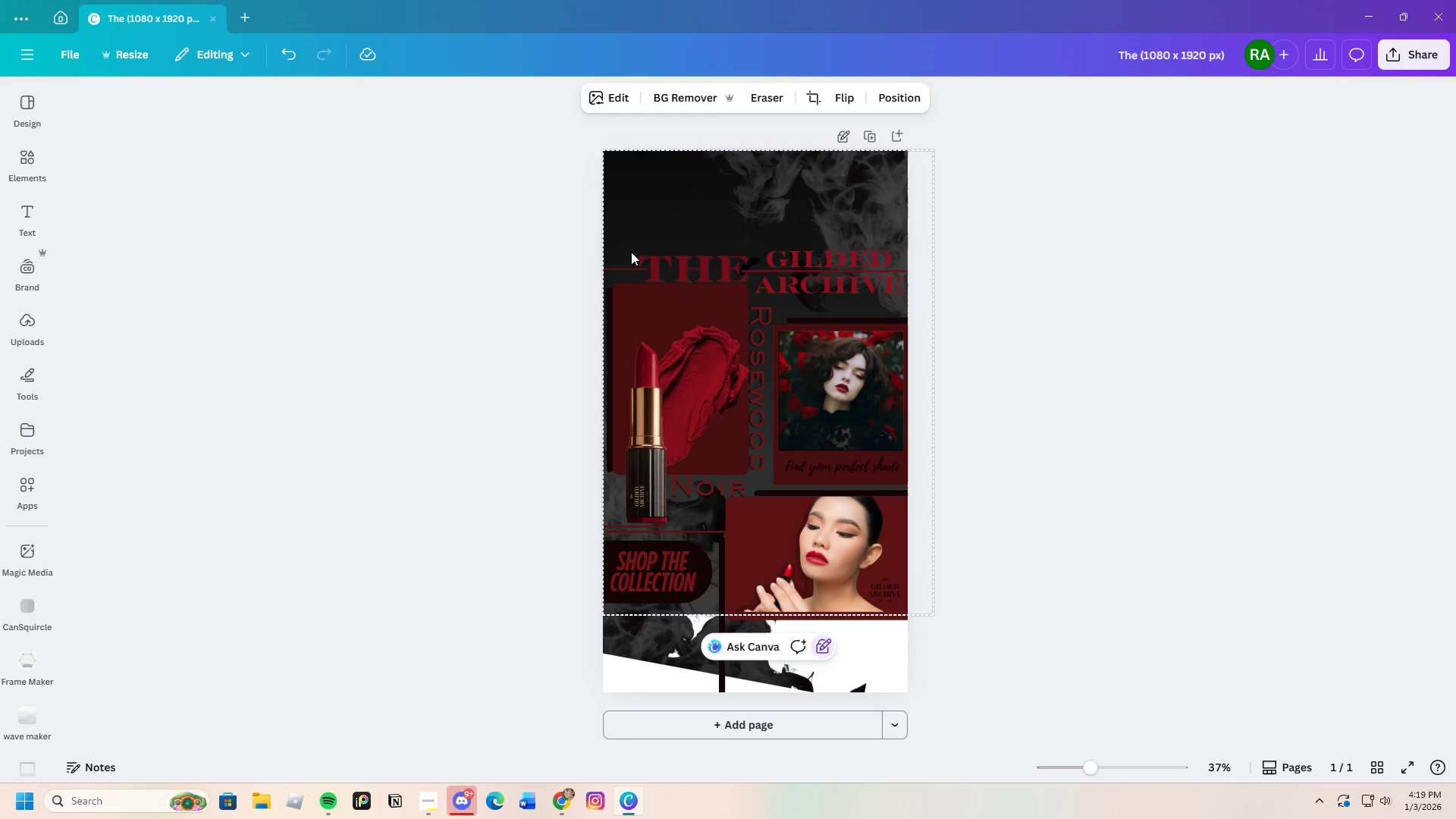 
left_click_drag(start_coordinate=[626, 256], to_coordinate=[764, 274])
 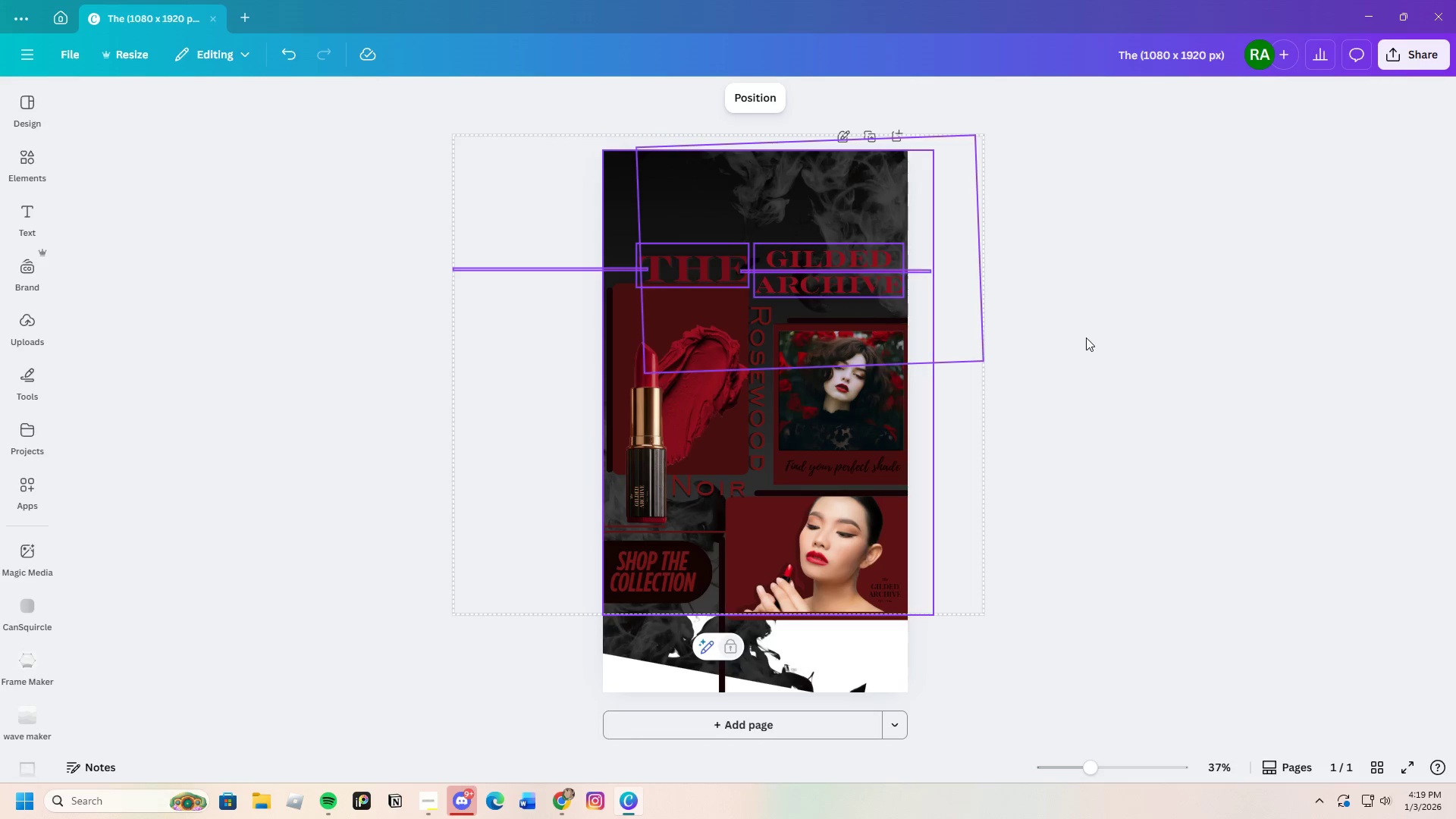 
left_click([1087, 337])
 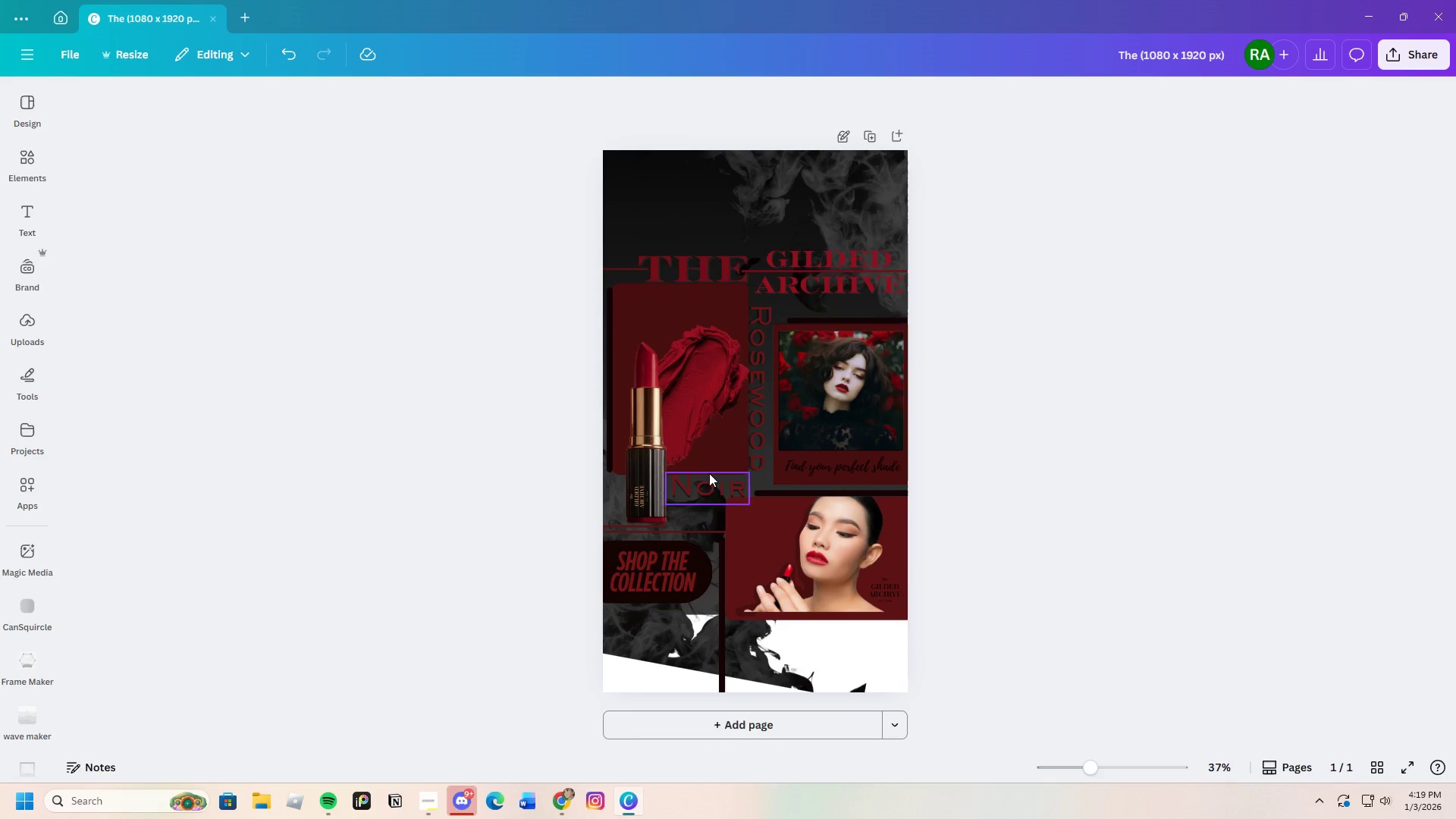 
wait(5.66)
 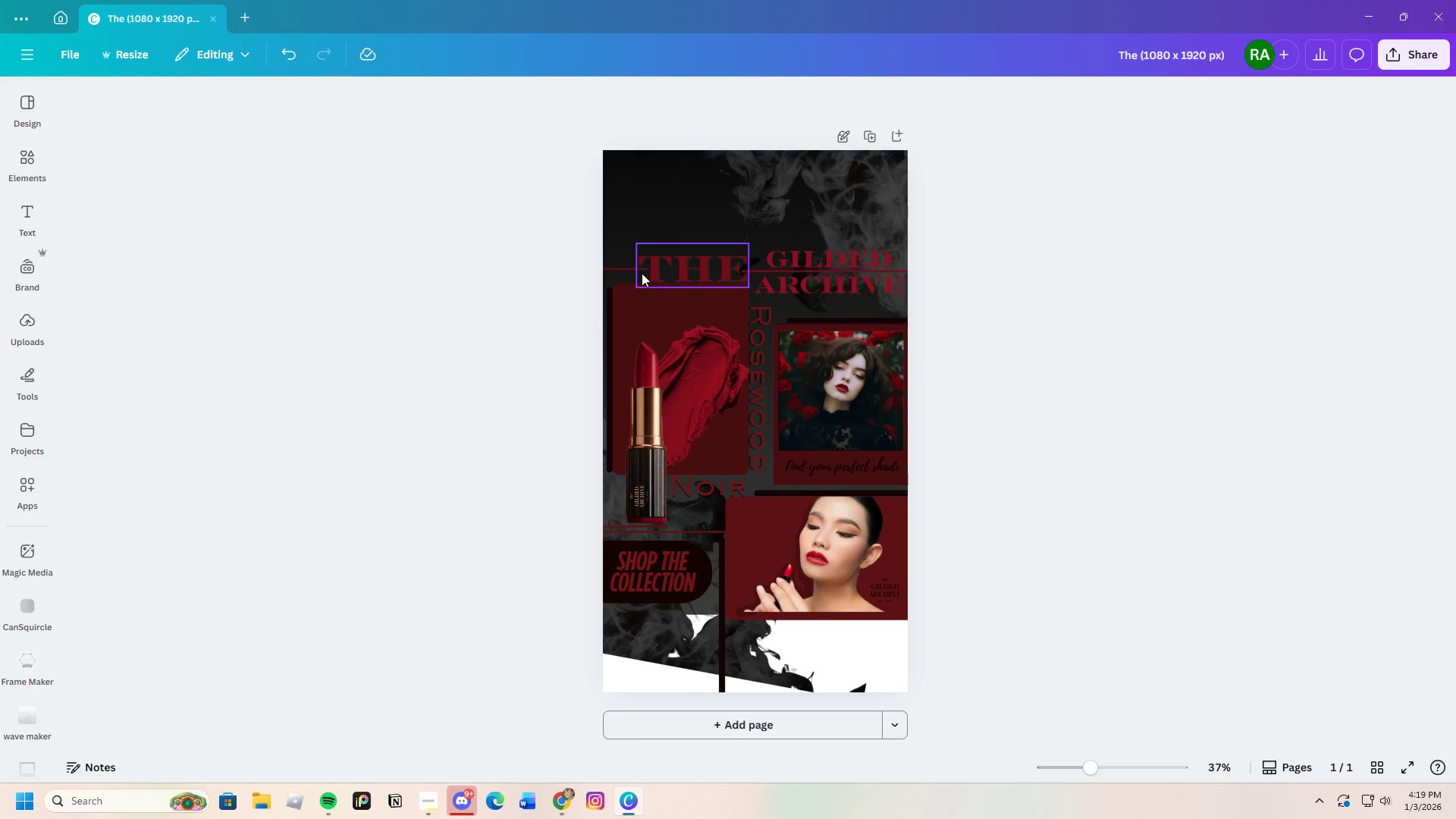 
left_click([626, 204])
 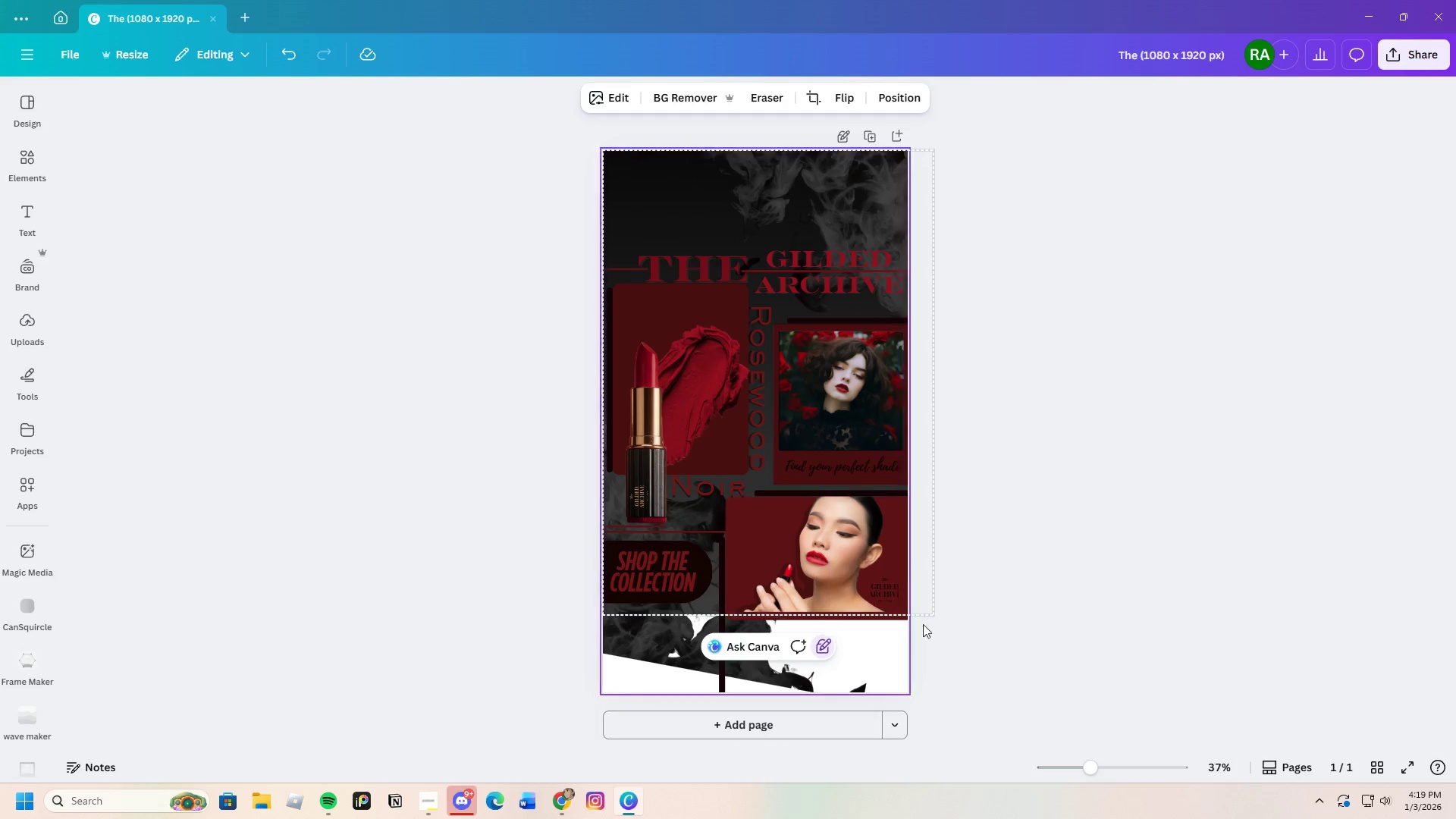 
left_click([619, 199])
 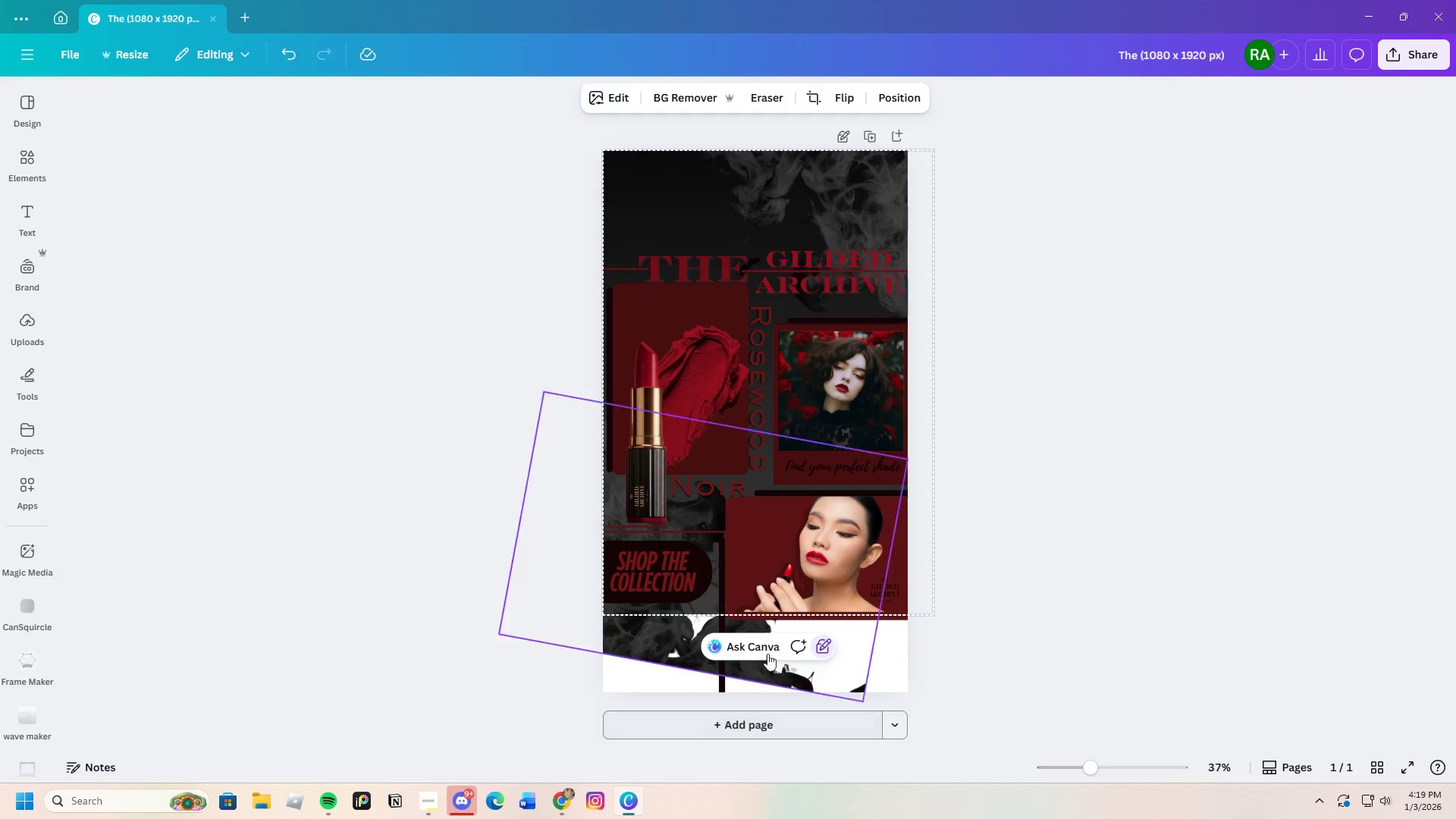 
scroll: coordinate [761, 578], scroll_direction: down, amount: 2.0
 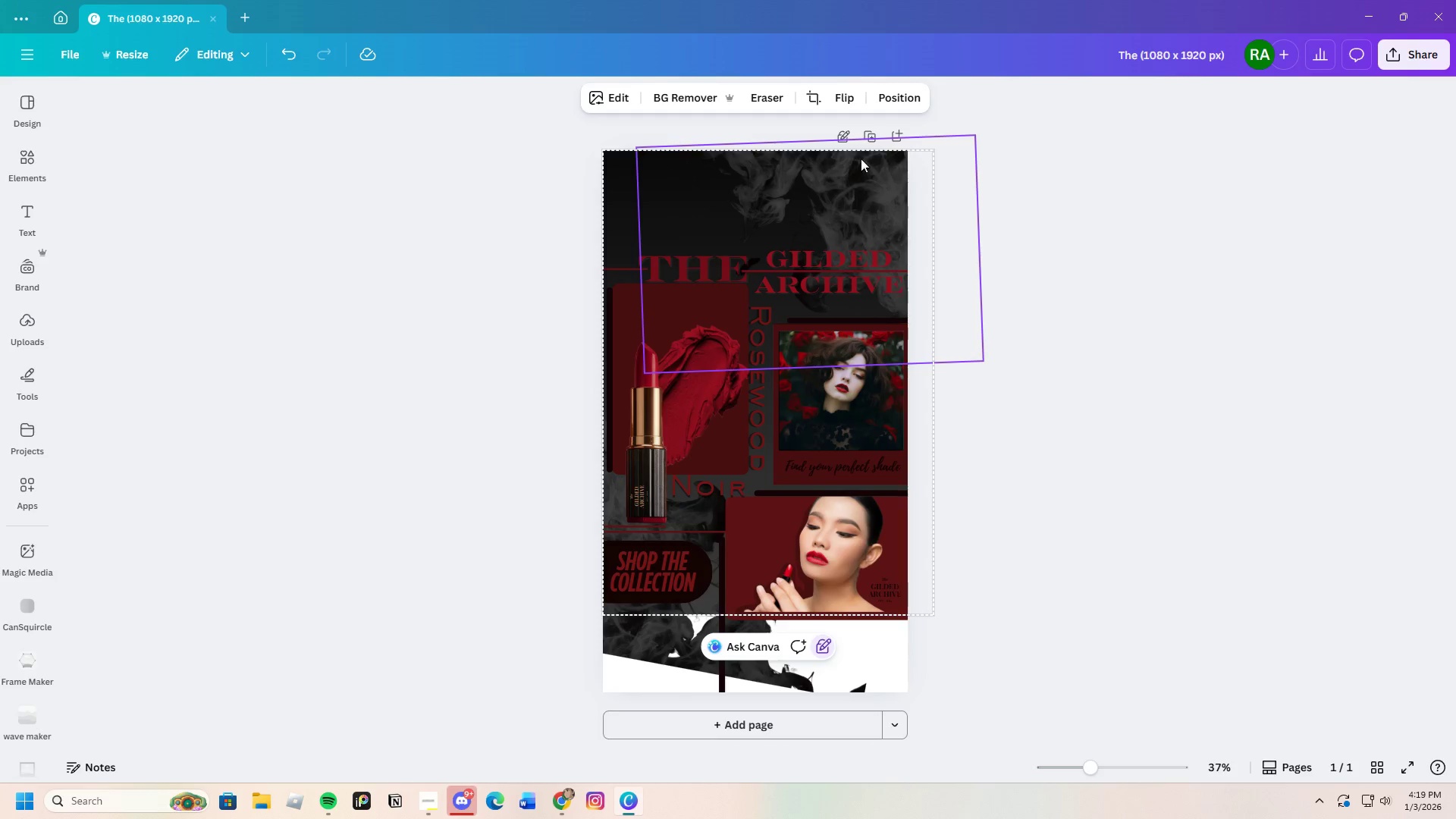 
left_click([838, 136])
 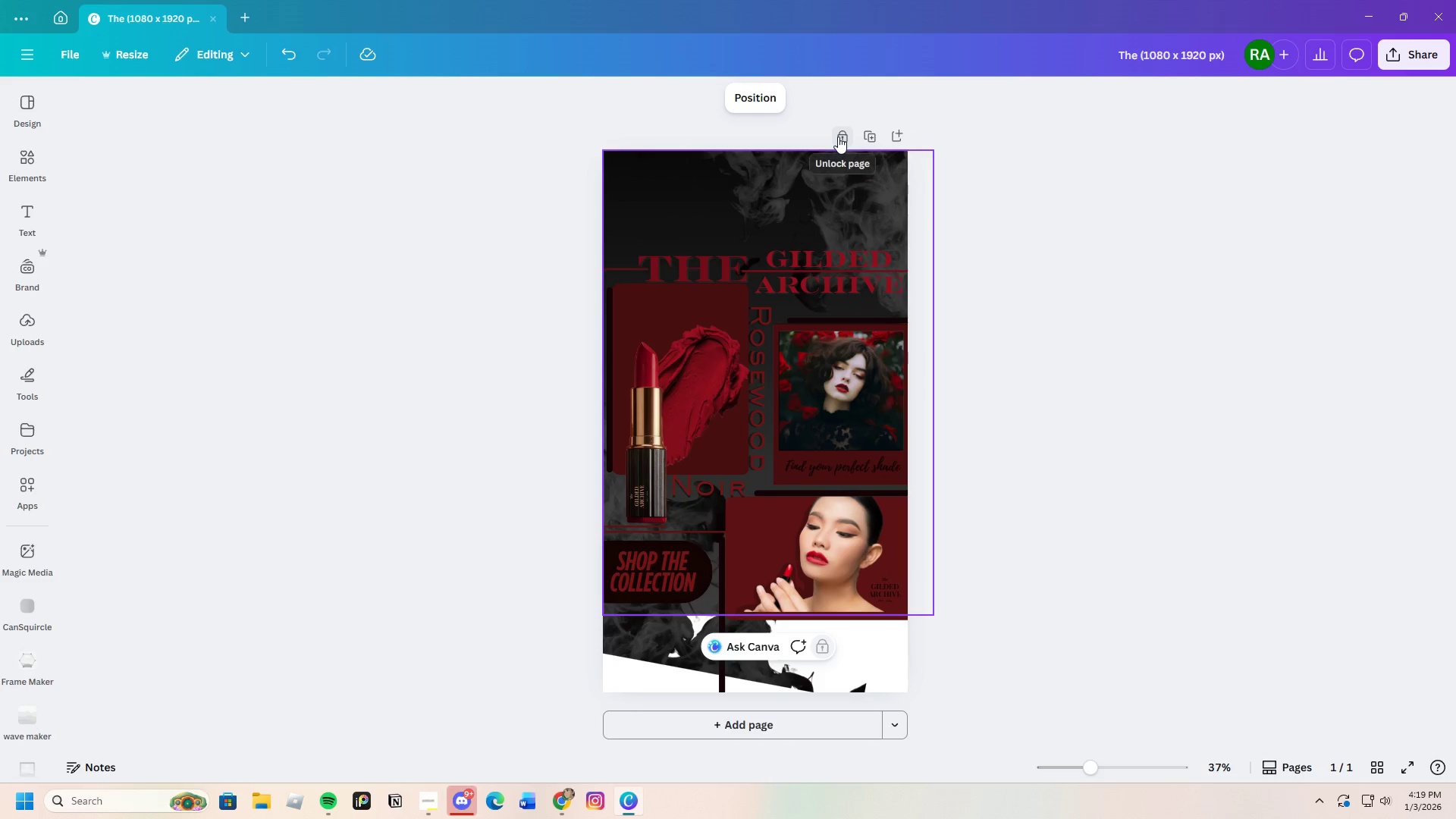 
left_click([838, 136])
 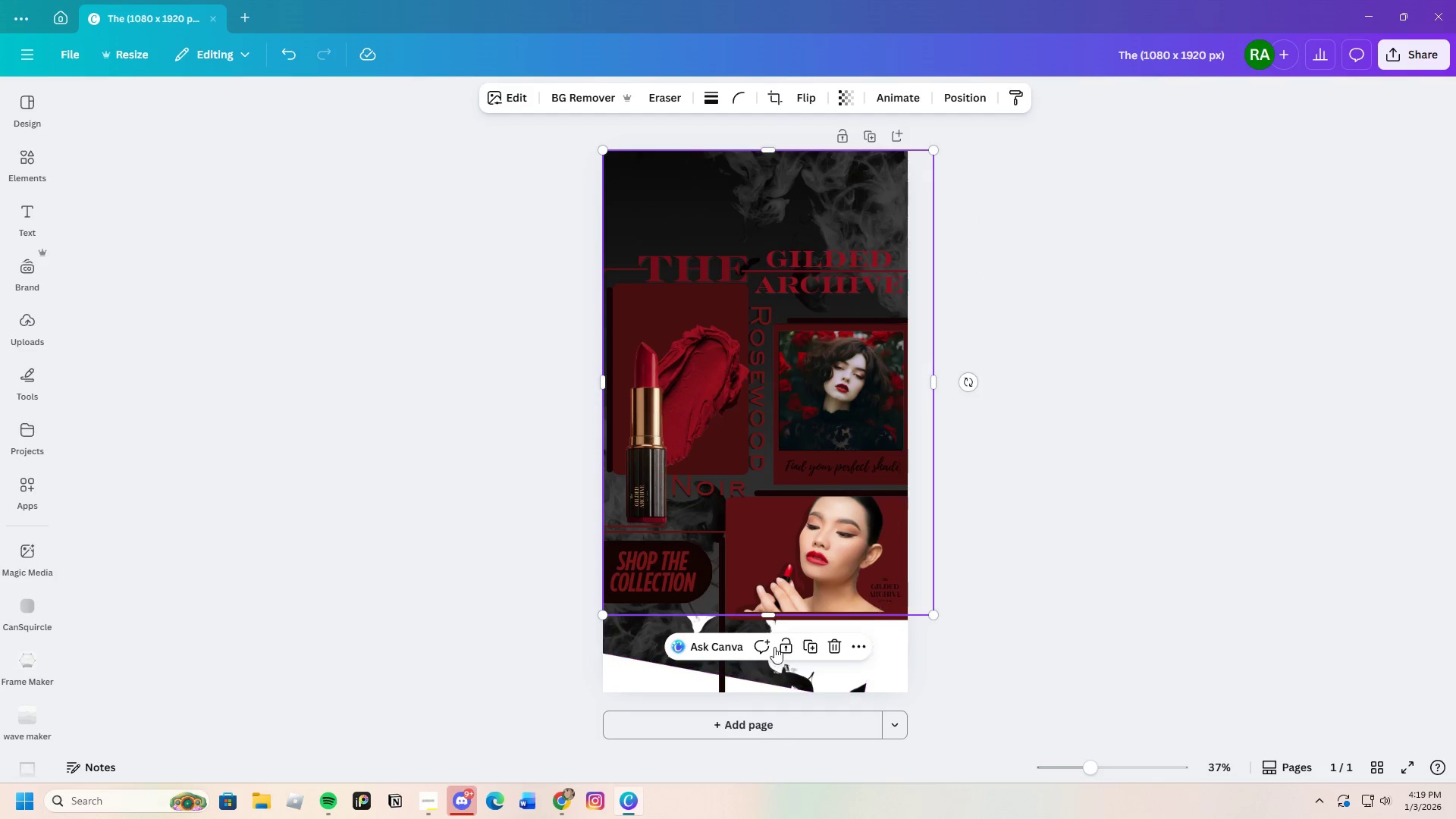 
left_click_drag(start_coordinate=[768, 616], to_coordinate=[786, 693])
 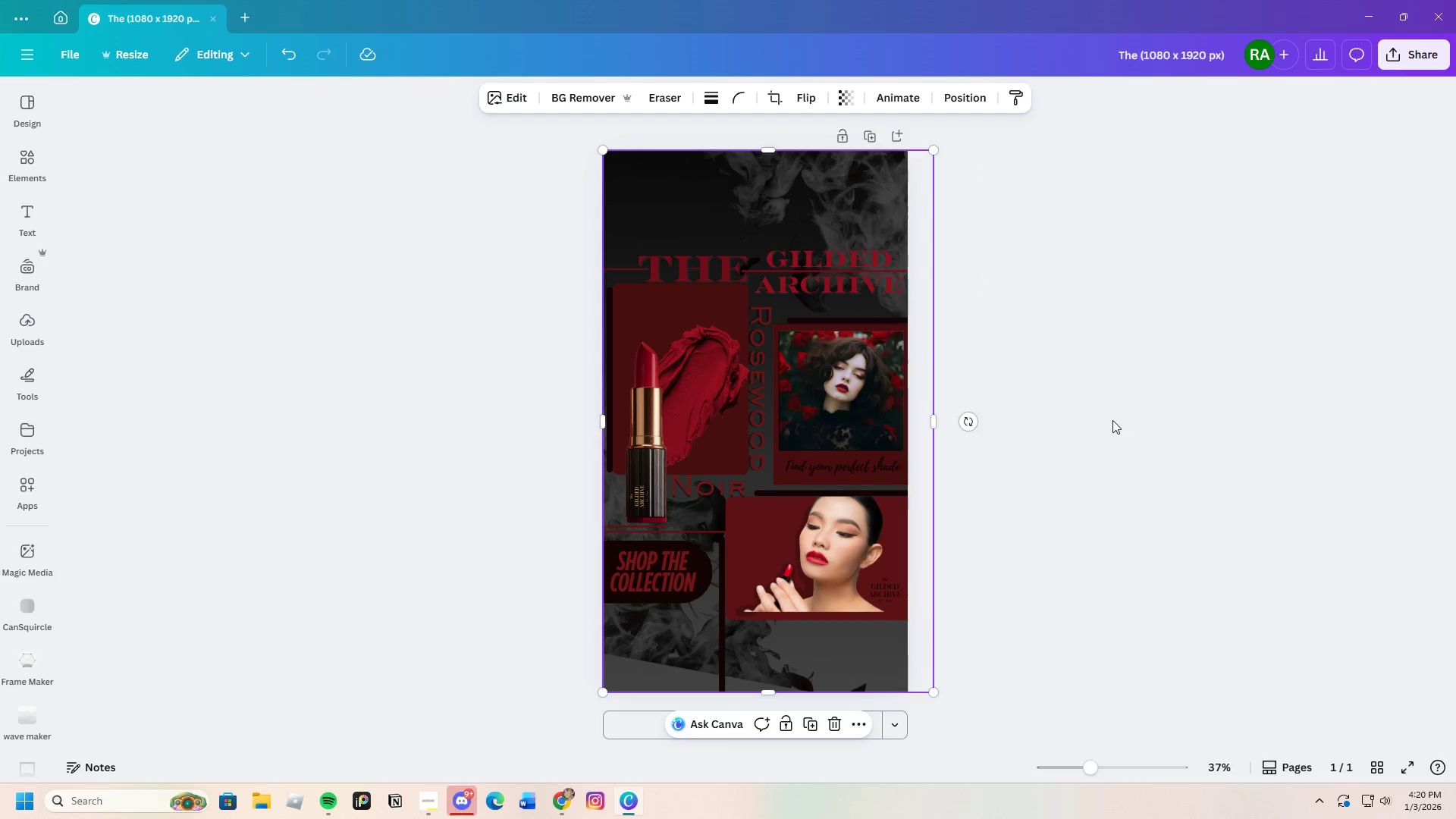 
left_click_drag(start_coordinate=[1112, 420], to_coordinate=[1107, 412])
 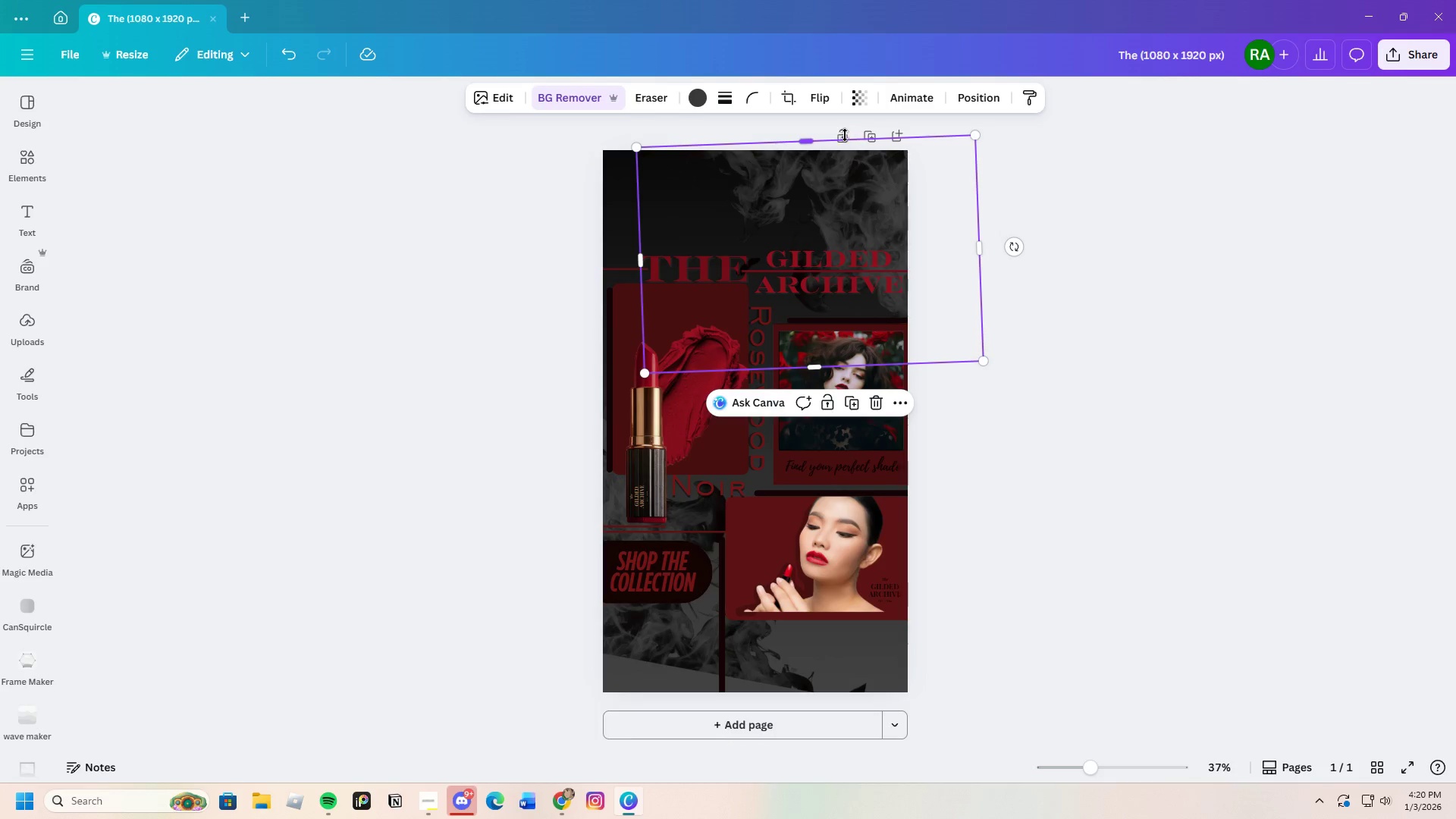 
left_click([843, 131])
 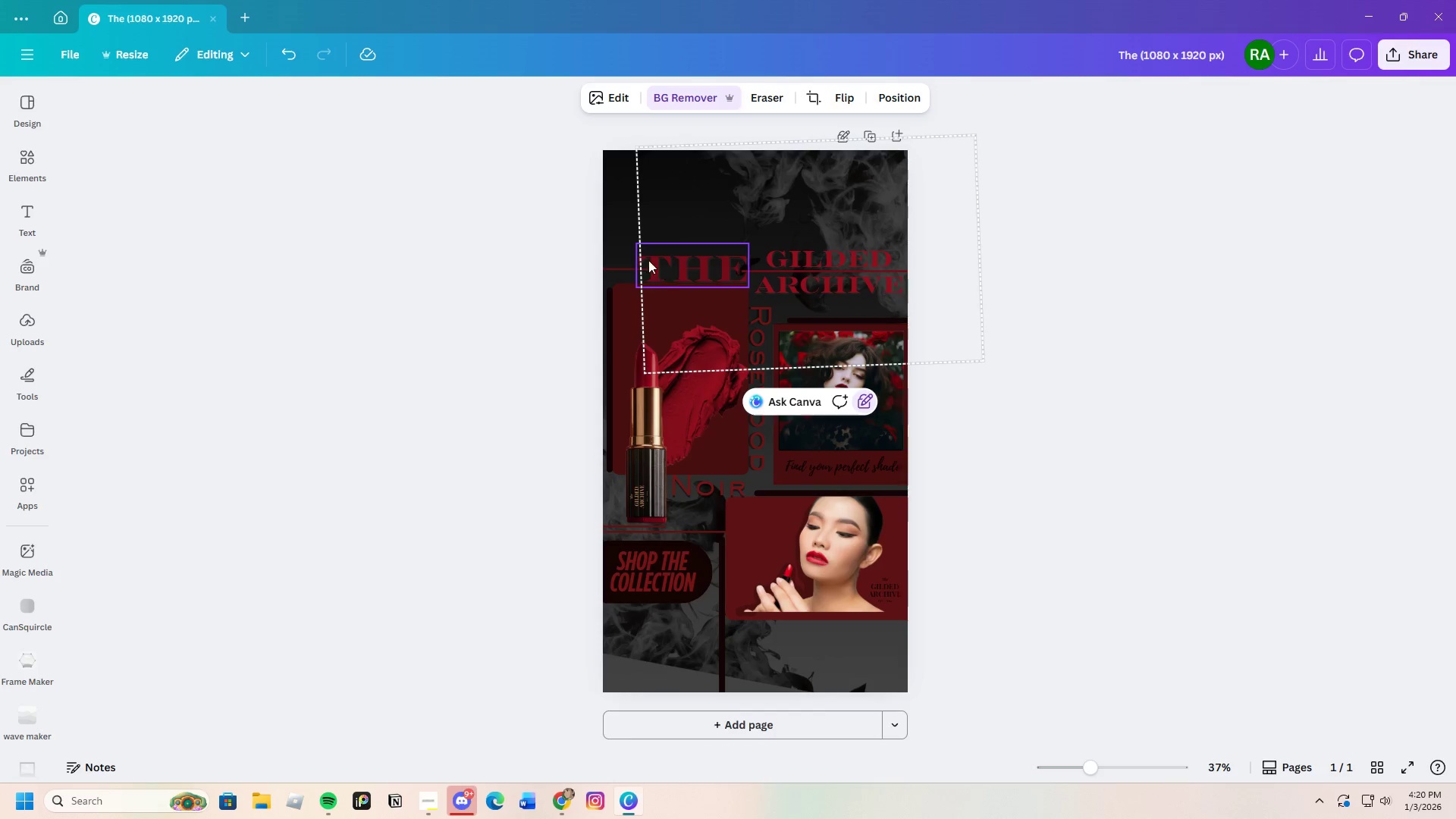 
left_click([616, 246])
 